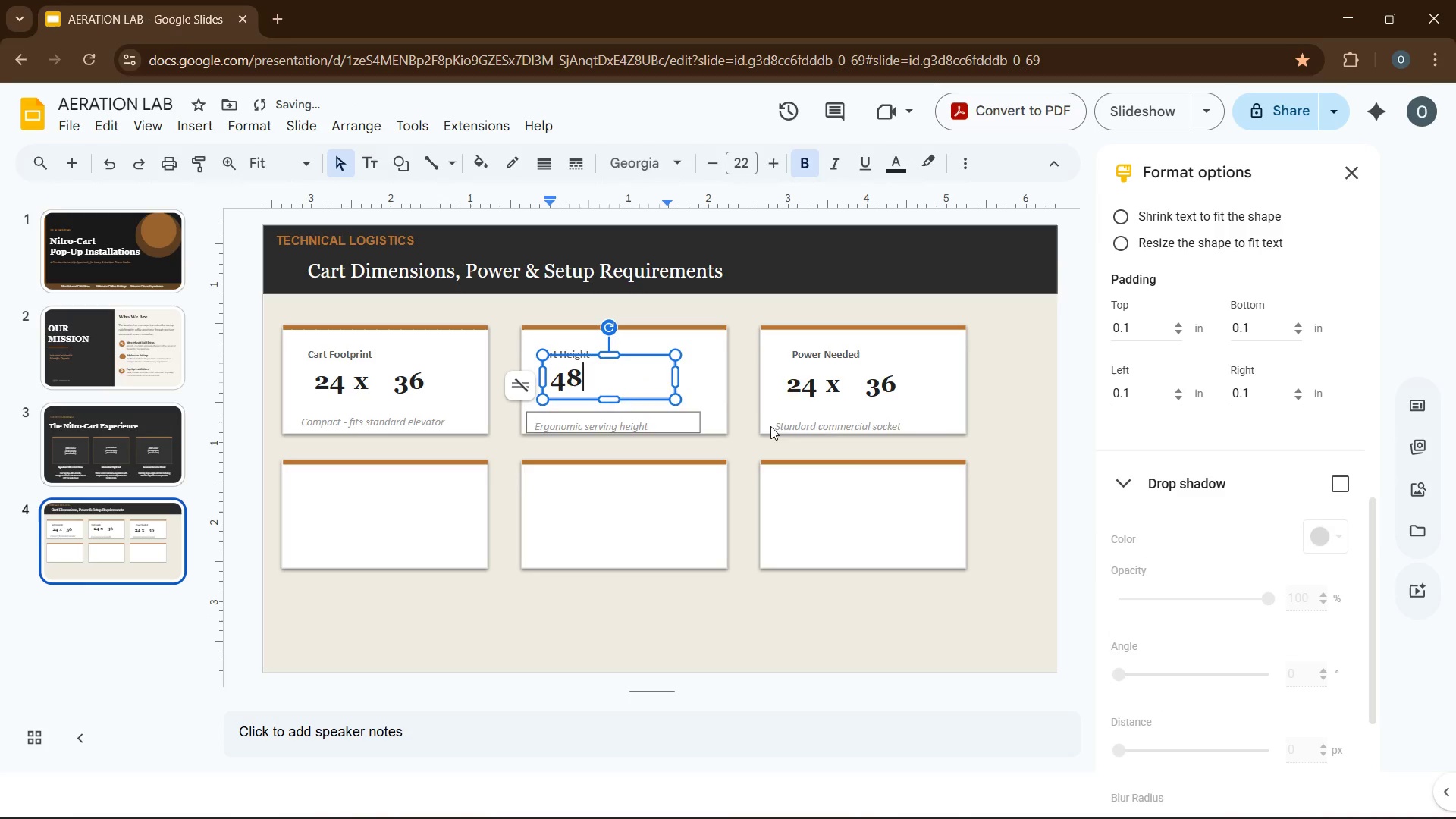 
left_click([808, 398])
 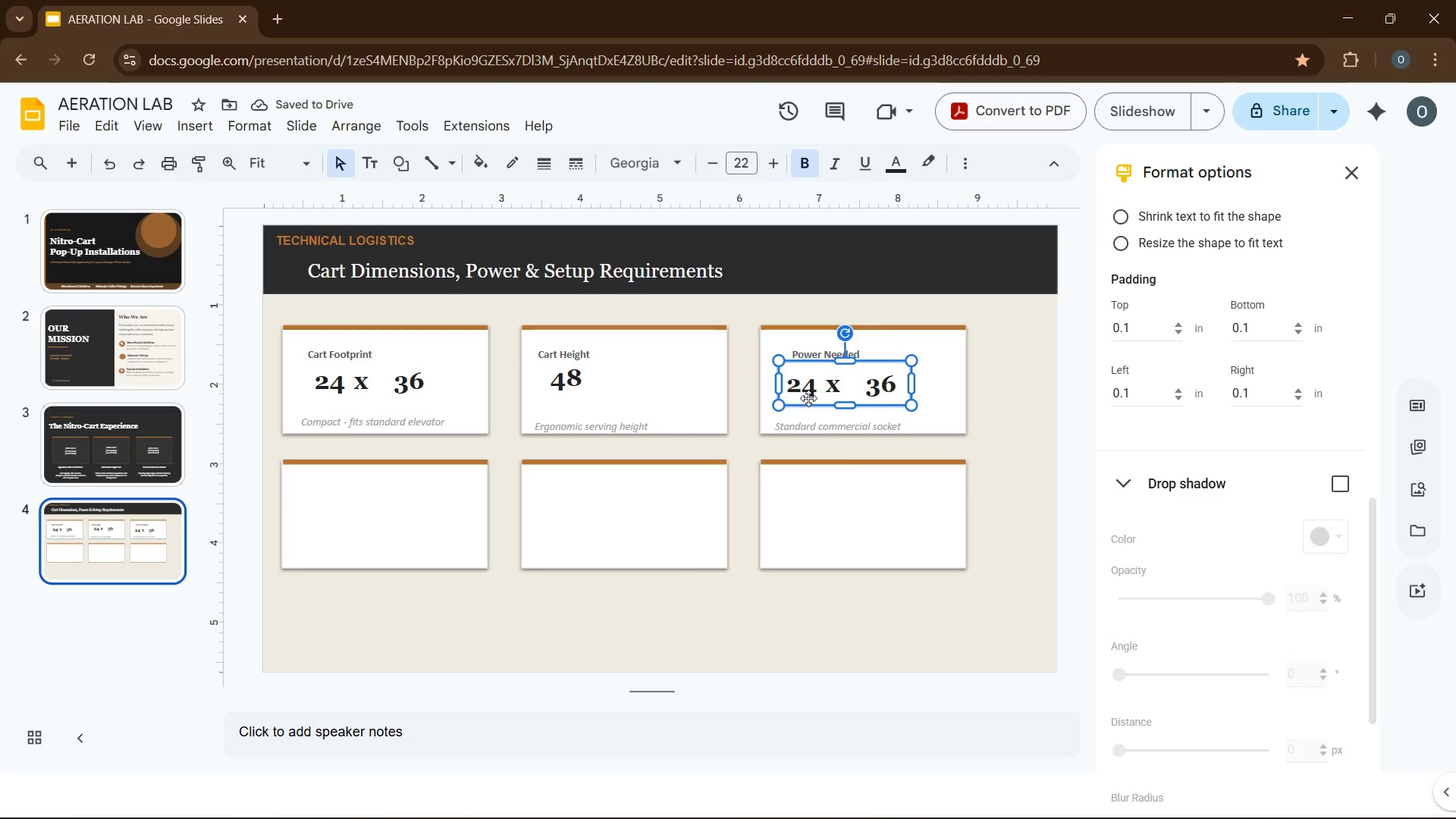 
key(Control+A)
 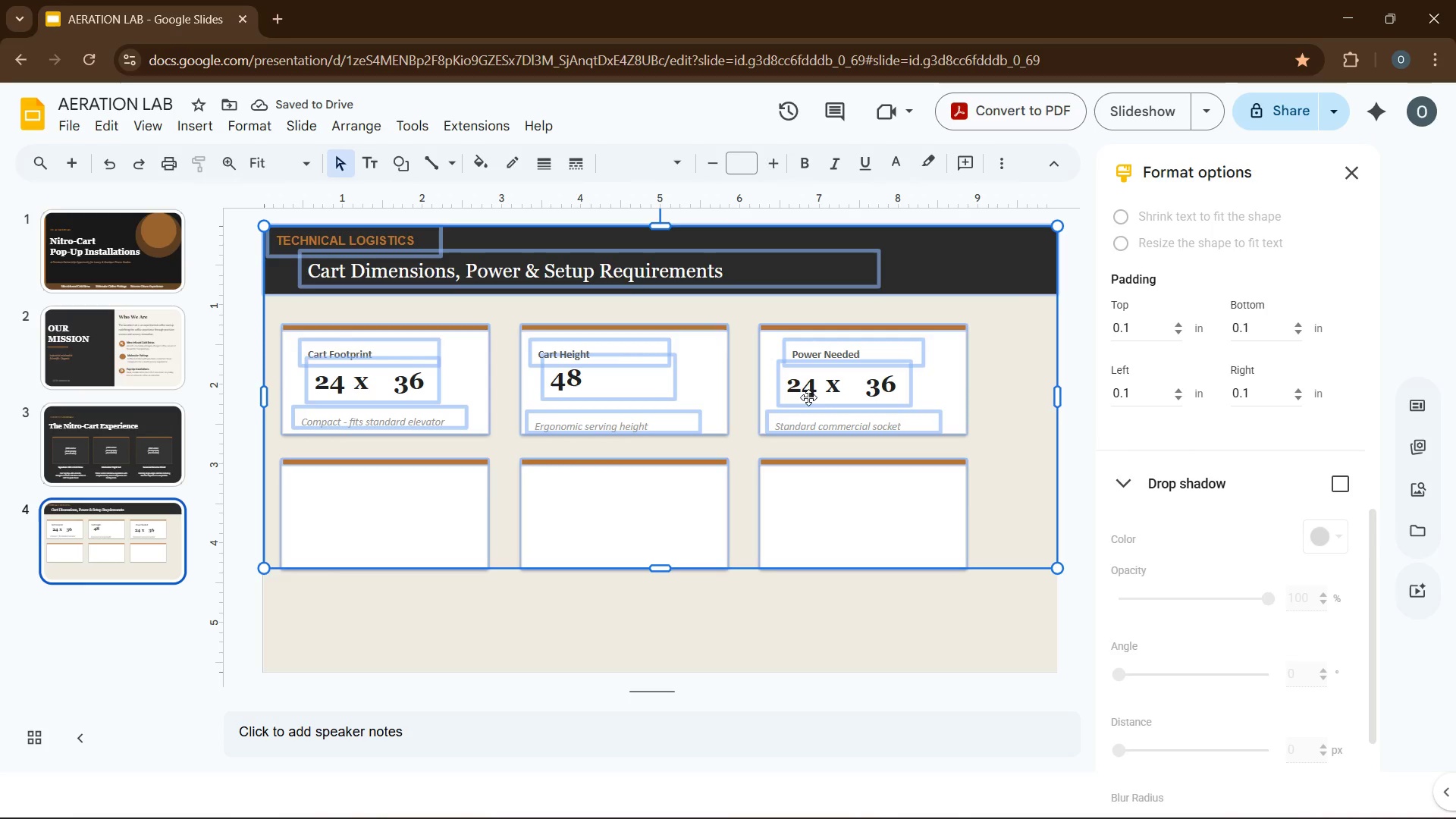 
type(1x 15A)
 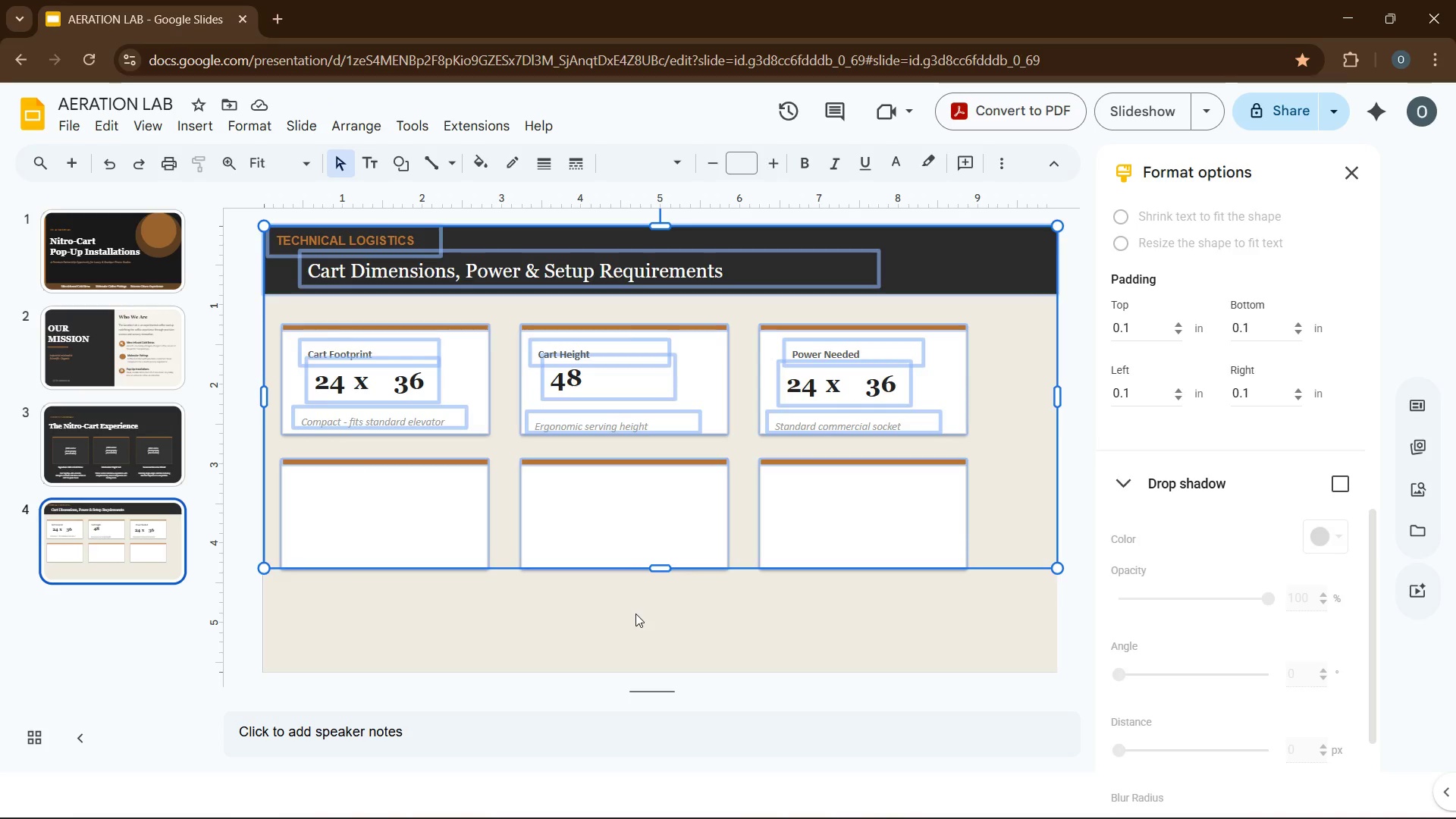 
left_click([832, 388])
 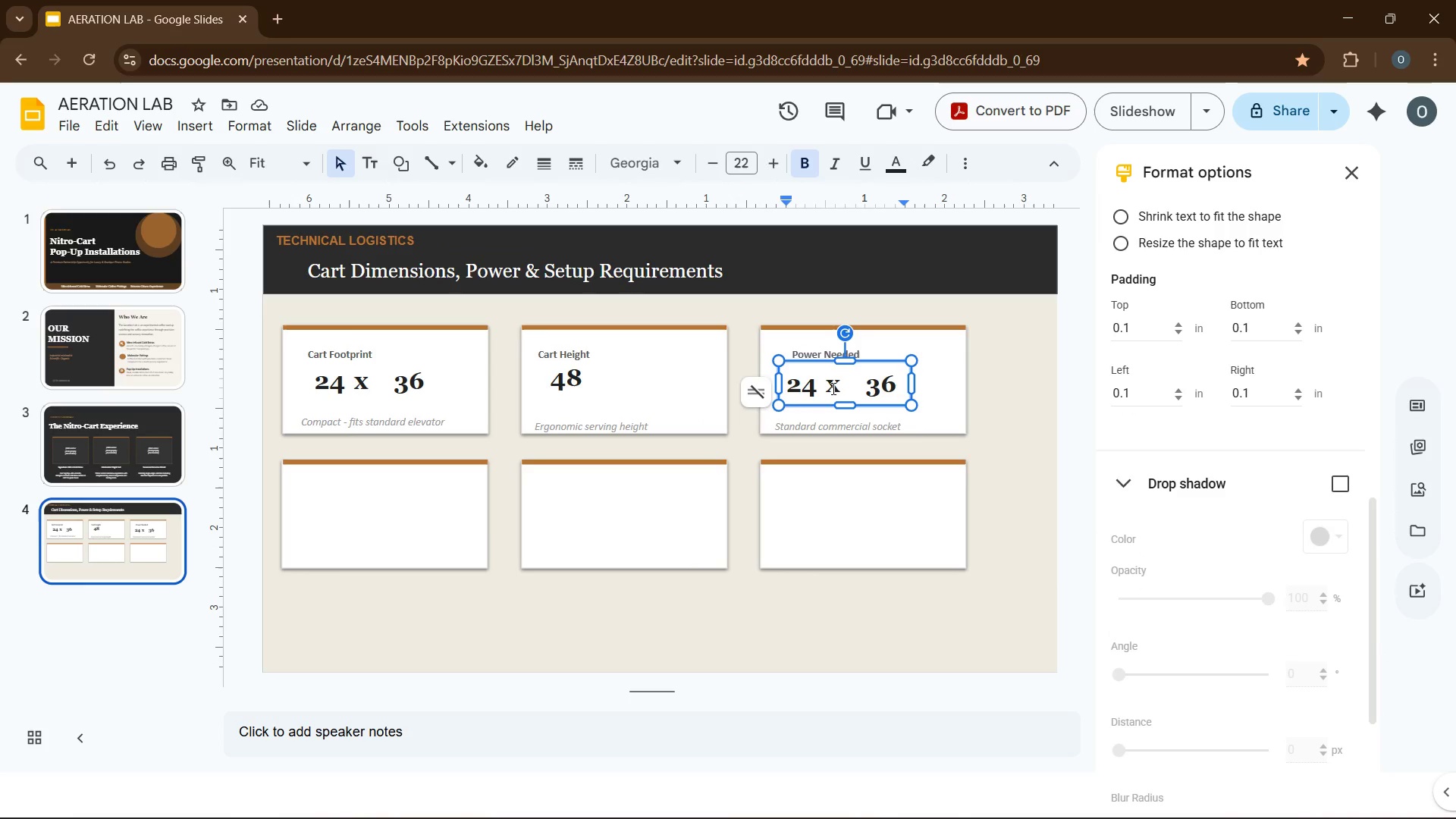 
key(Control+A)
 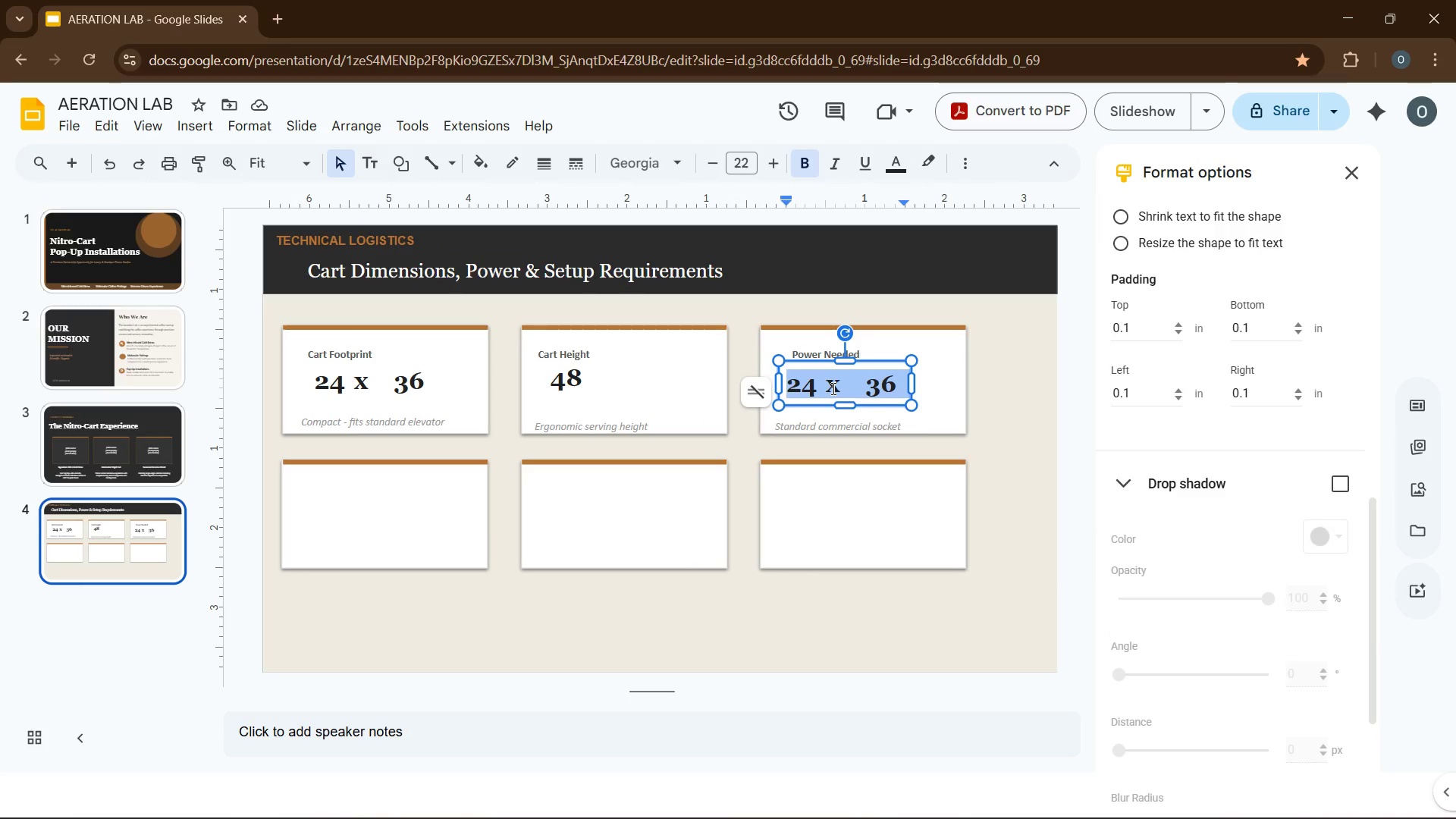 
type(1X 15A)
 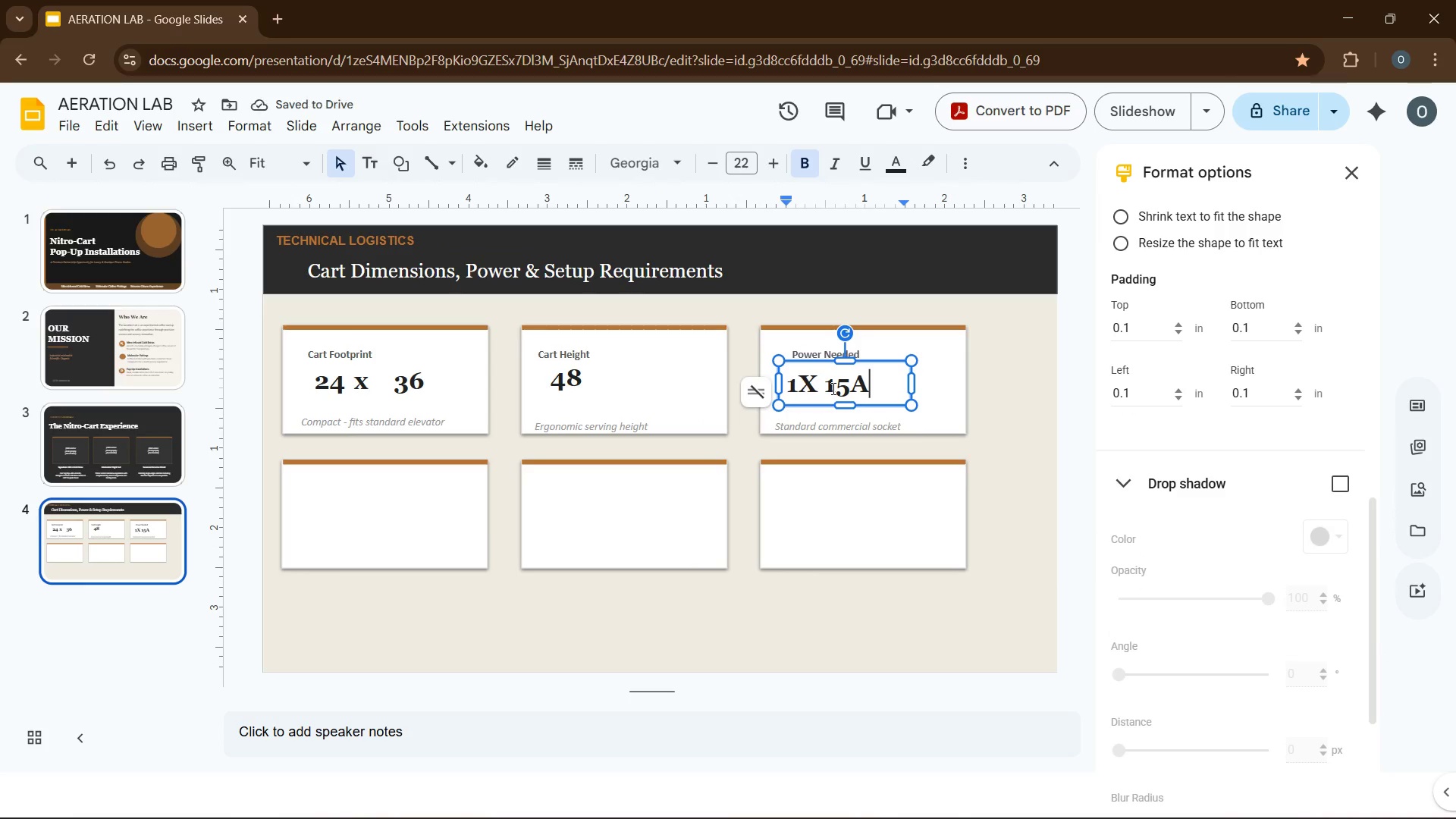 
key(Enter)
 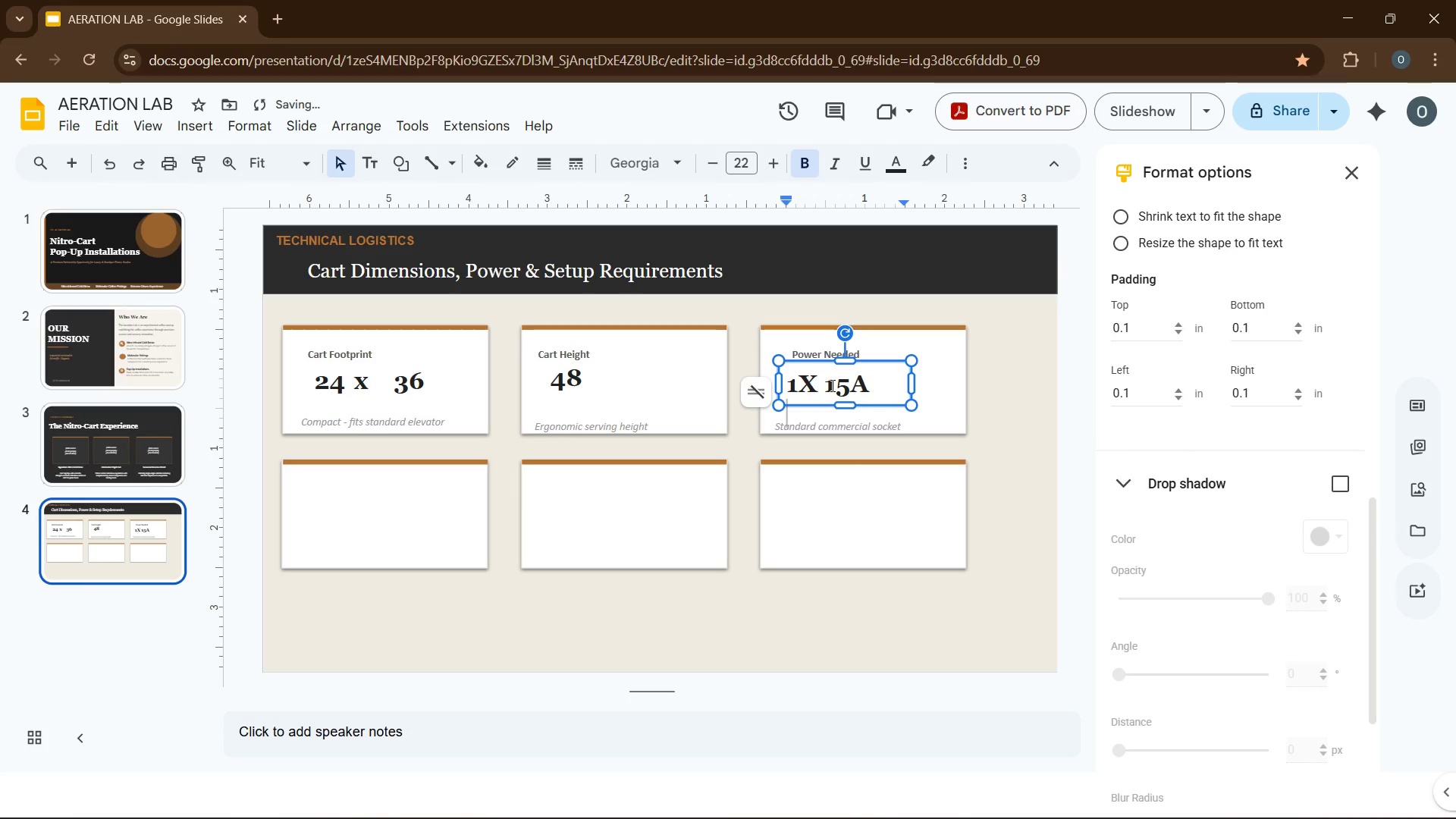 
type(120V Outlet)
 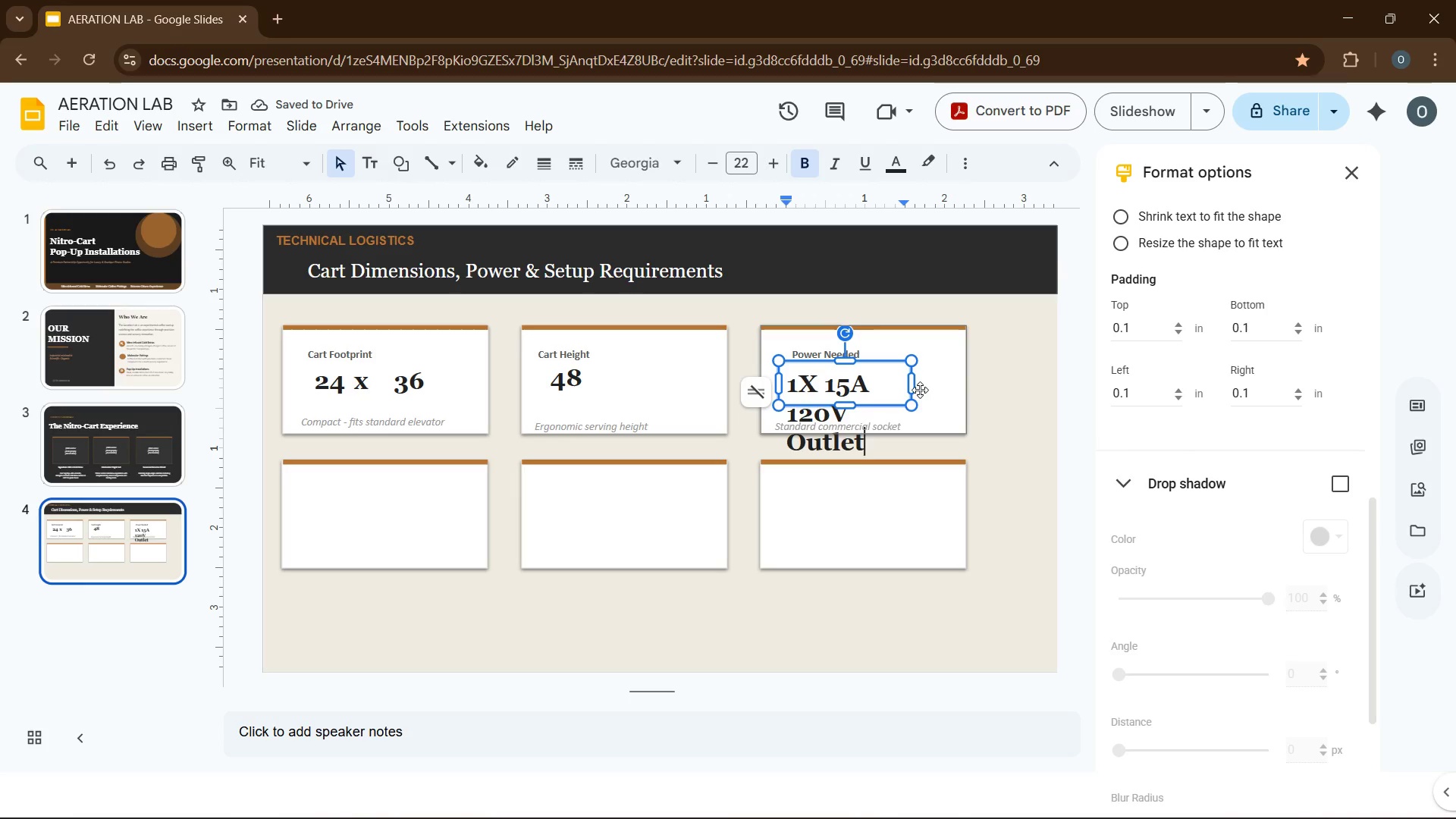 
left_click_drag(start_coordinate=[911, 383], to_coordinate=[948, 375])
 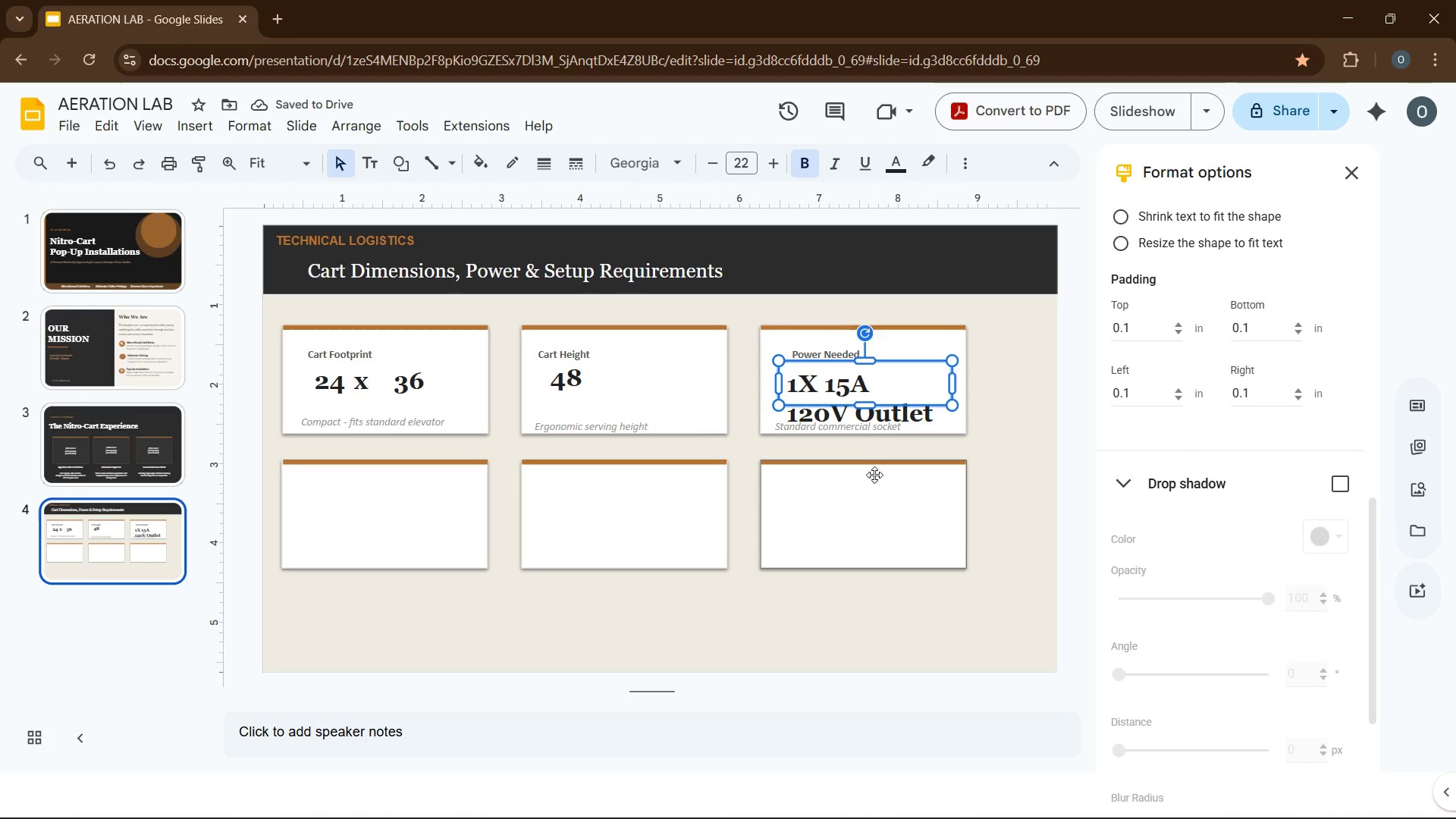 
wait(5.95)
 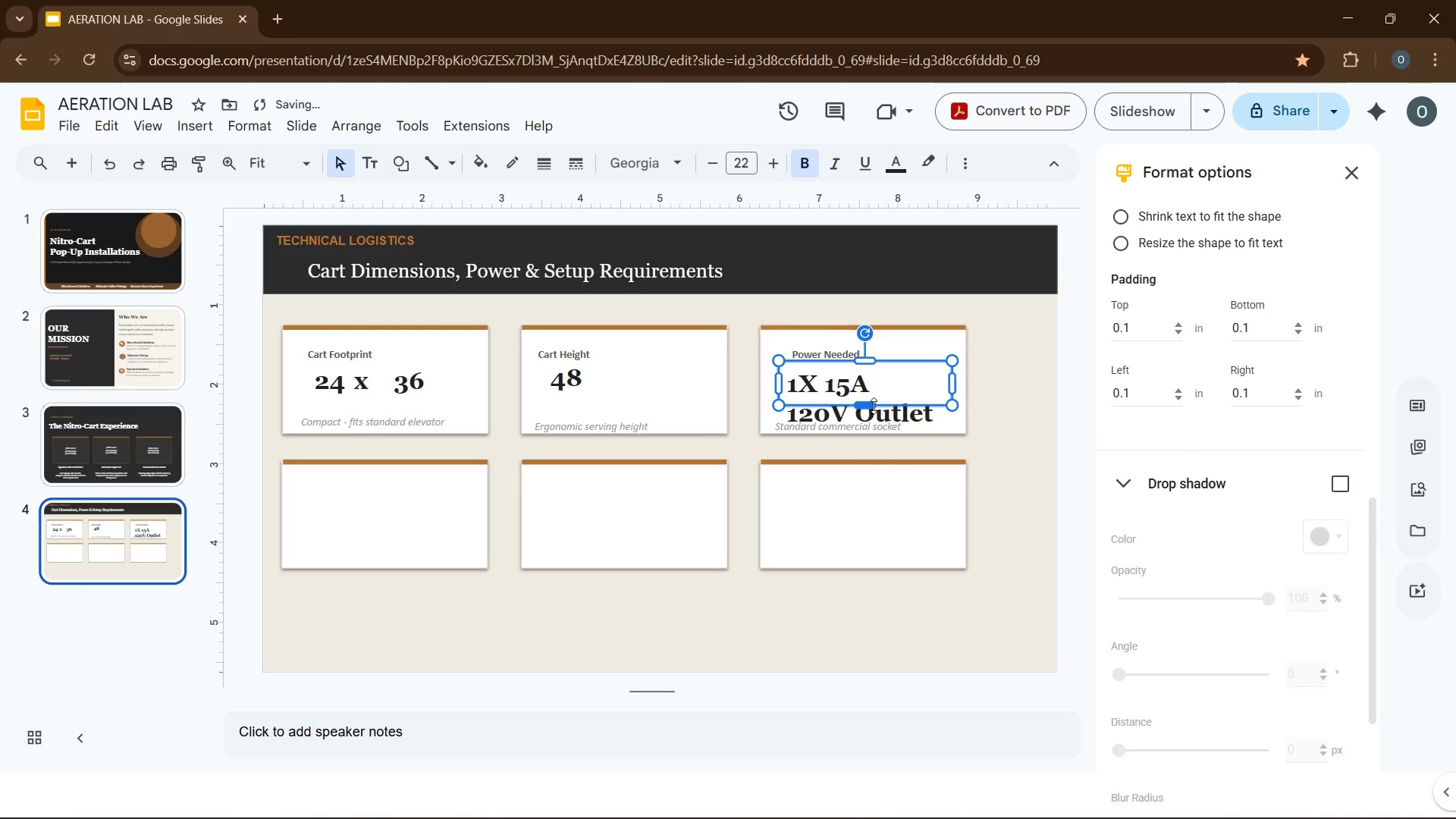 
left_click_drag(start_coordinate=[818, 342], to_coordinate=[808, 337])
 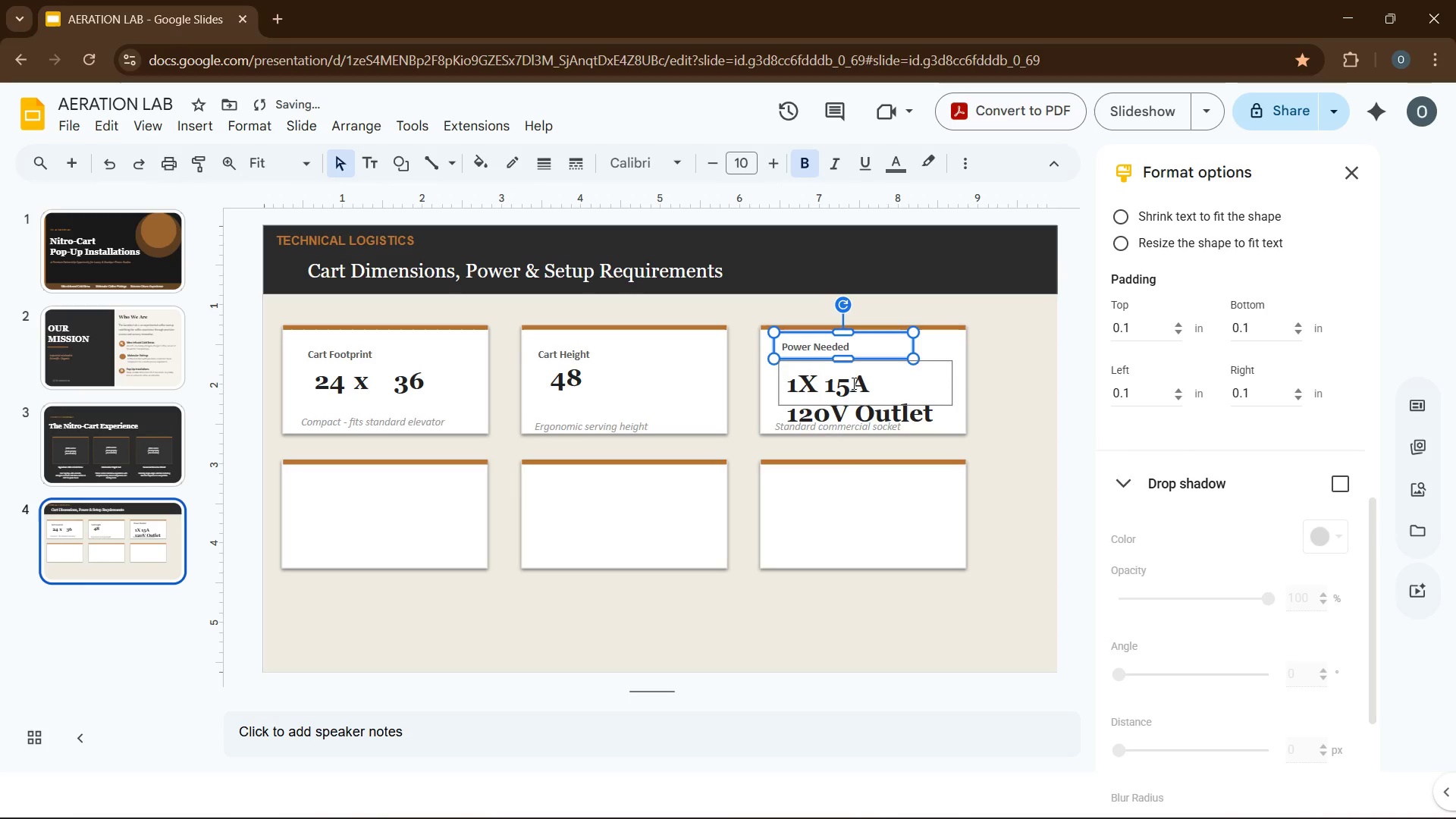 
left_click([855, 407])
 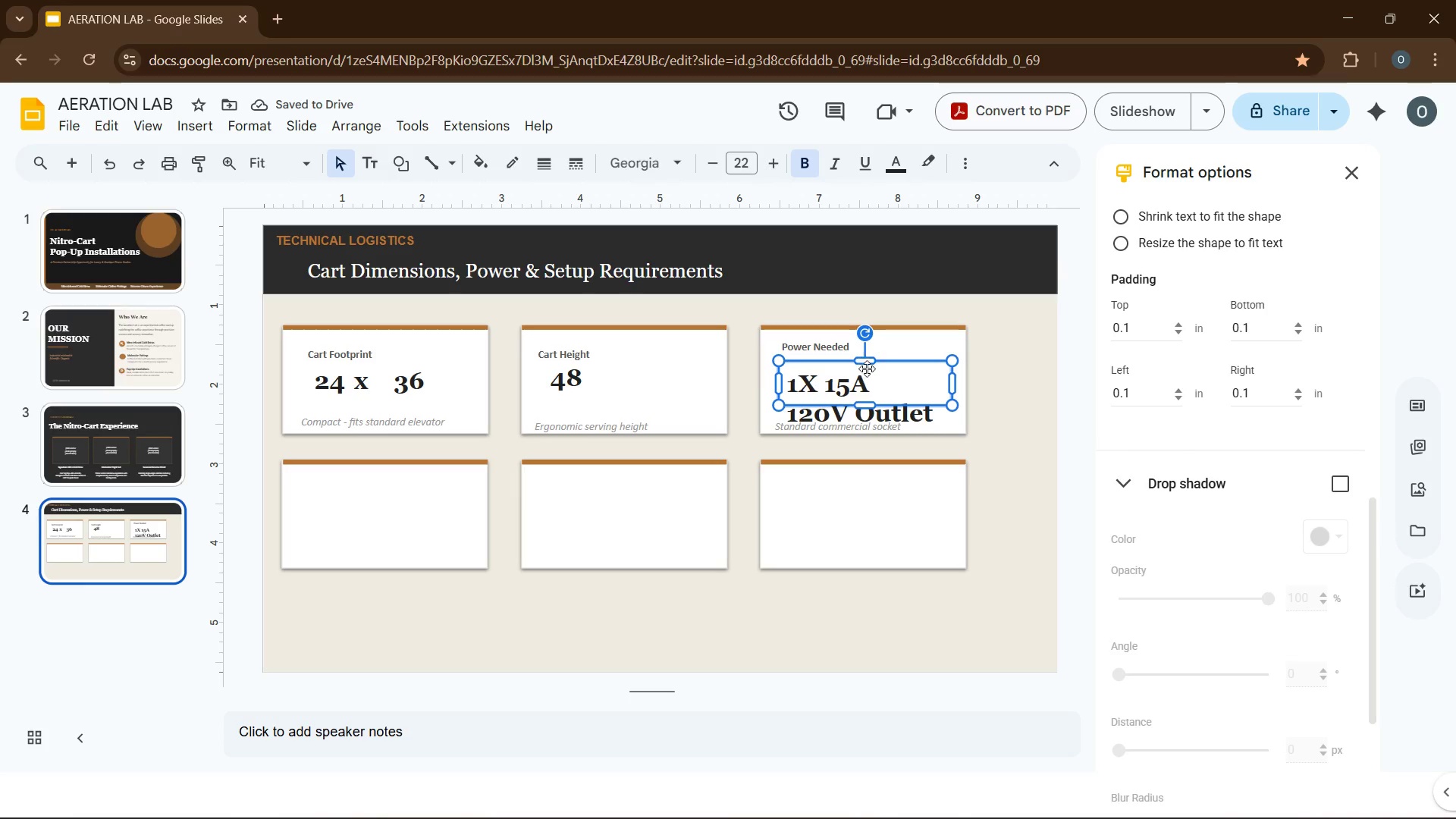 
left_click_drag(start_coordinate=[882, 389], to_coordinate=[874, 380])
 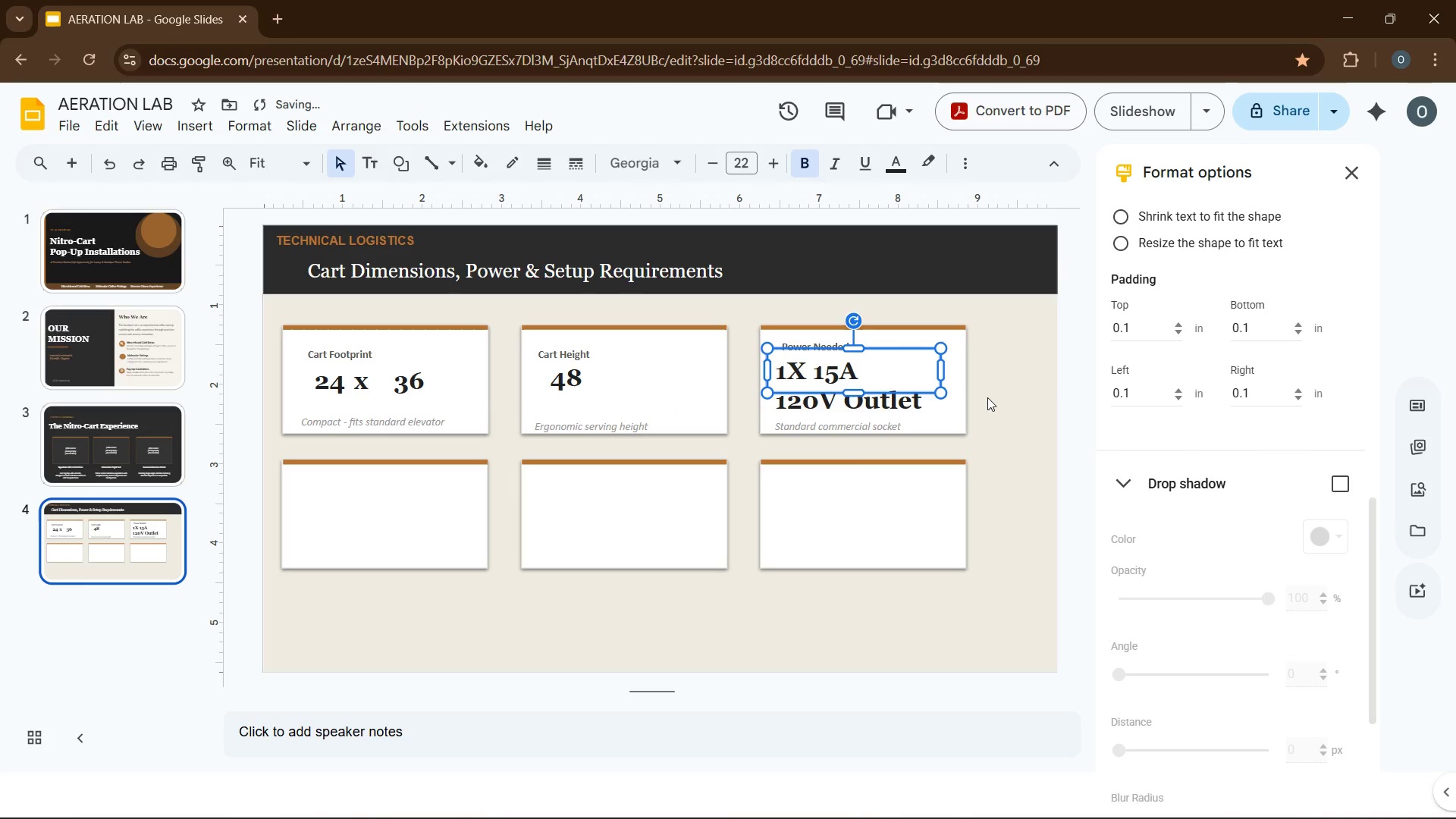 
left_click([987, 397])
 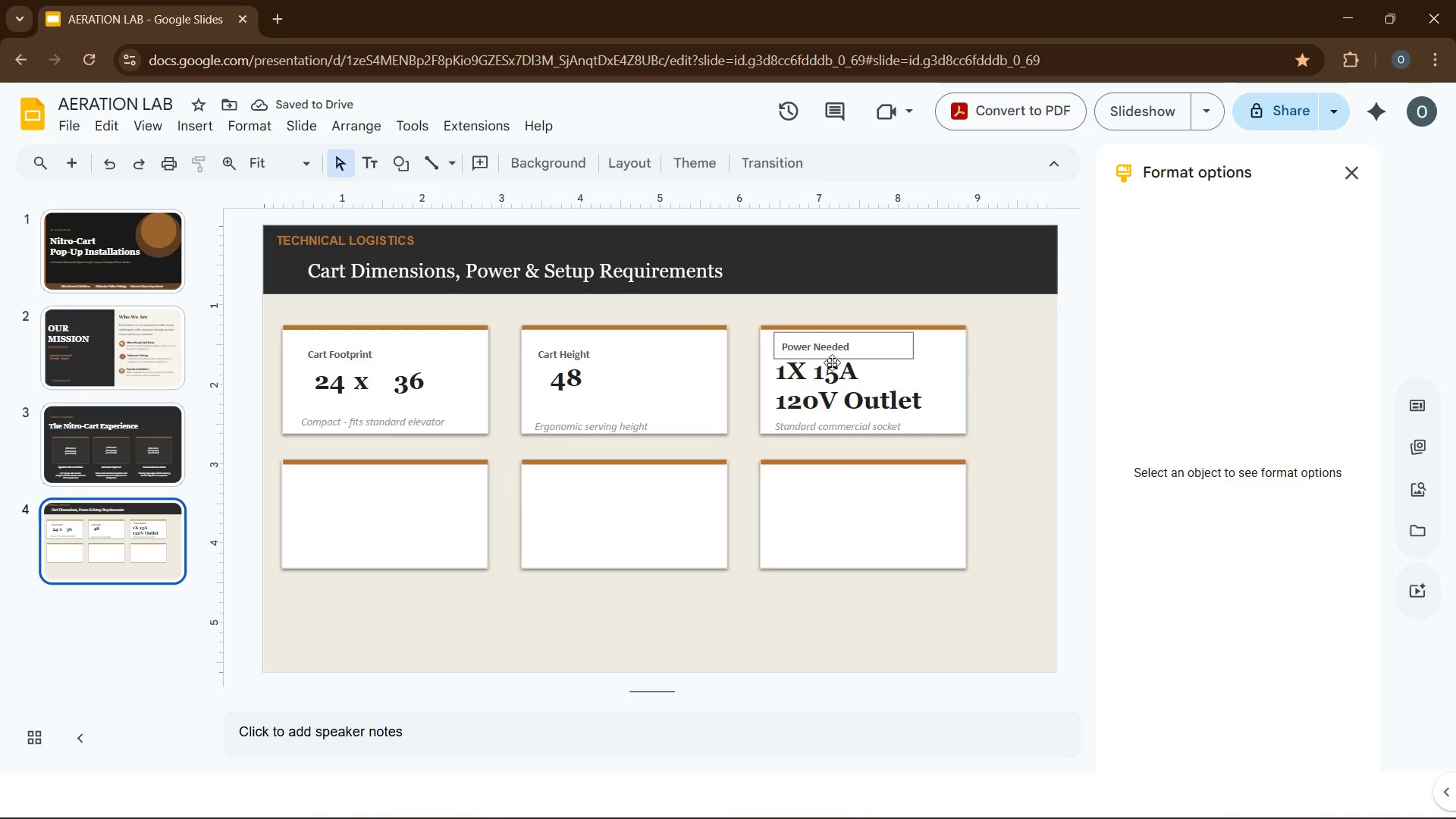 
left_click([830, 381])
 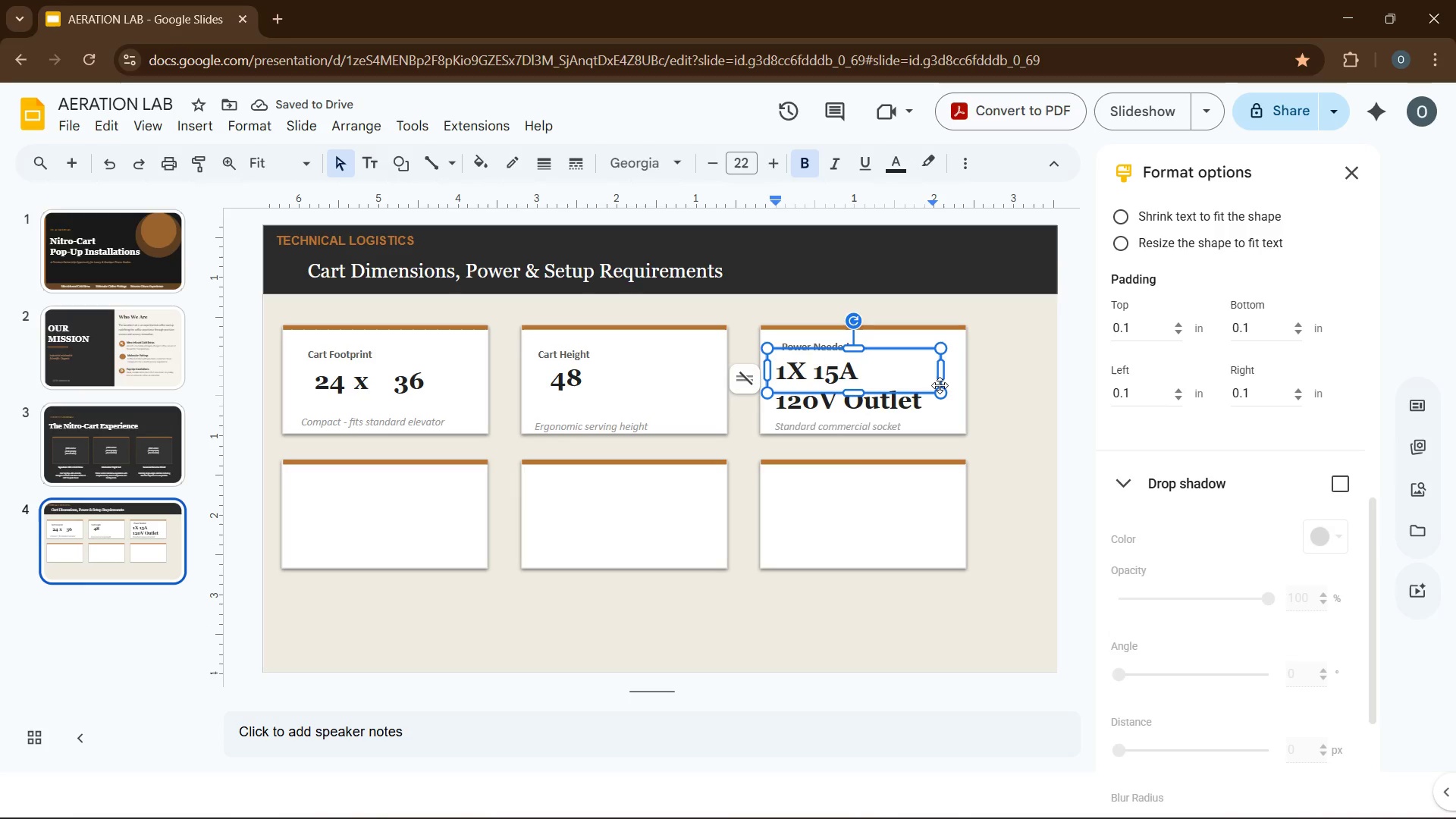 
left_click([940, 385])
 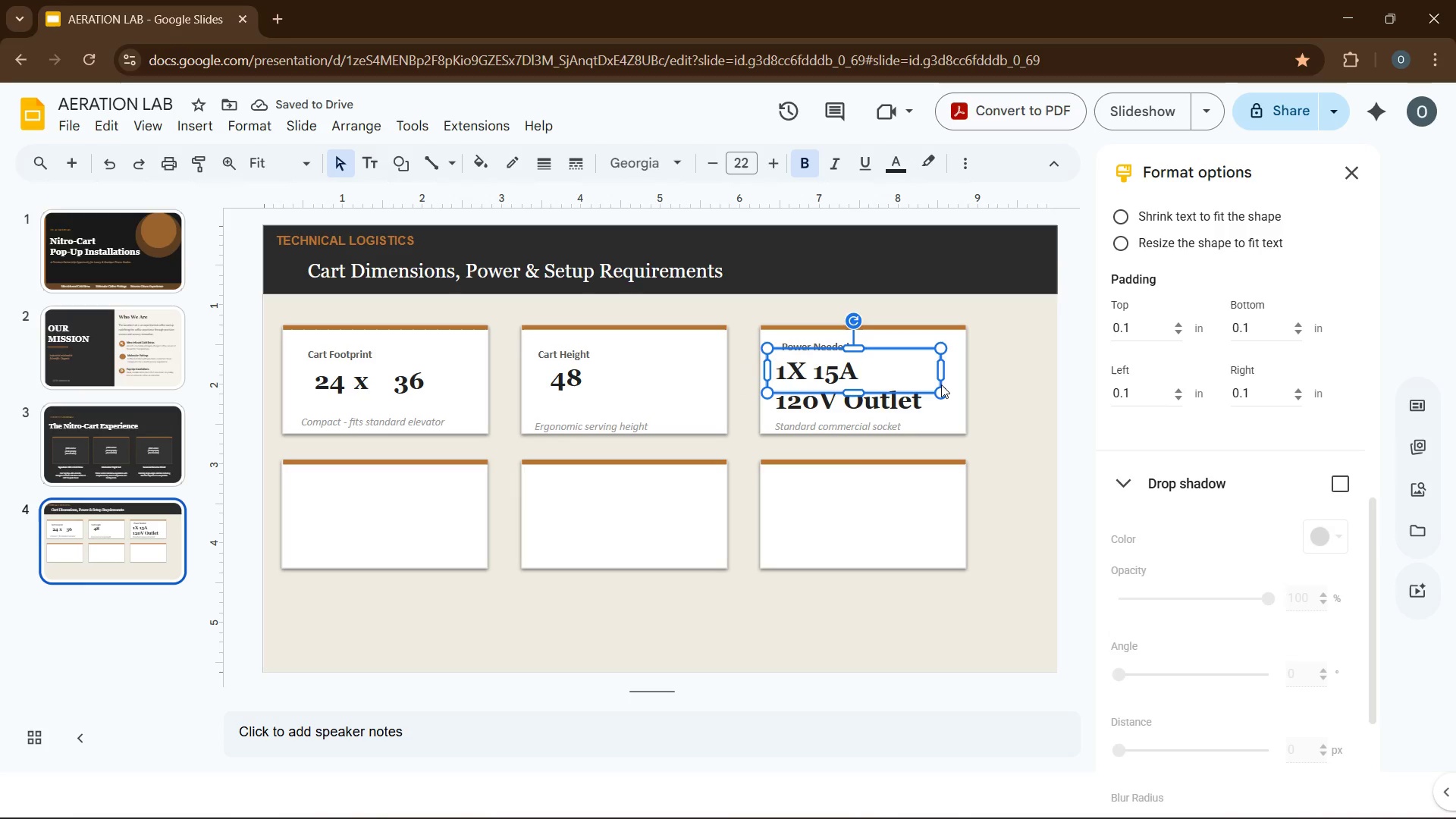 
key(ArrowRight)
 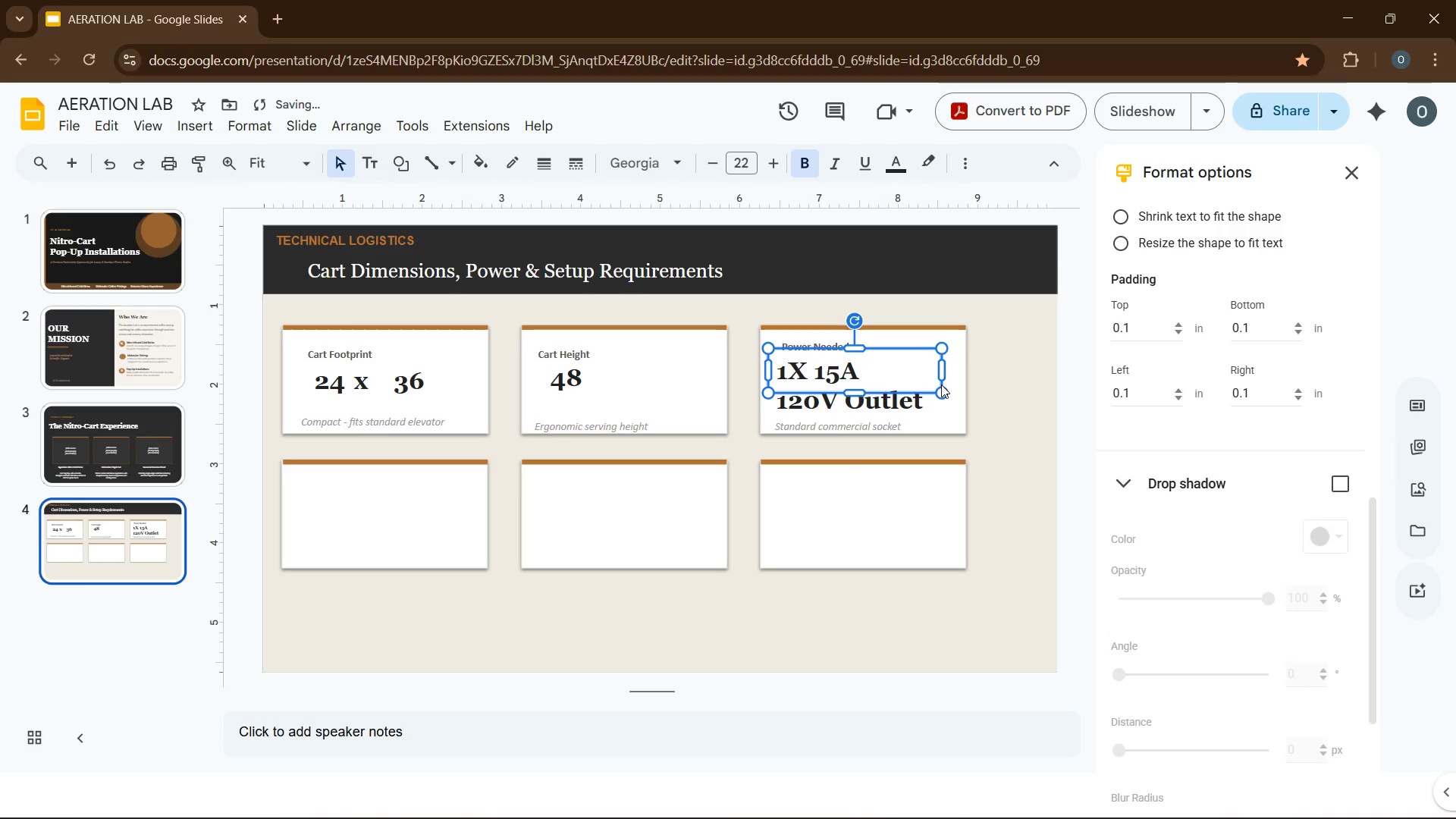 
key(ArrowRight)
 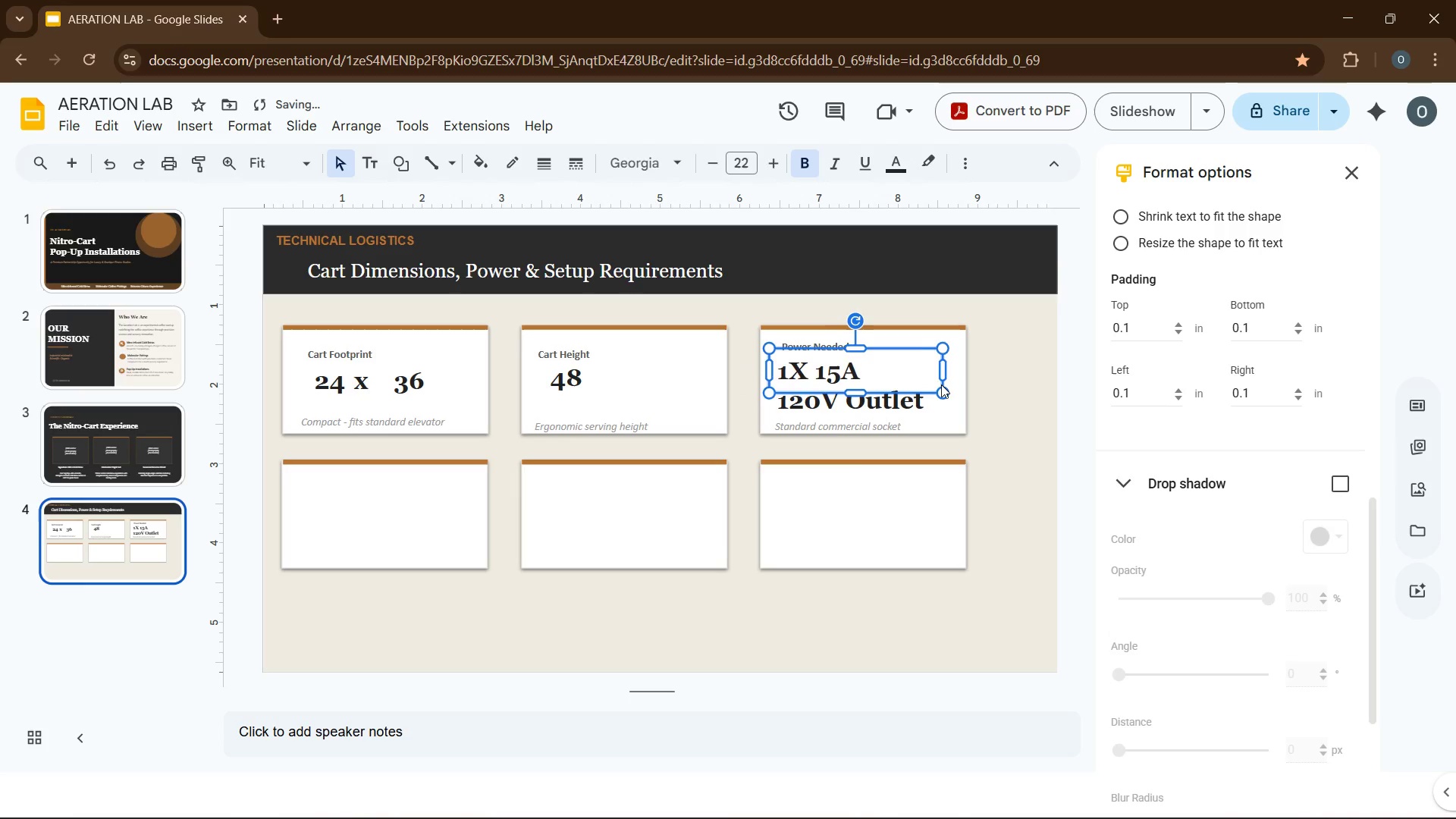 
key(ArrowRight)
 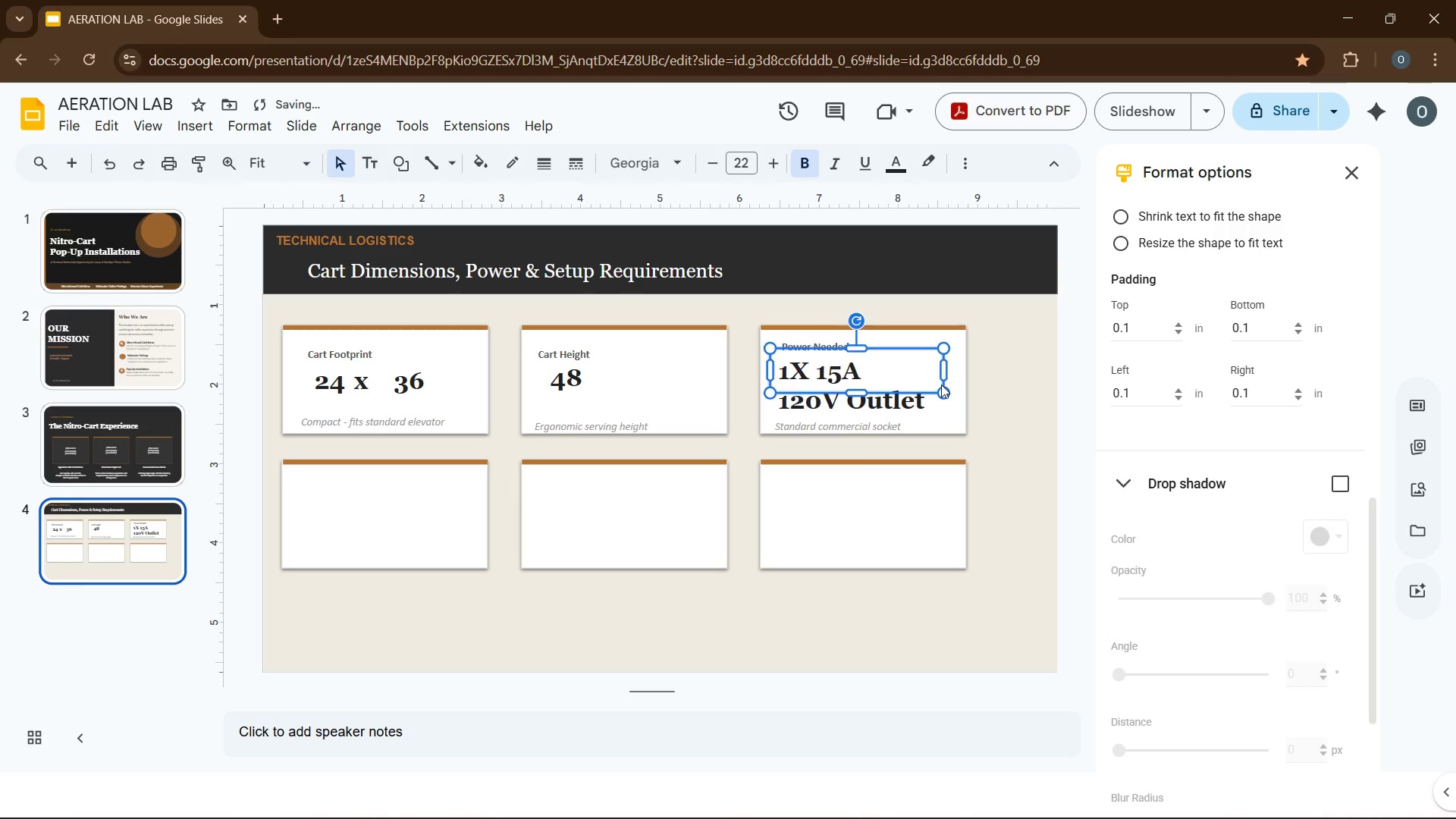 
key(ArrowRight)
 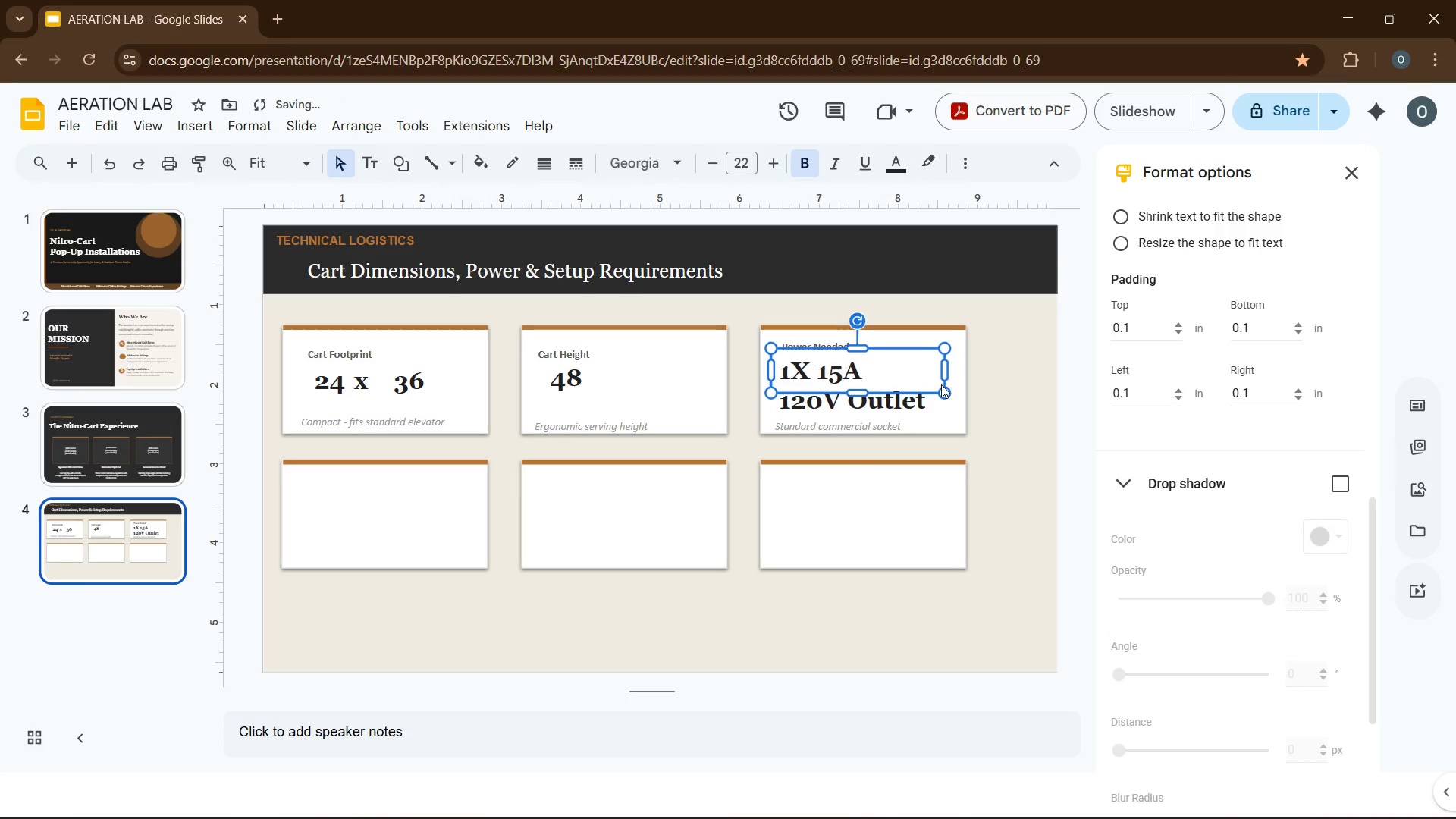 
key(ArrowRight)
 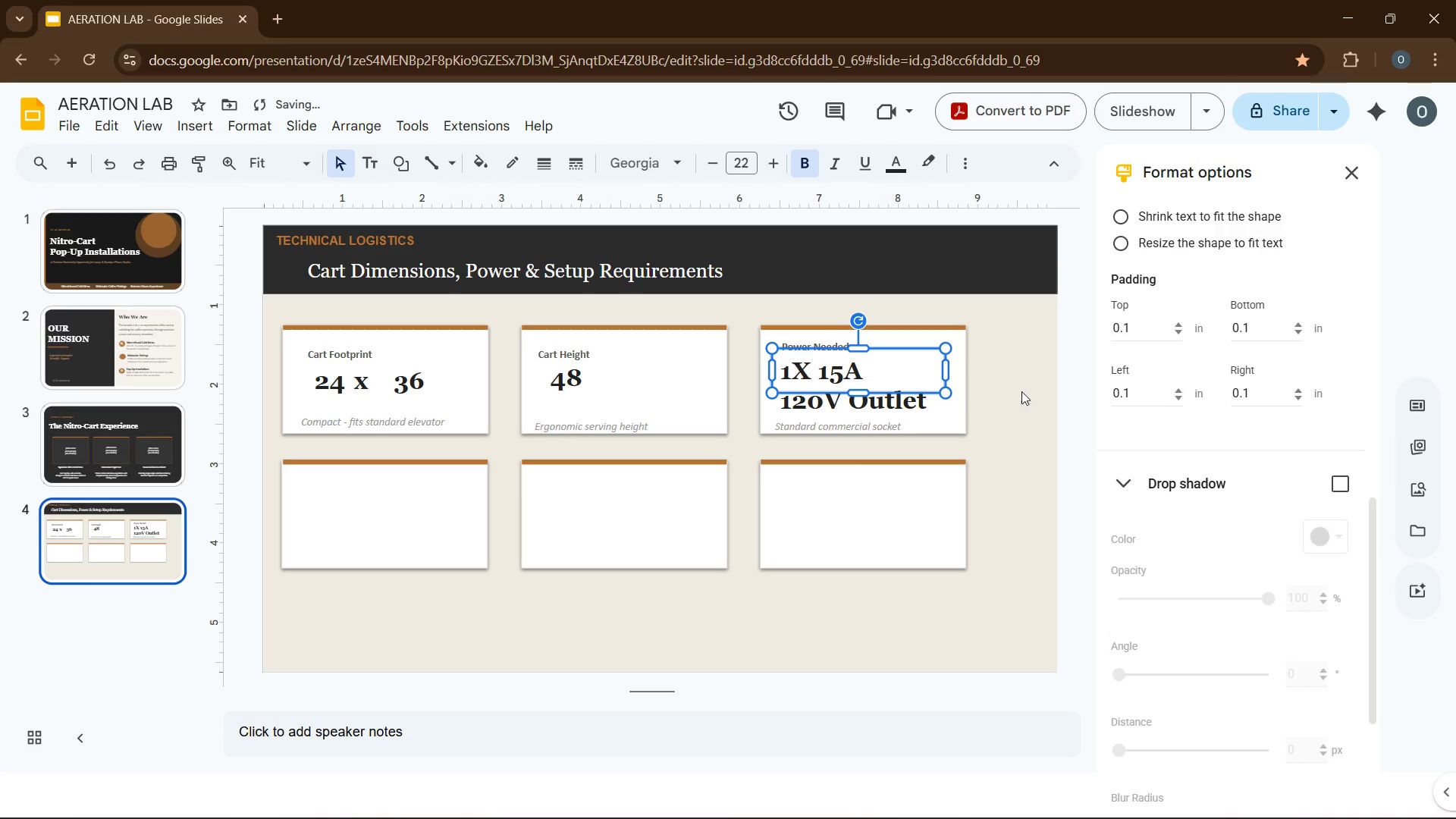 
left_click([1040, 396])
 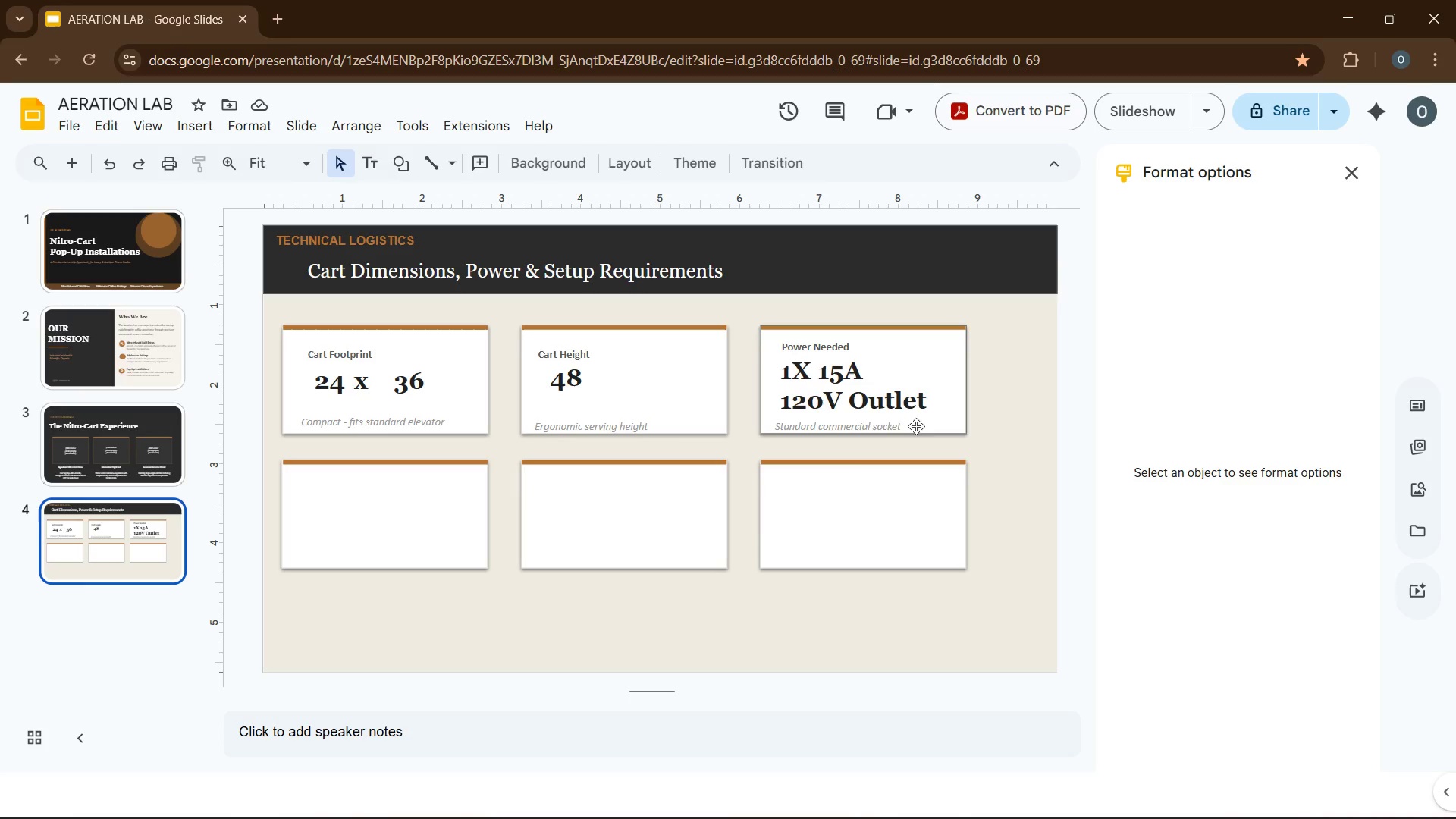 
wait(7.94)
 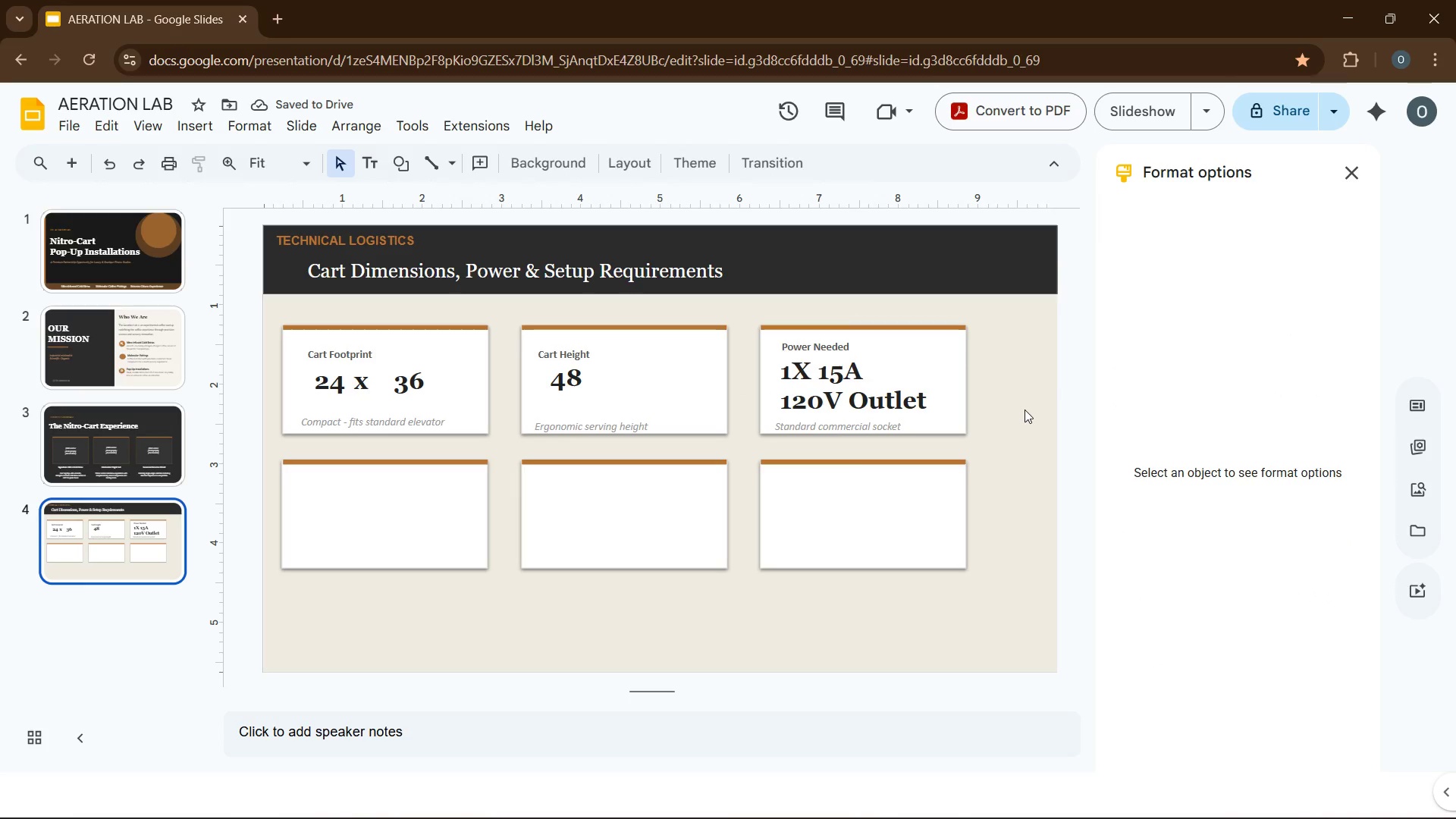 
left_click([578, 419])
 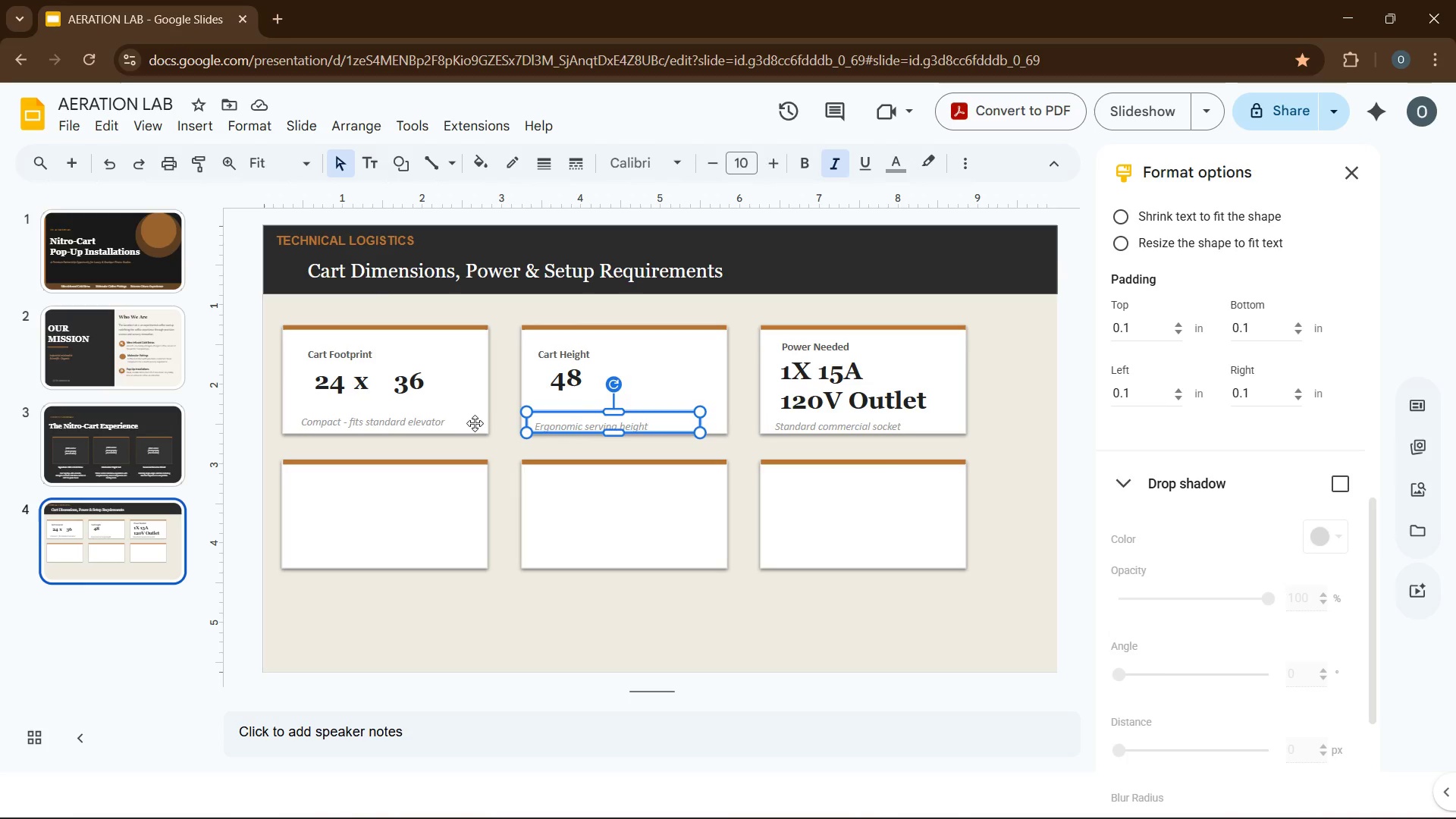 
left_click([474, 423])
 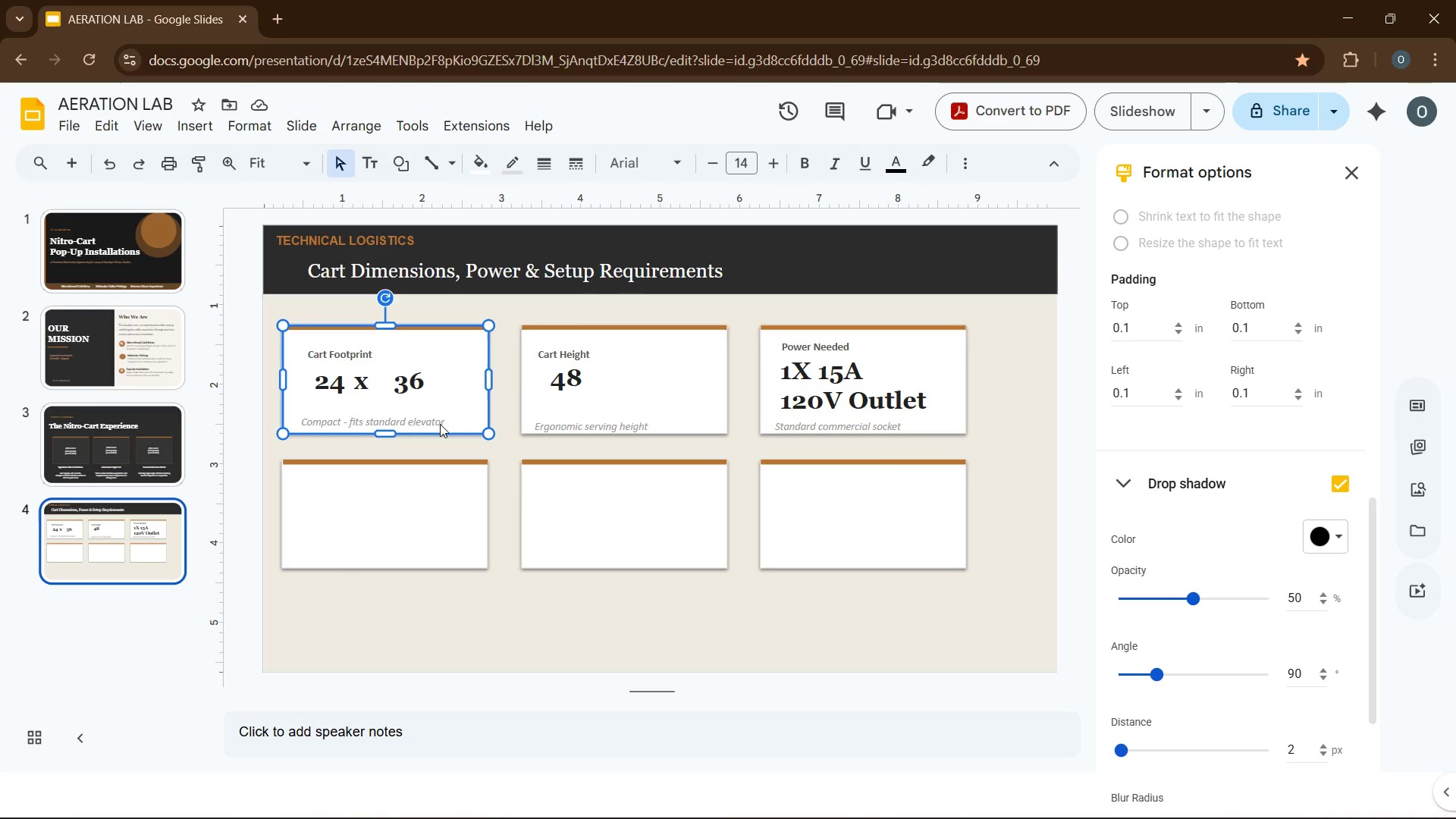 
left_click([440, 421])
 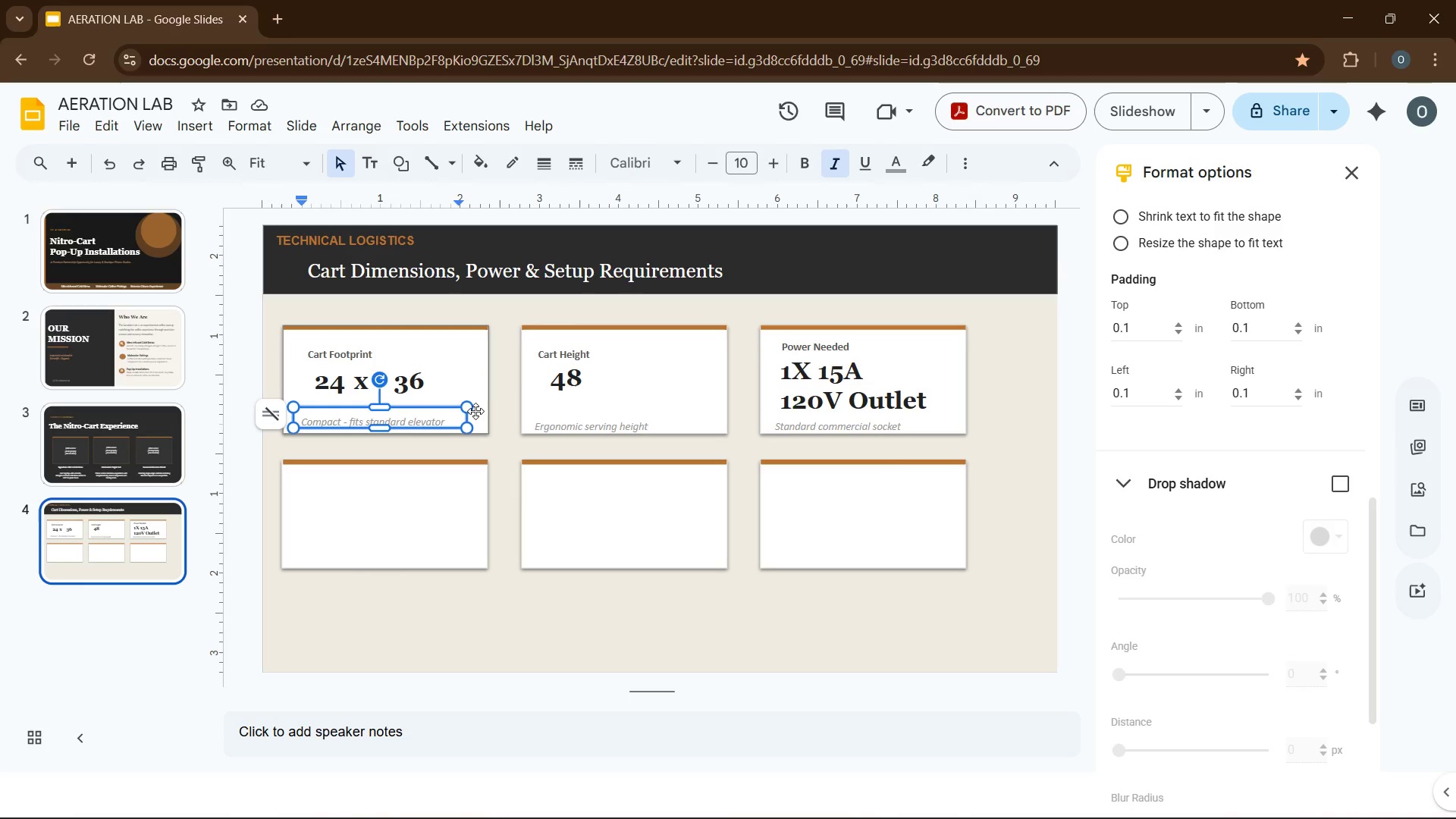 
left_click([469, 410])
 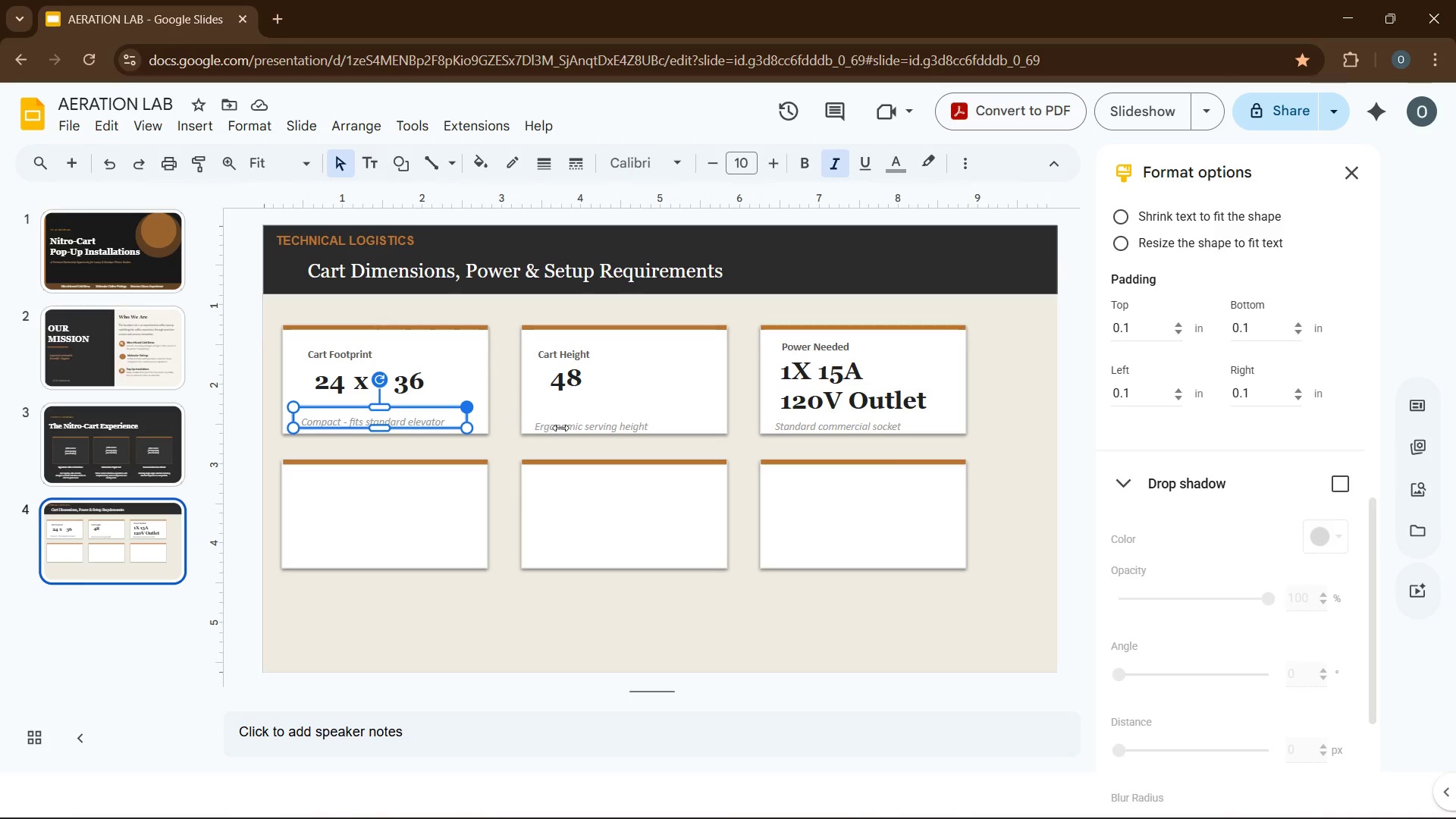 
hold_key(key=ControlLeft, duration=1.11)
left_click([561, 428])
 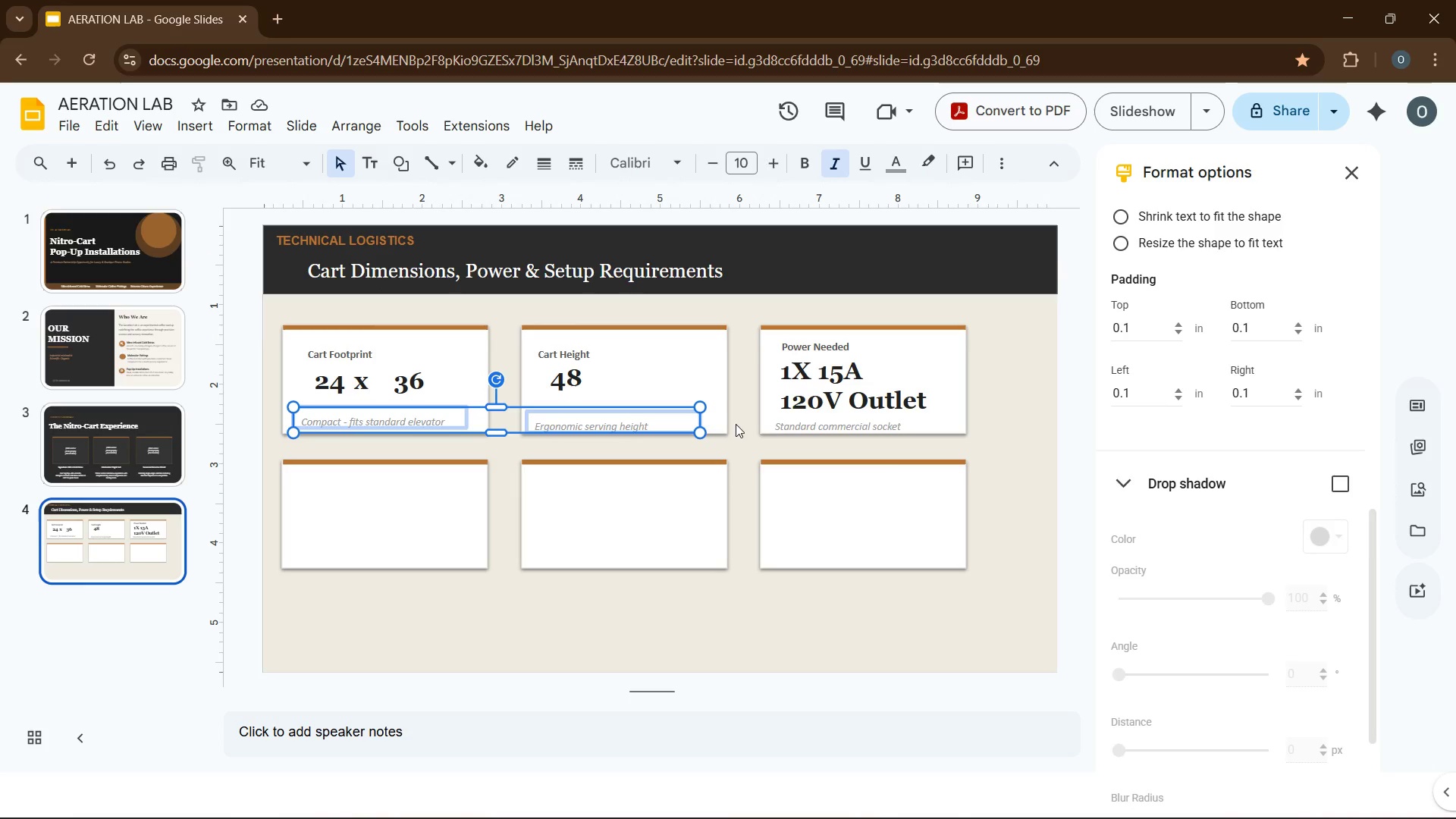 
hold_key(key=ControlLeft, duration=0.77)
left_click([786, 422])
 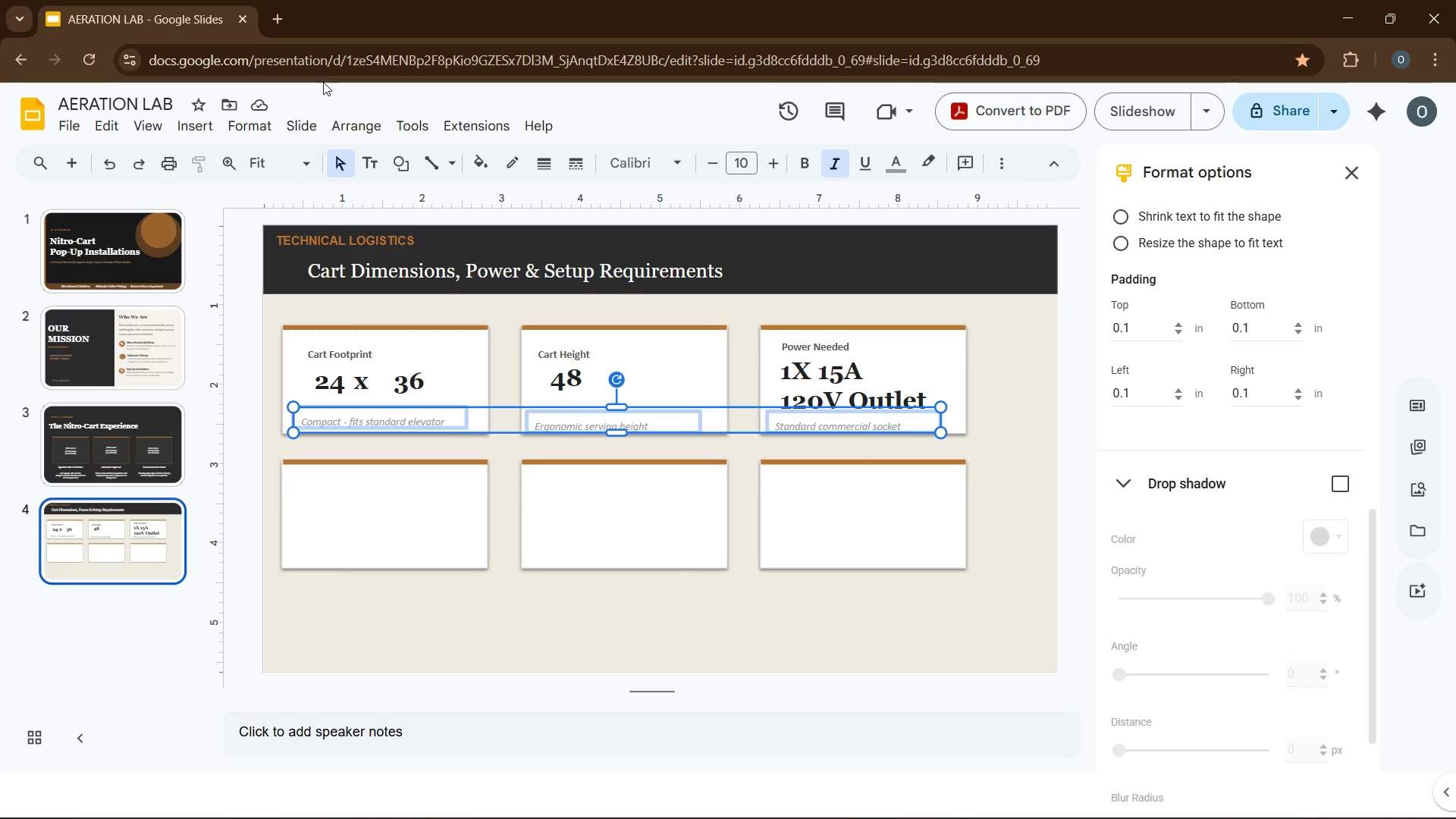 
left_click([348, 121])
 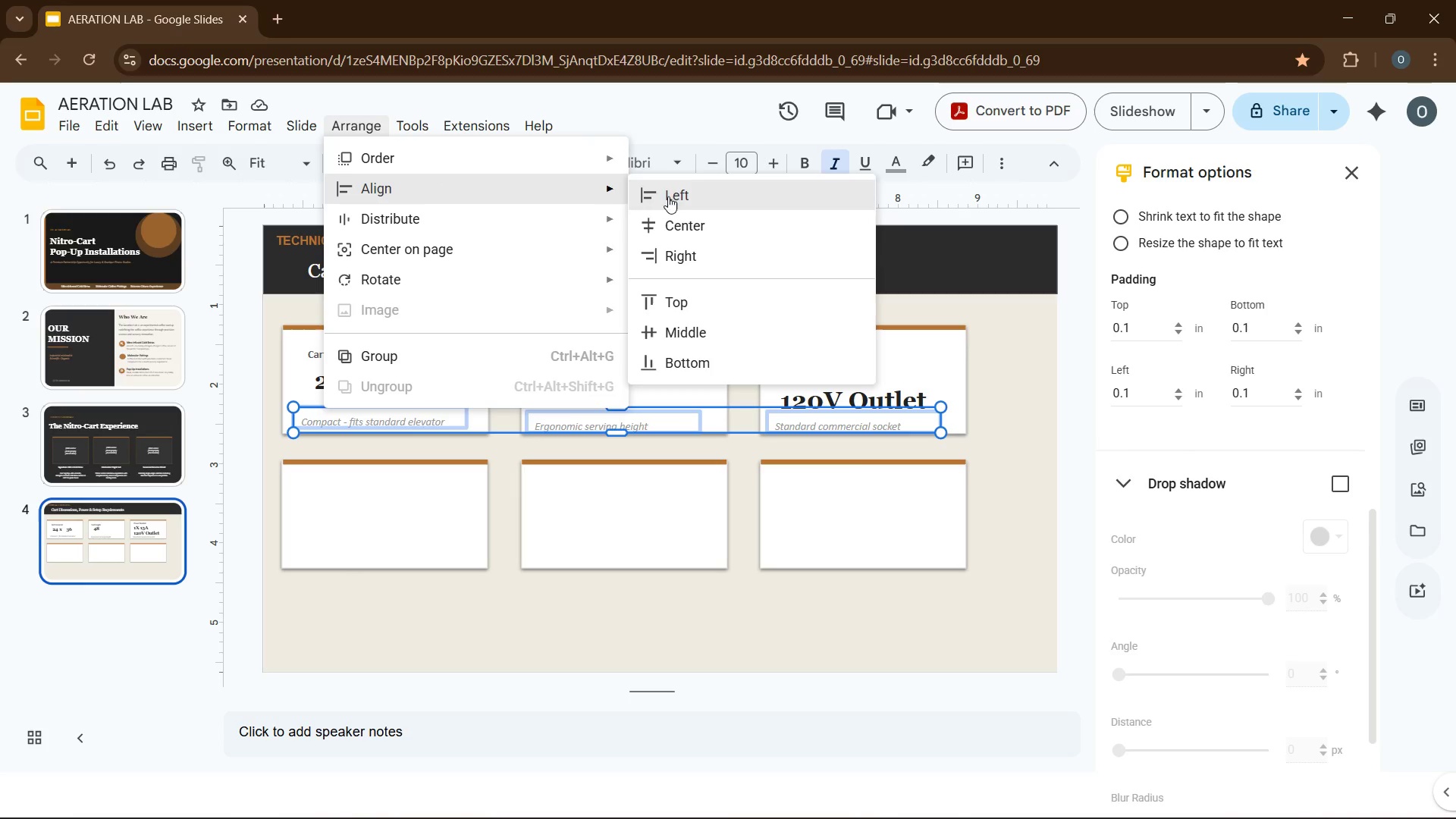 
left_click([720, 223])
 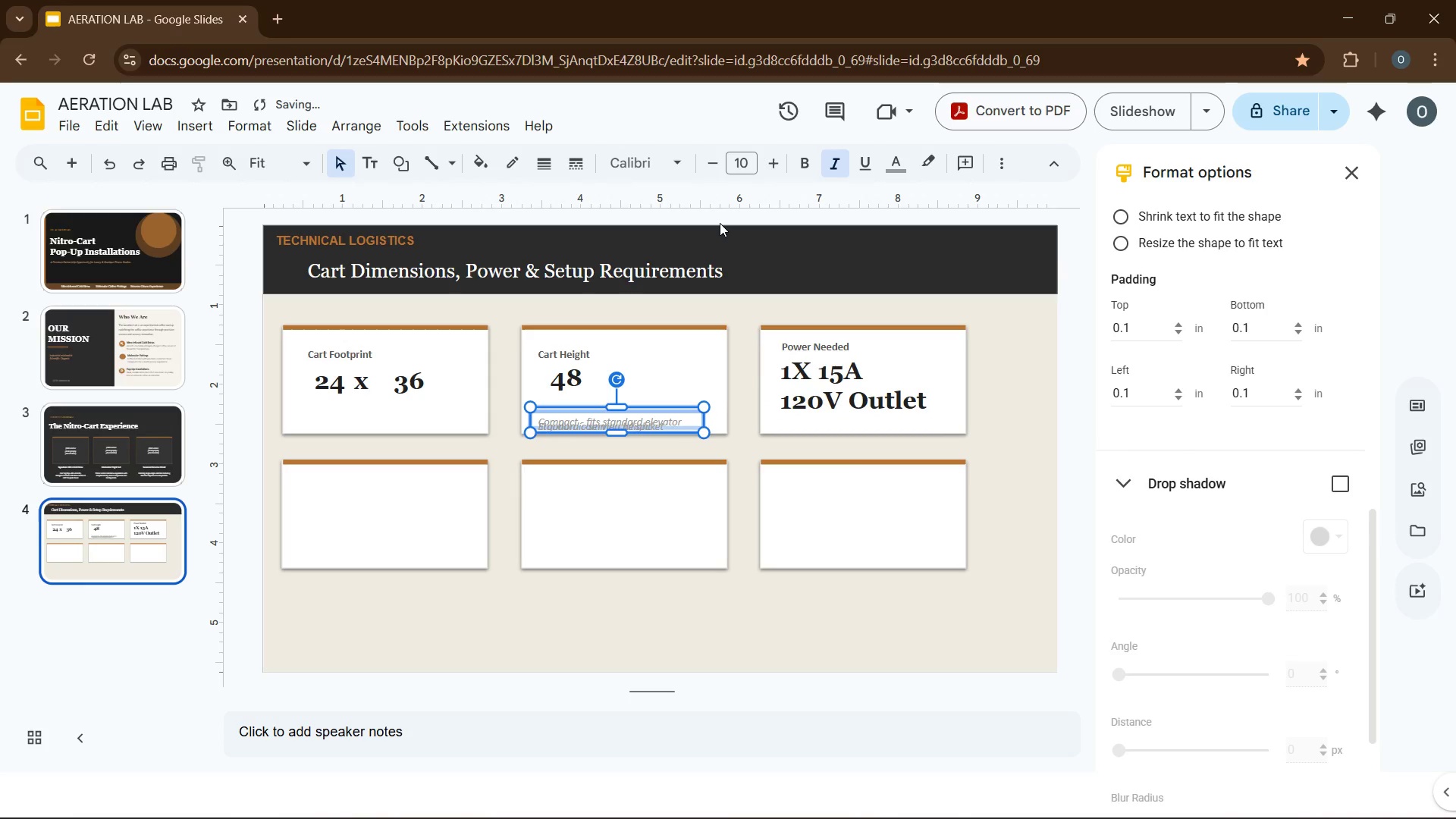 
key(Control+Z)
 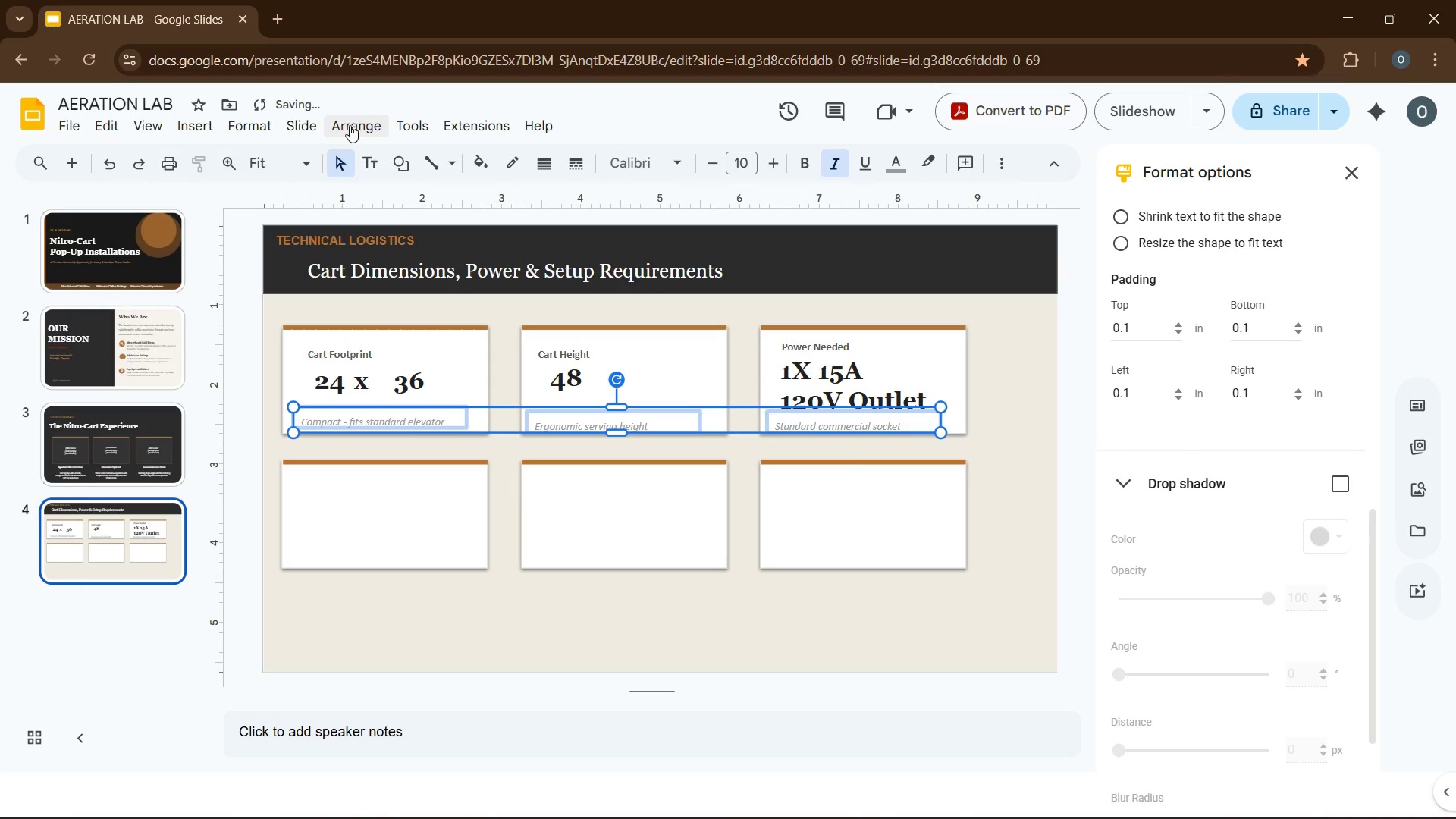 
left_click([350, 125])
 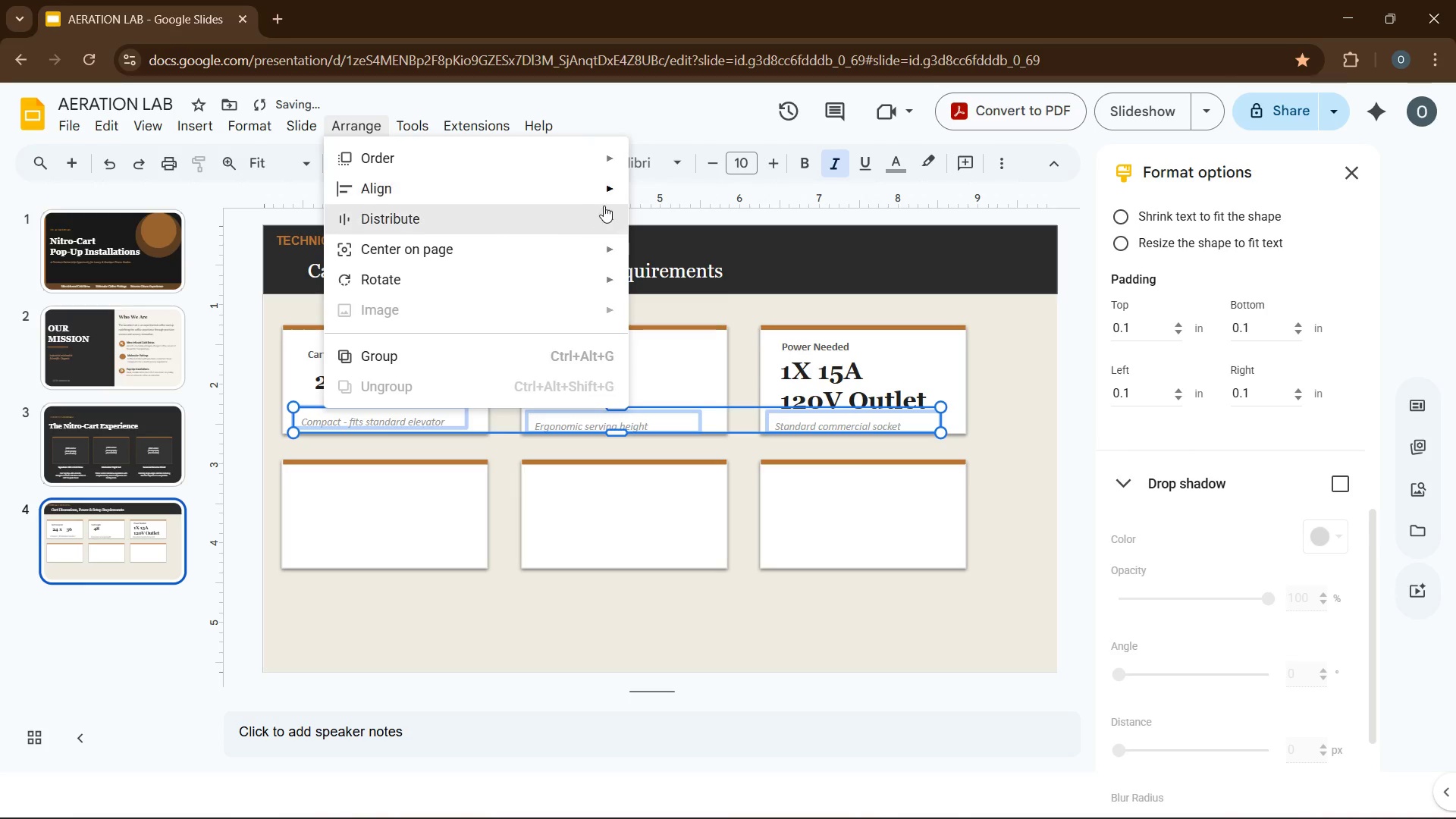 
mouse_move([630, 196])
 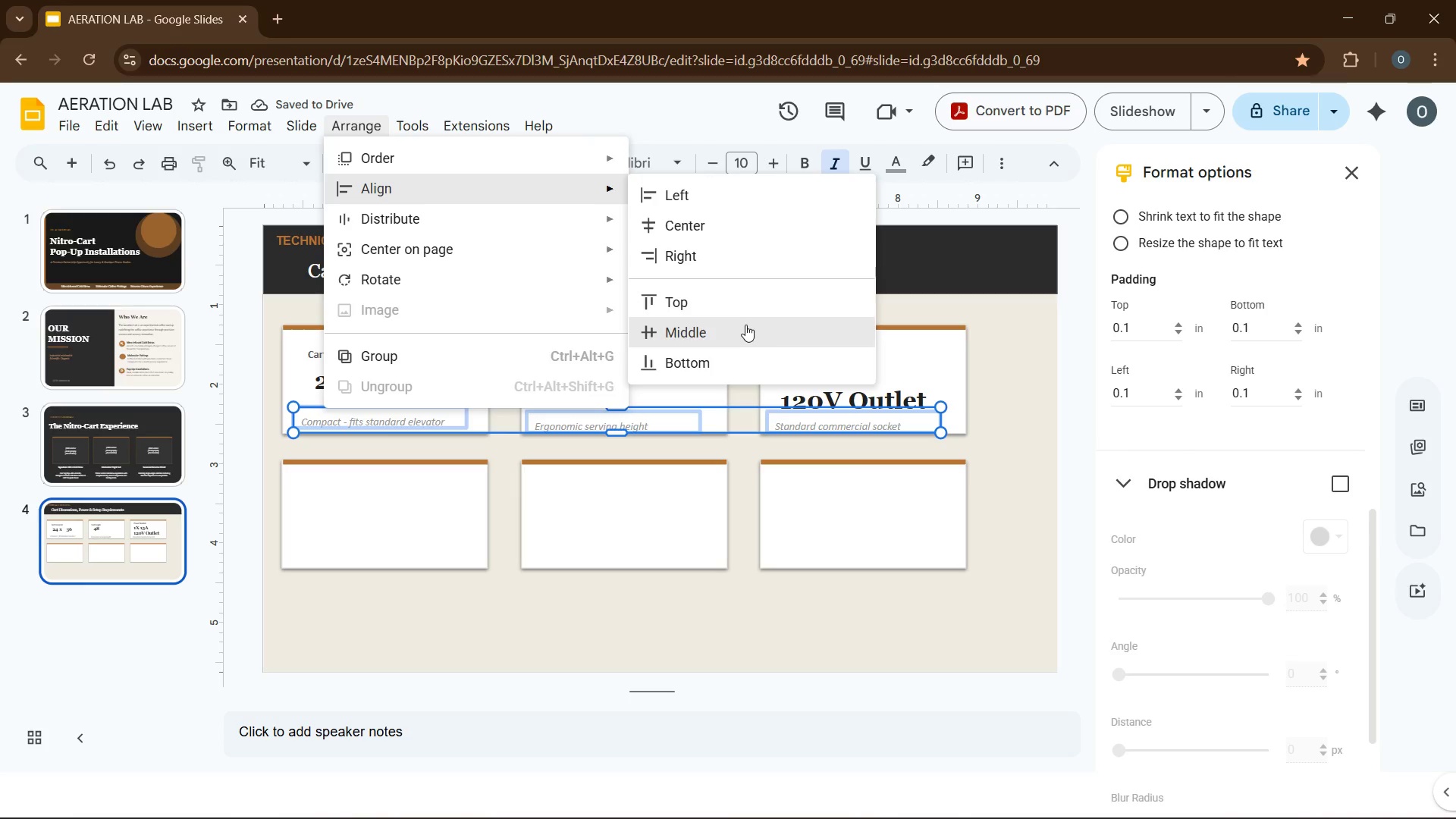 
left_click([745, 325])
 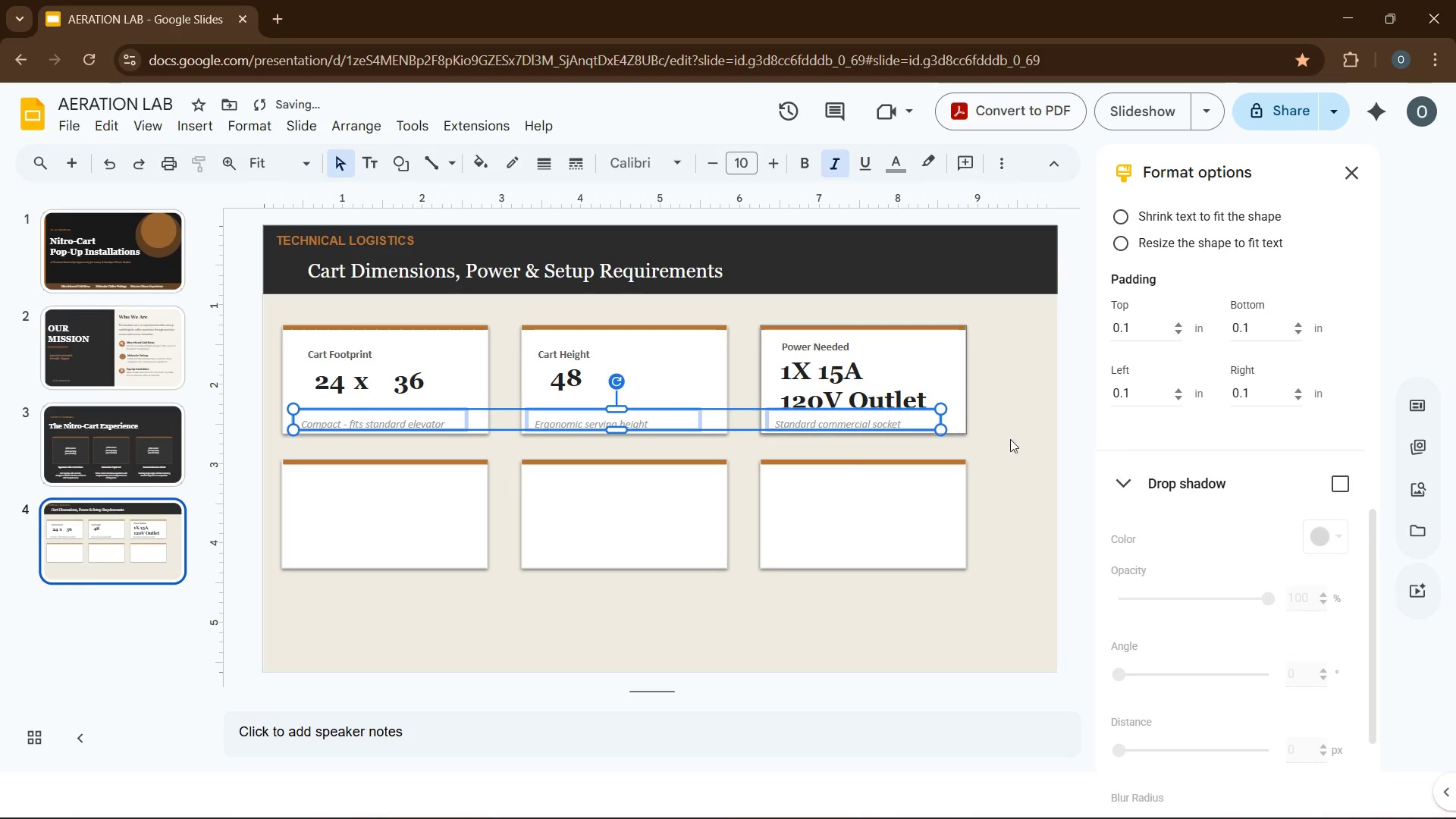 
left_click([1027, 431])
 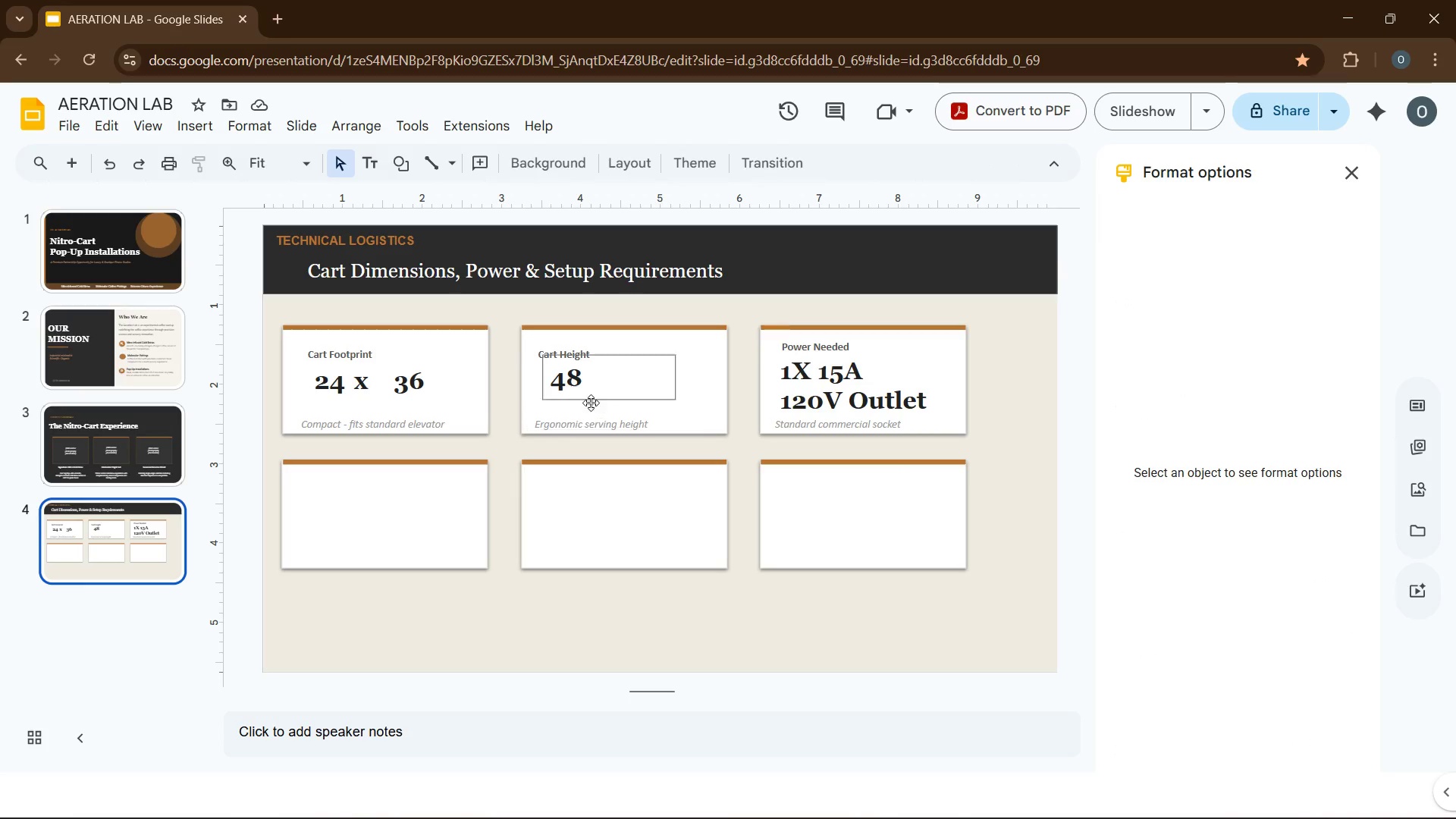 
wait(9.42)
 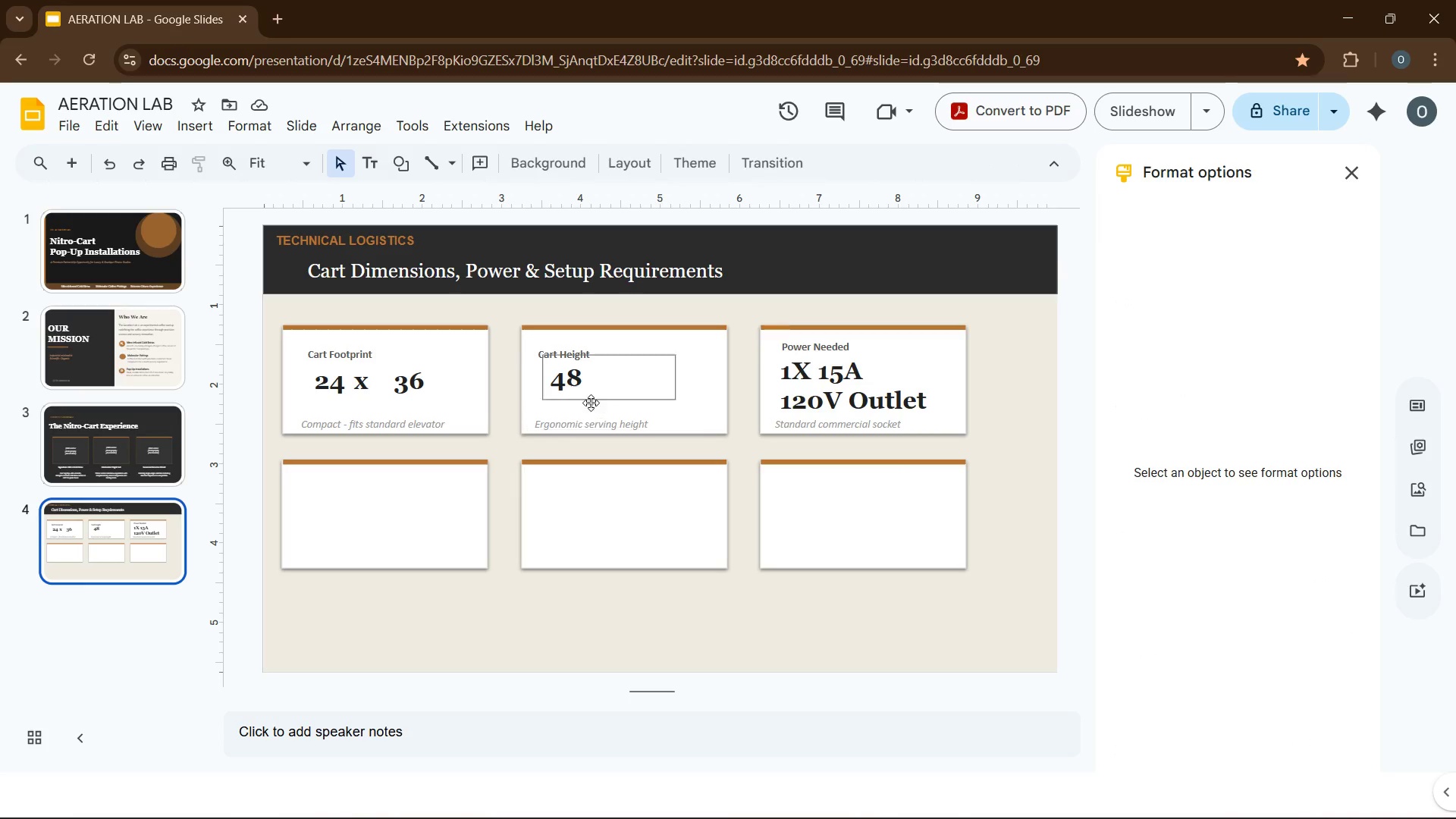 
left_click([313, 351])
 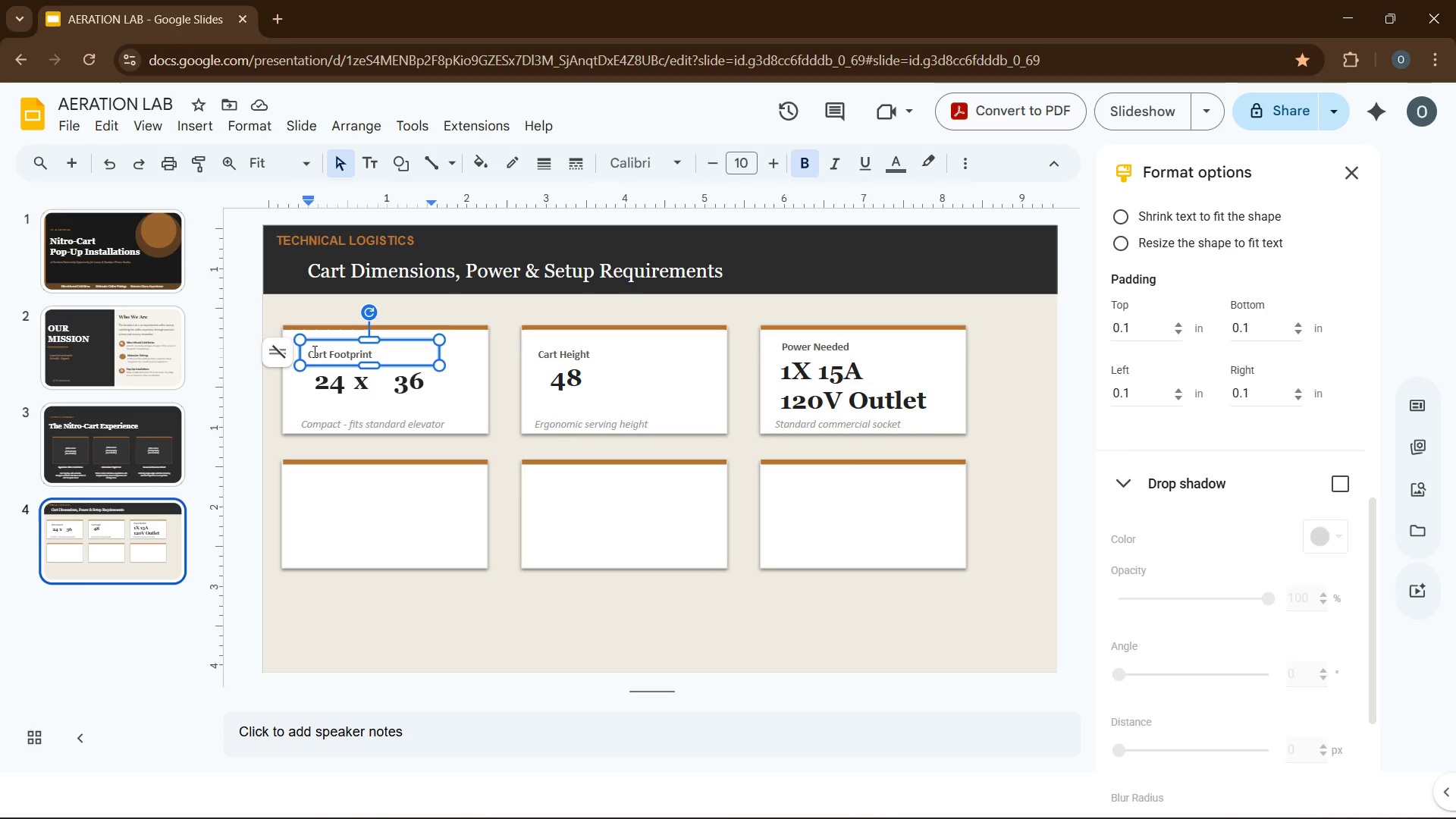 
key(Control+D)
 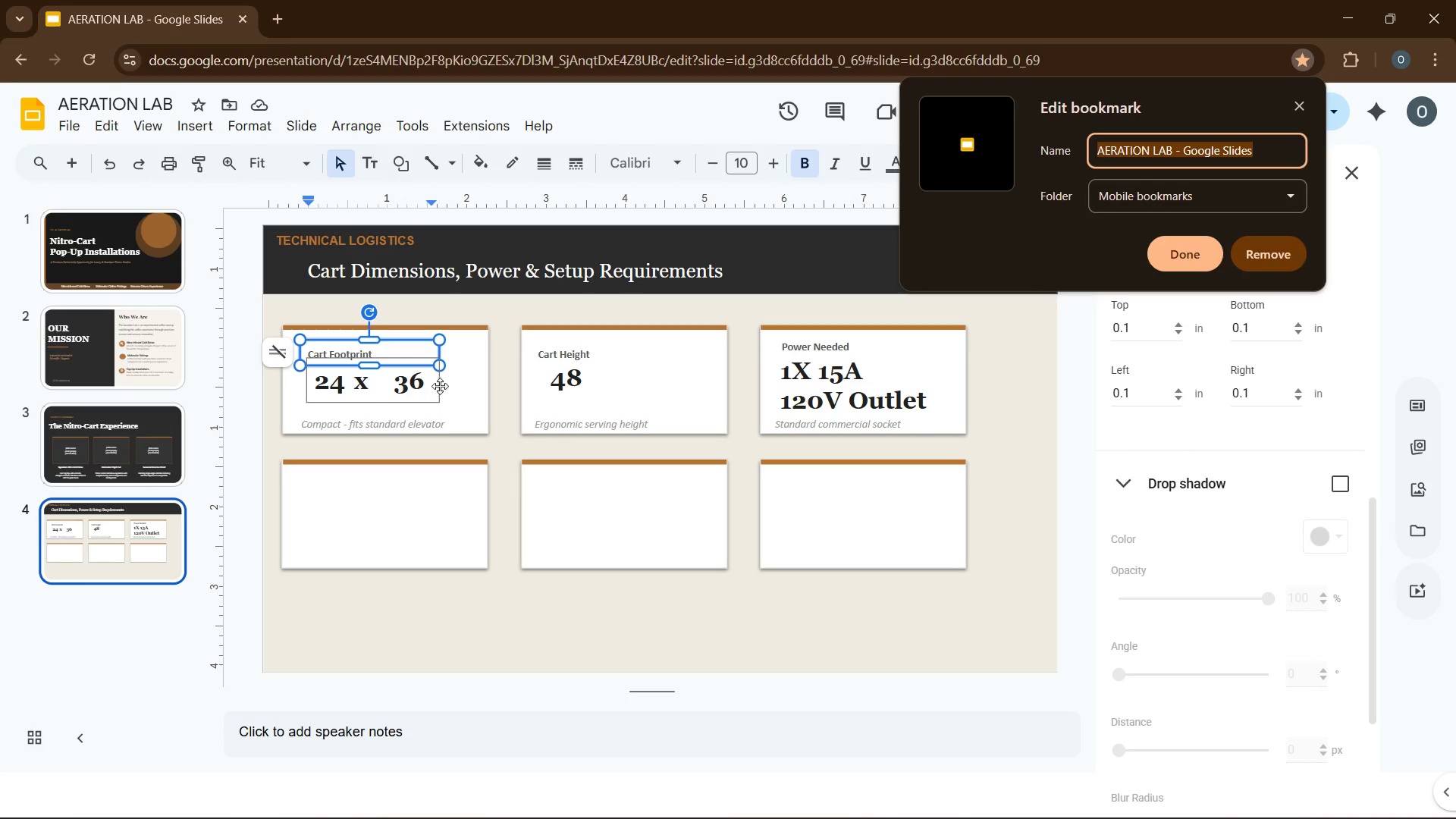 
left_click([464, 381])
 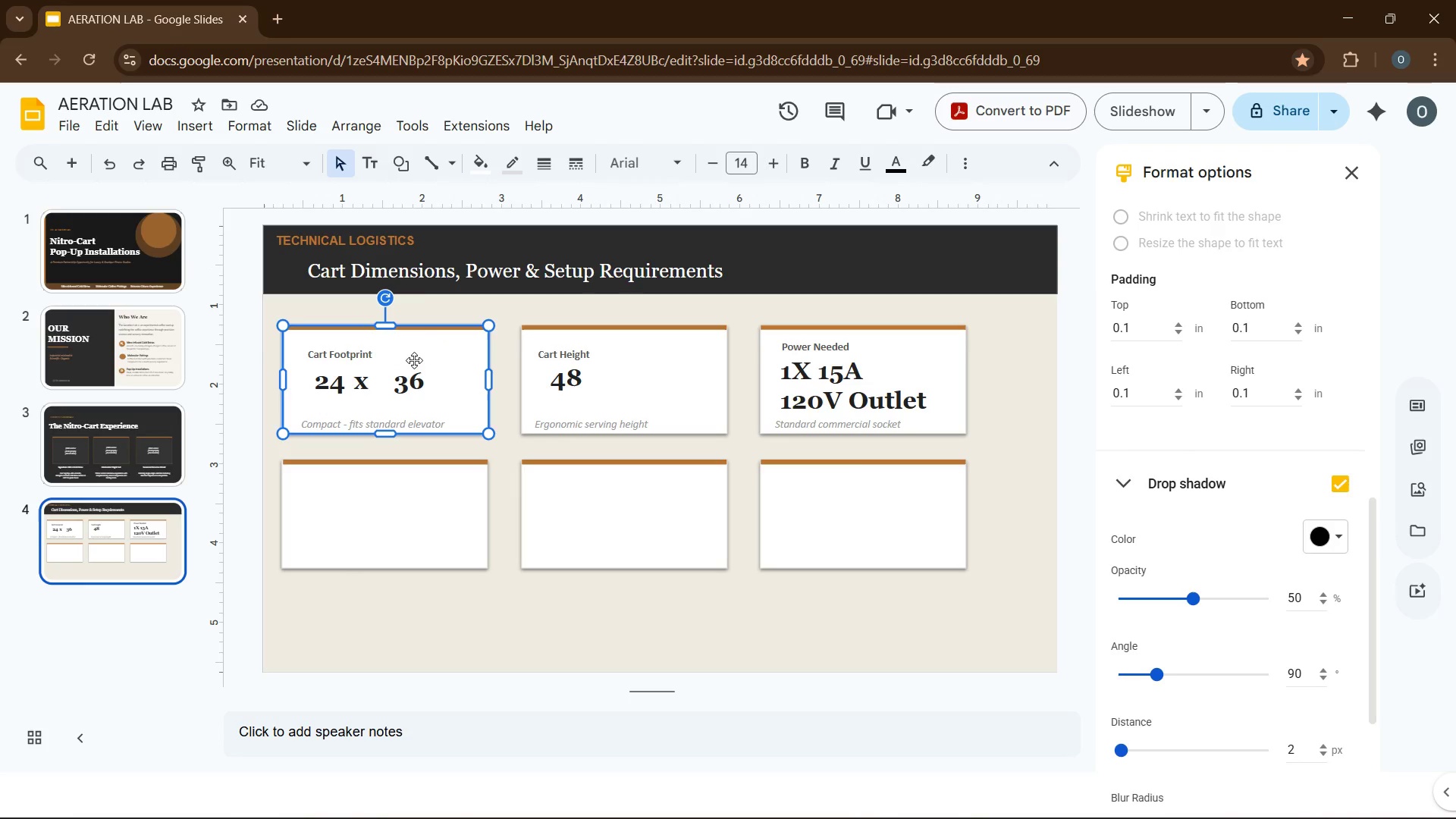 
left_click([411, 358])
 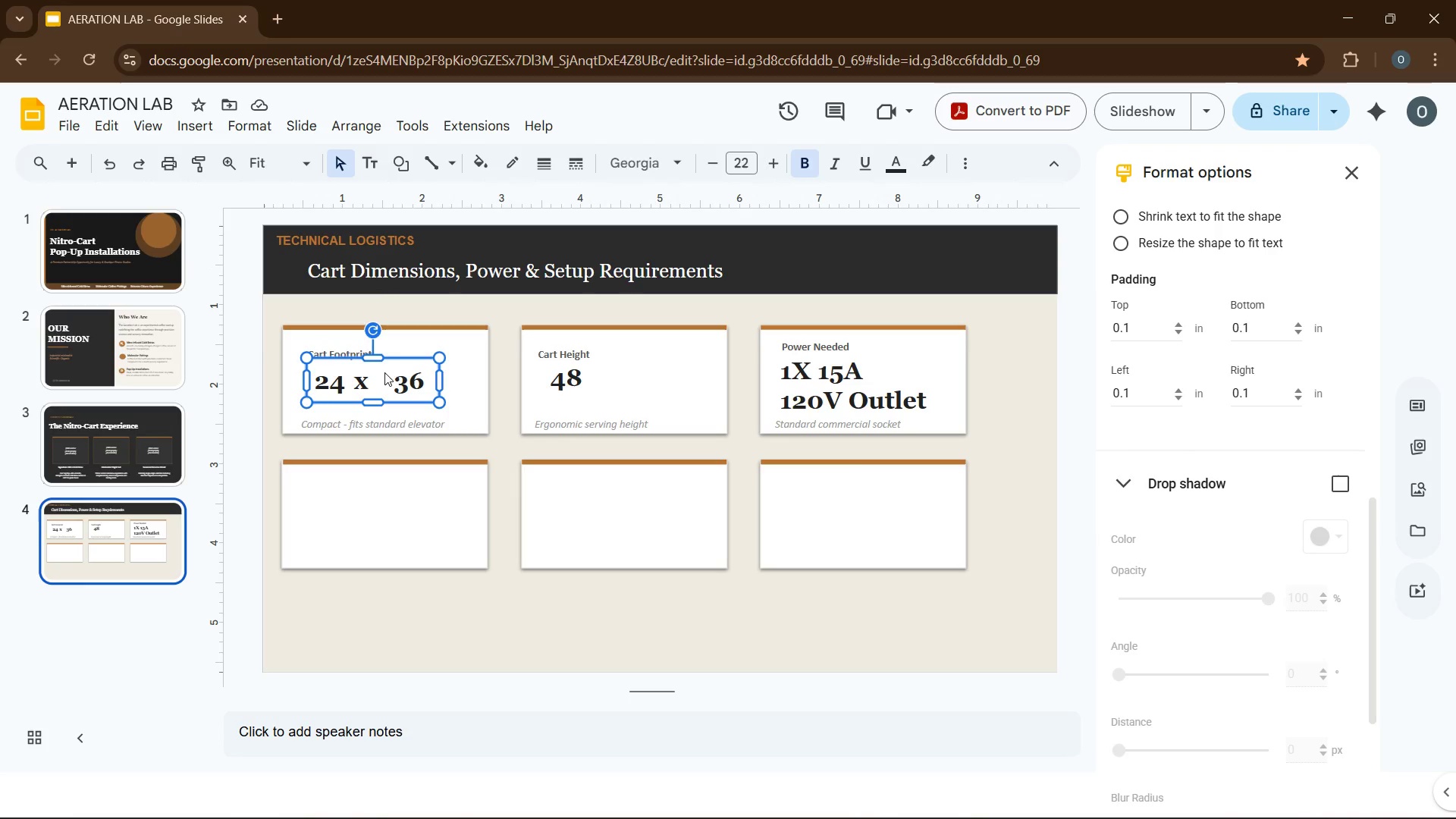 
left_click([370, 353])
 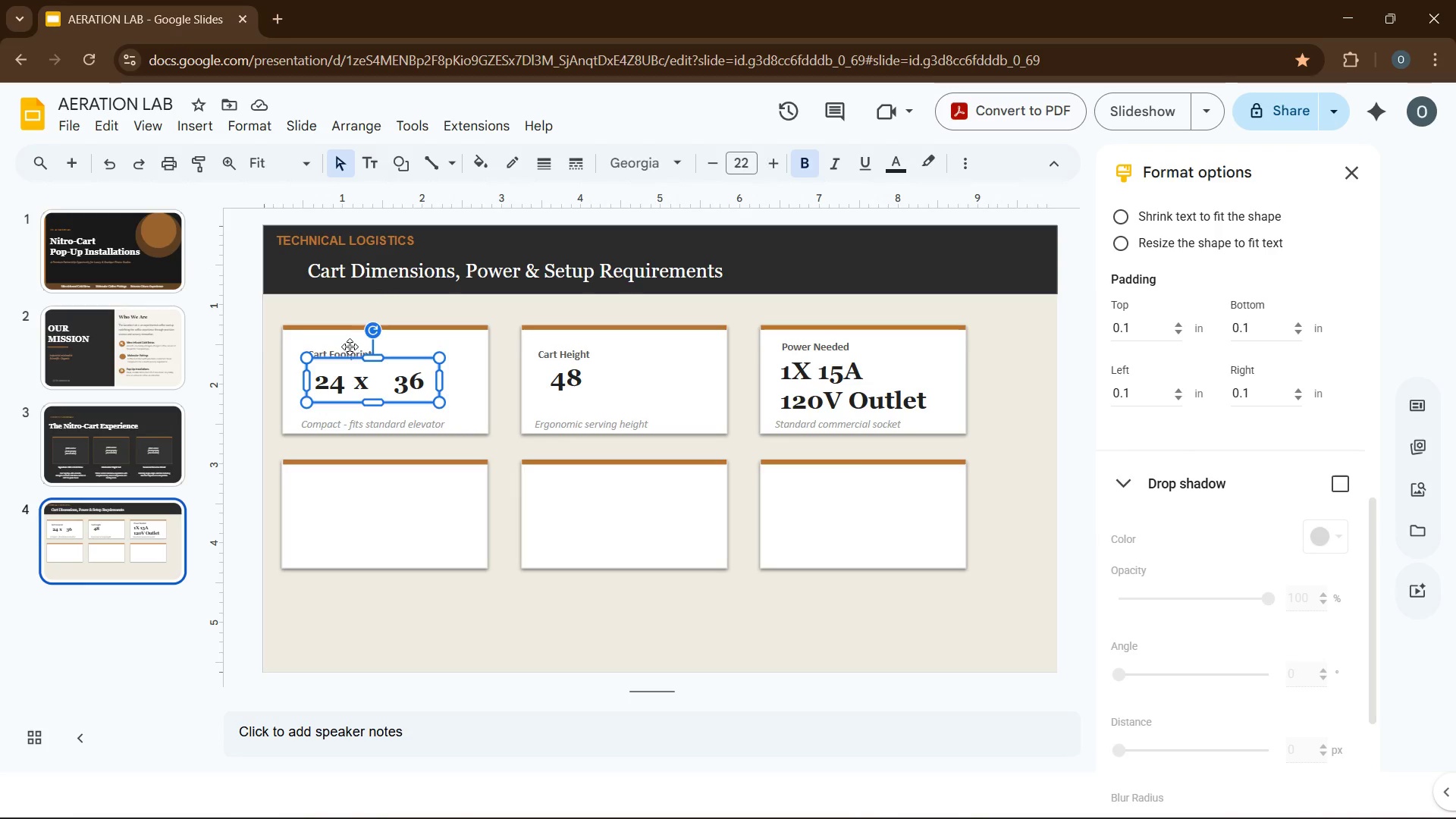 
left_click([350, 347])
 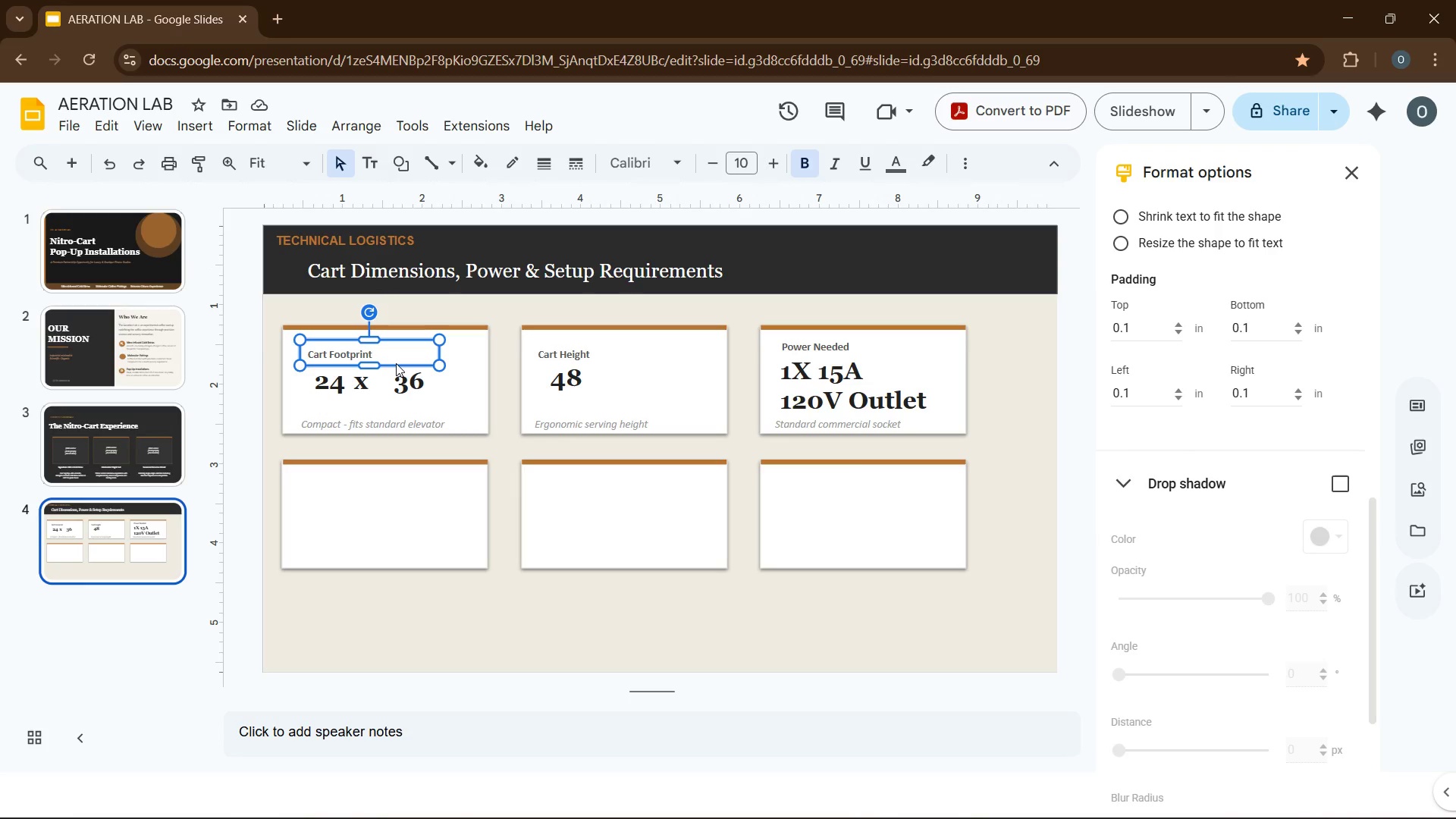 
left_click([397, 363])
 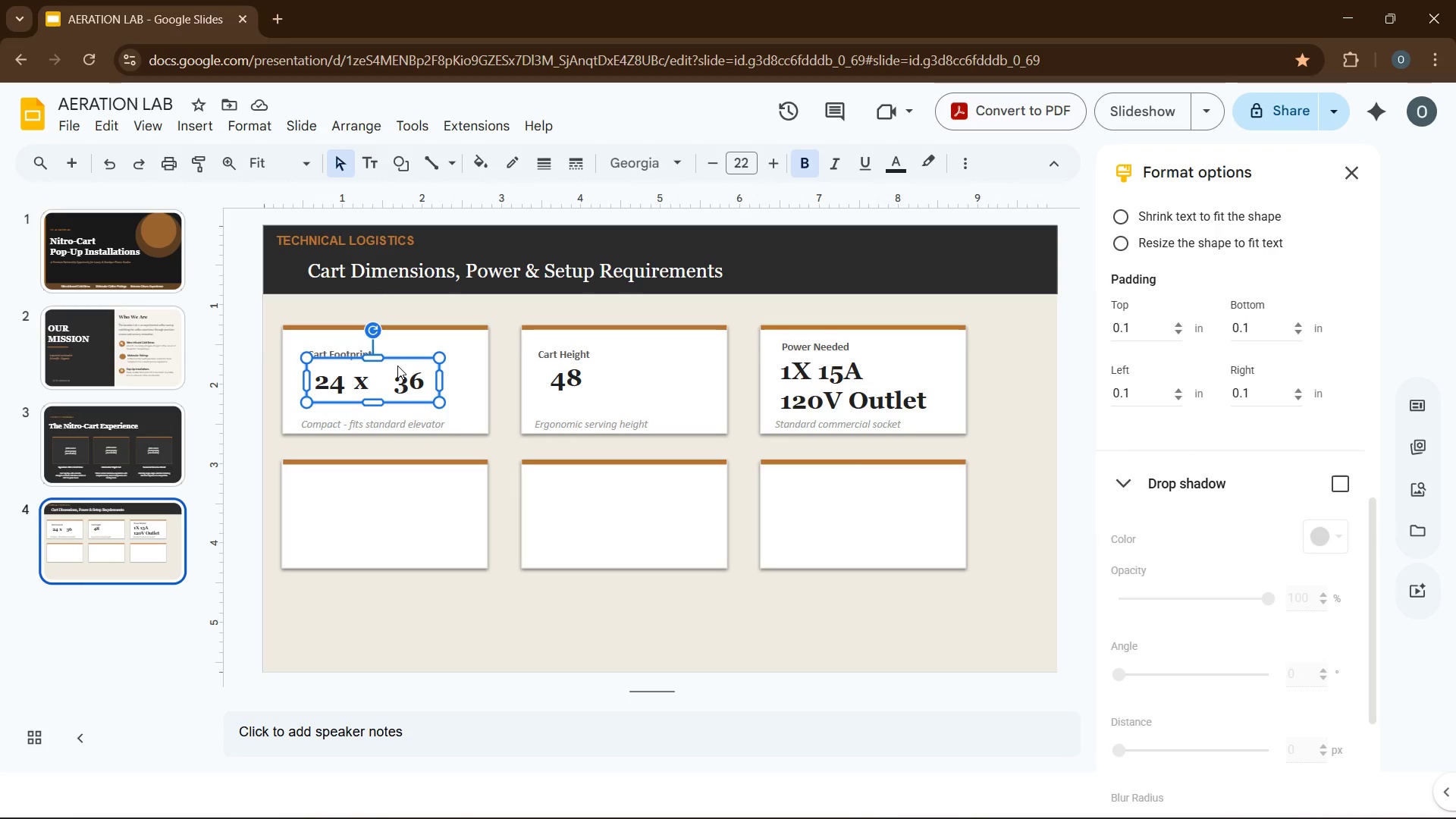 
key(Control+D)
 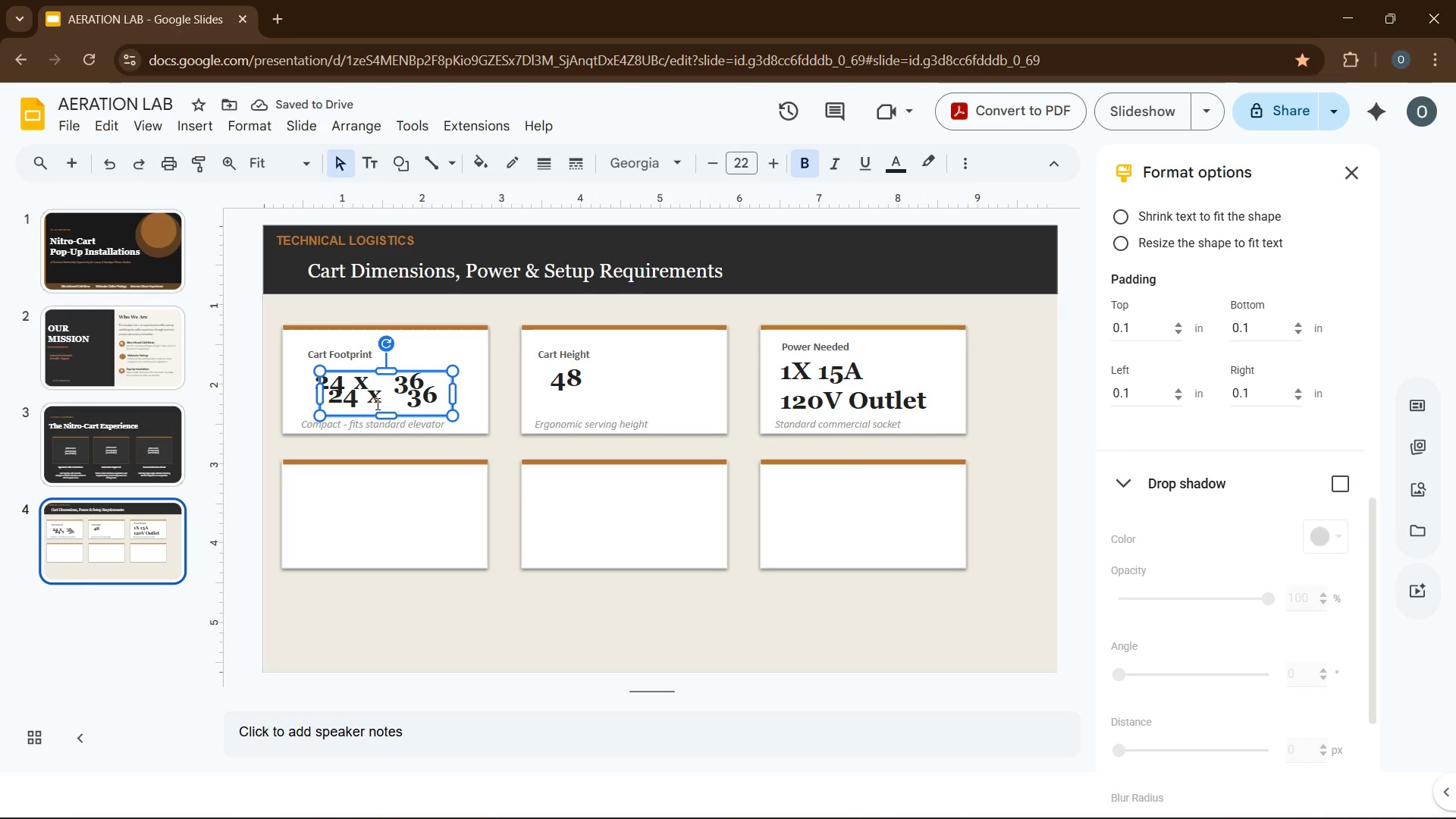 
left_click_drag(start_coordinate=[364, 409], to_coordinate=[331, 518])
 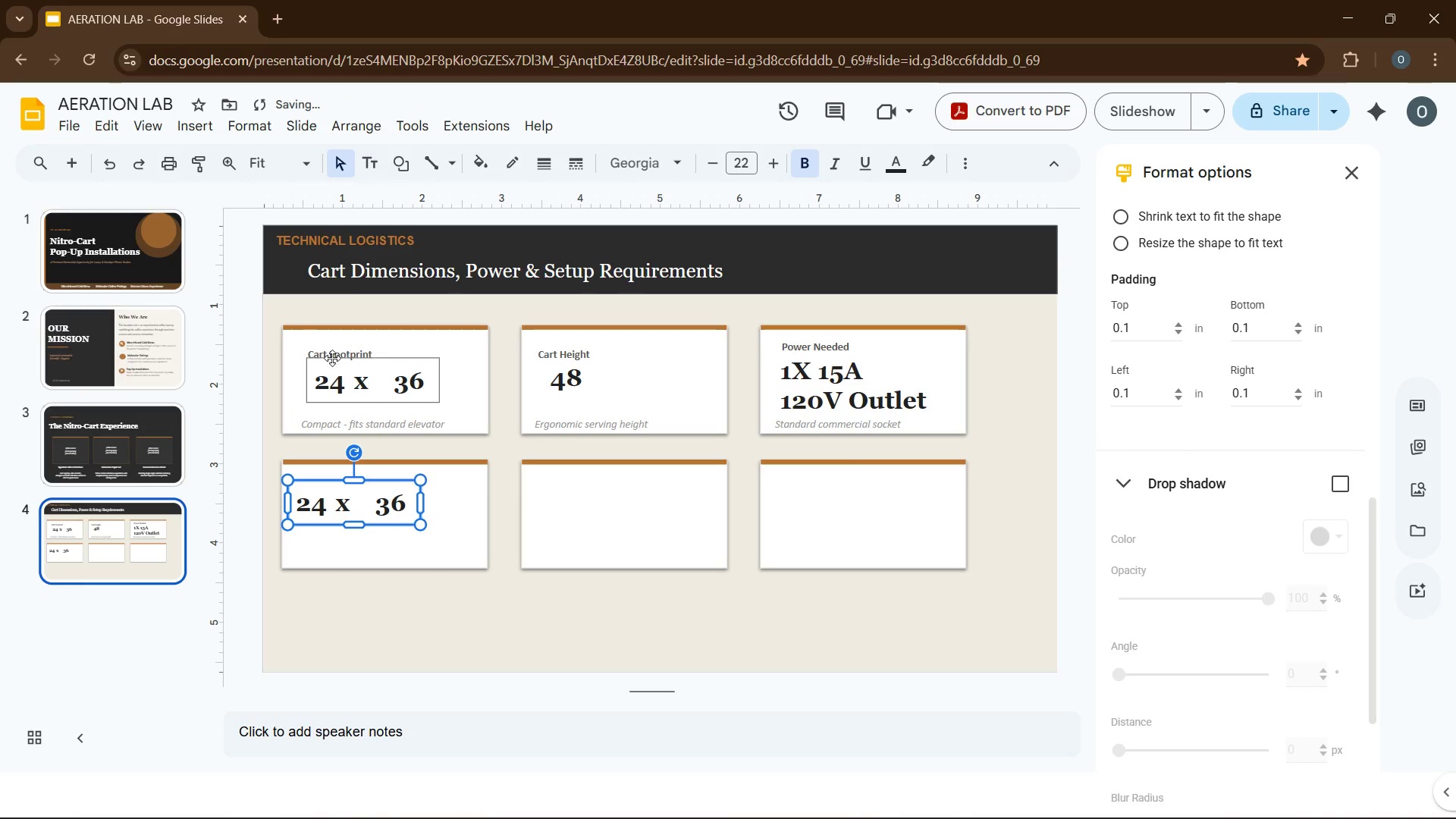 
left_click([333, 355])
 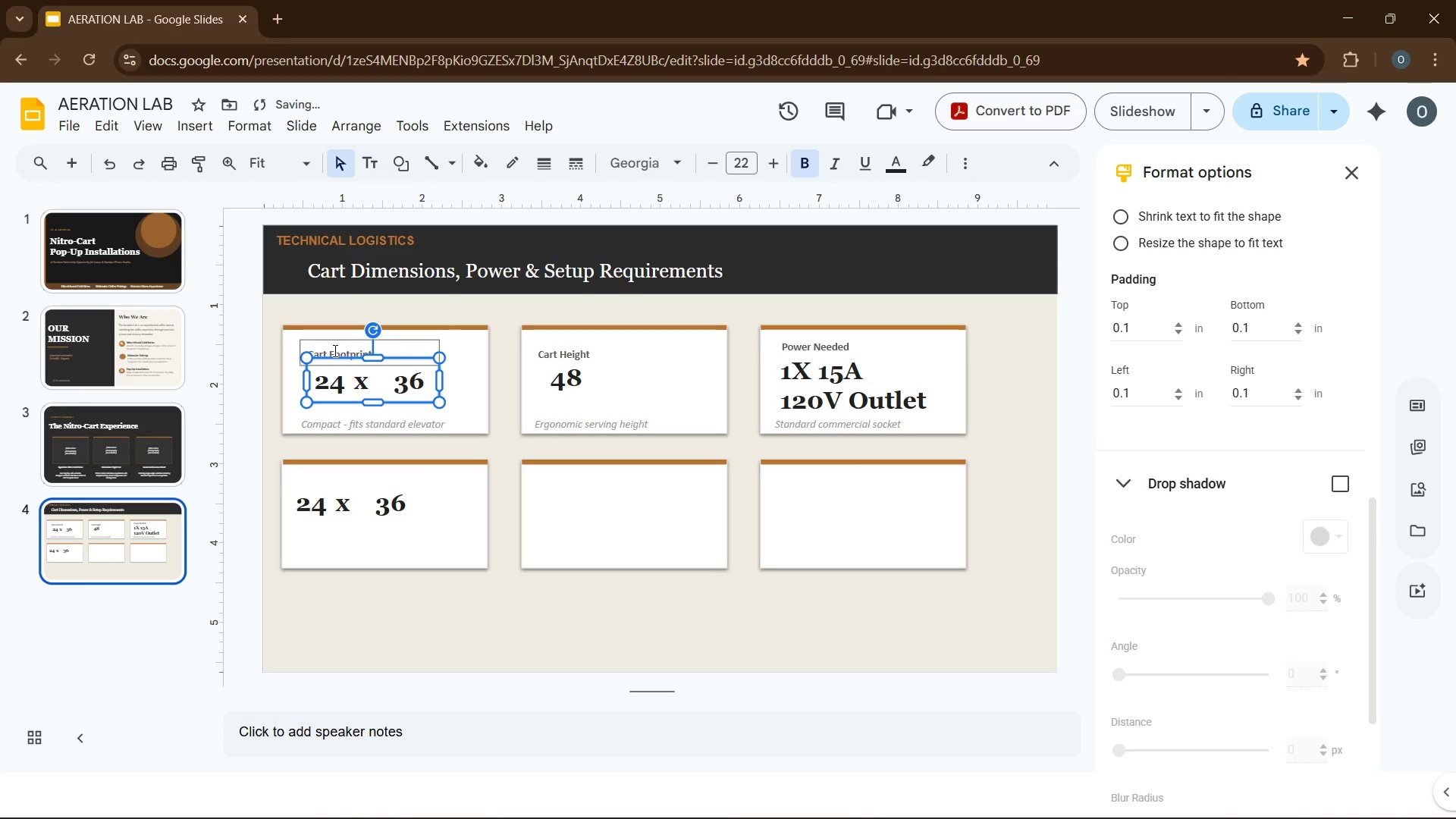 
left_click([334, 349])
 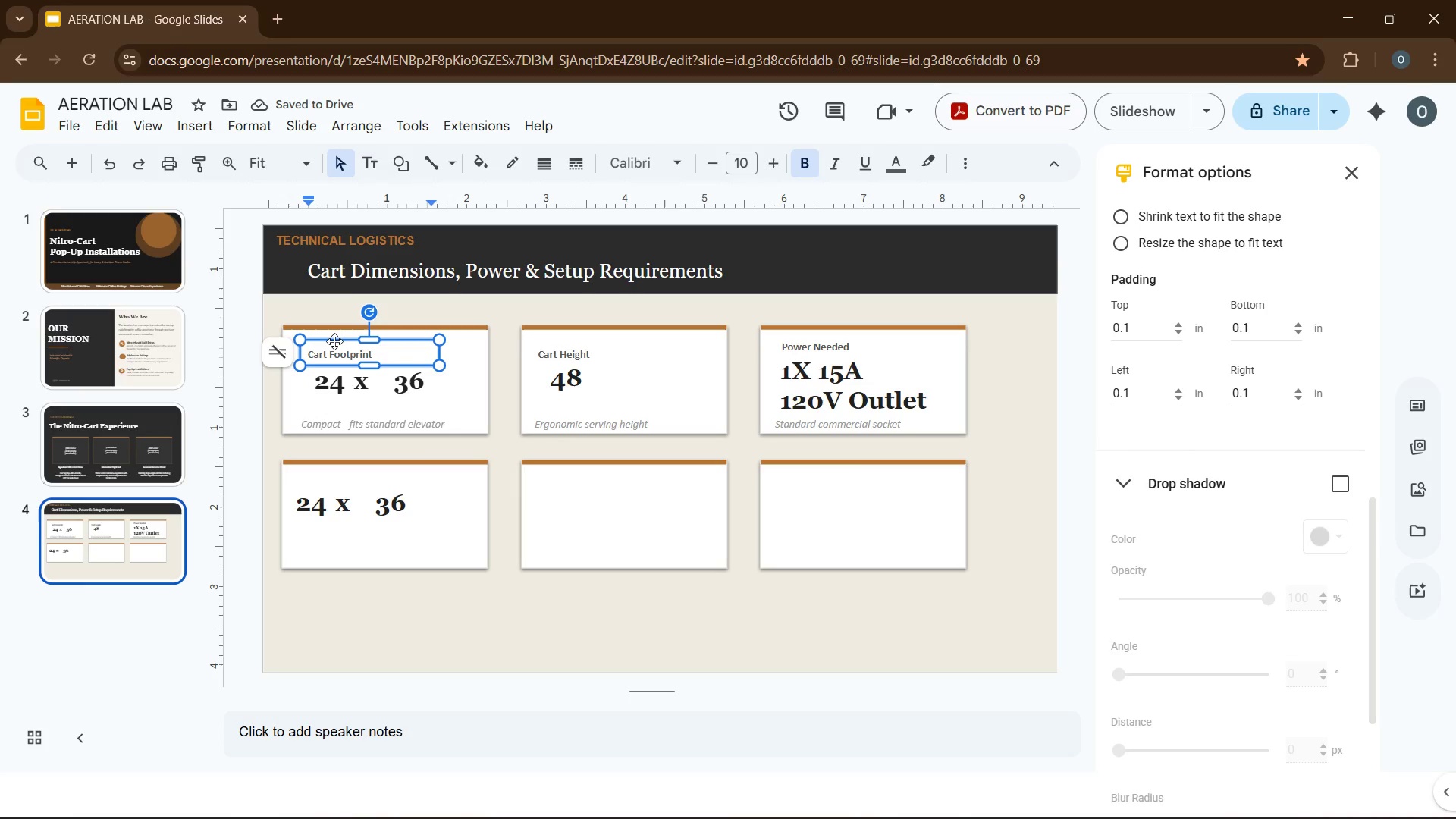 
left_click([334, 341])
 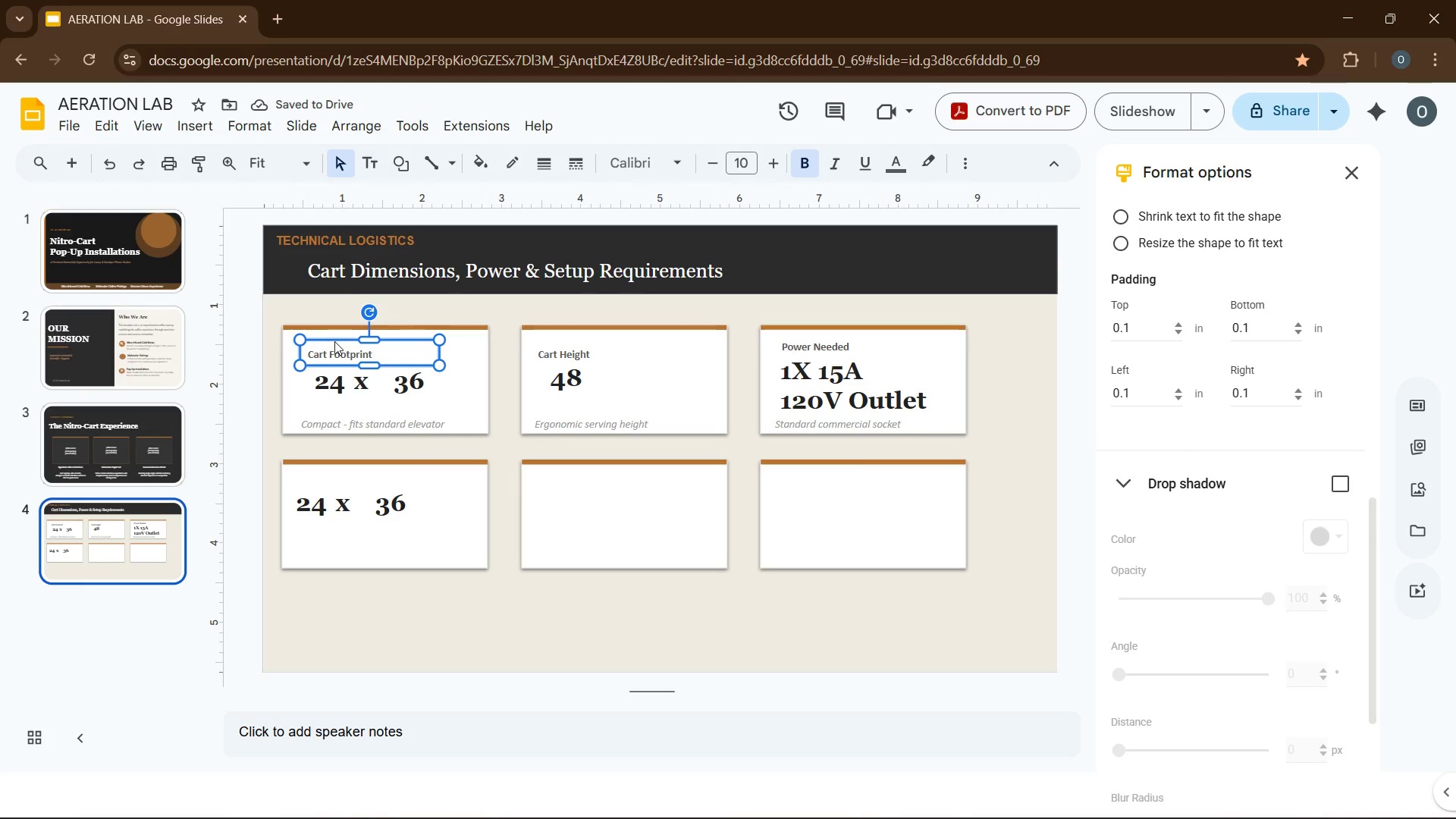 
key(Control+D)
 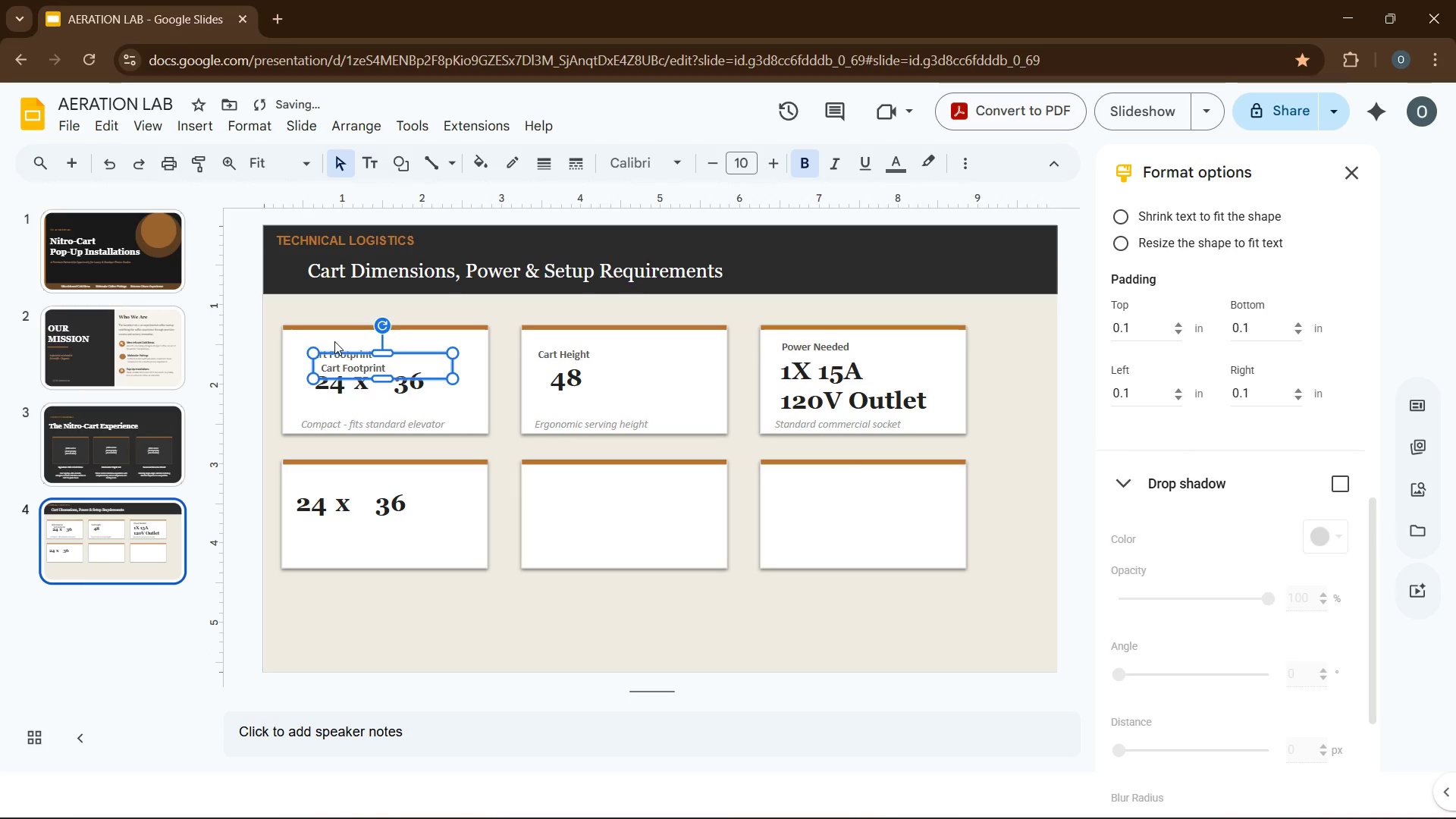 
key(Control+D)
 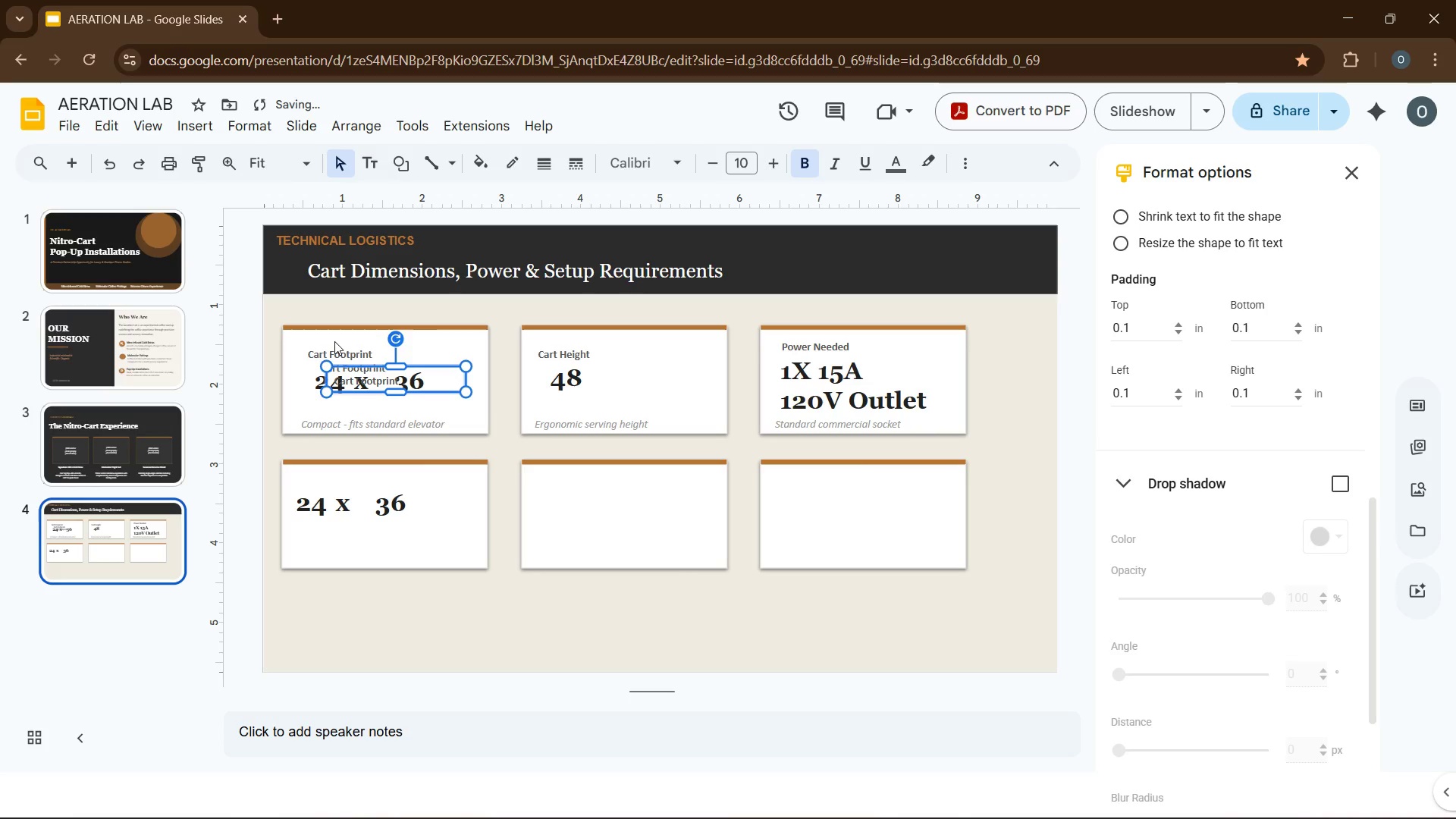 
key(Control+D)
 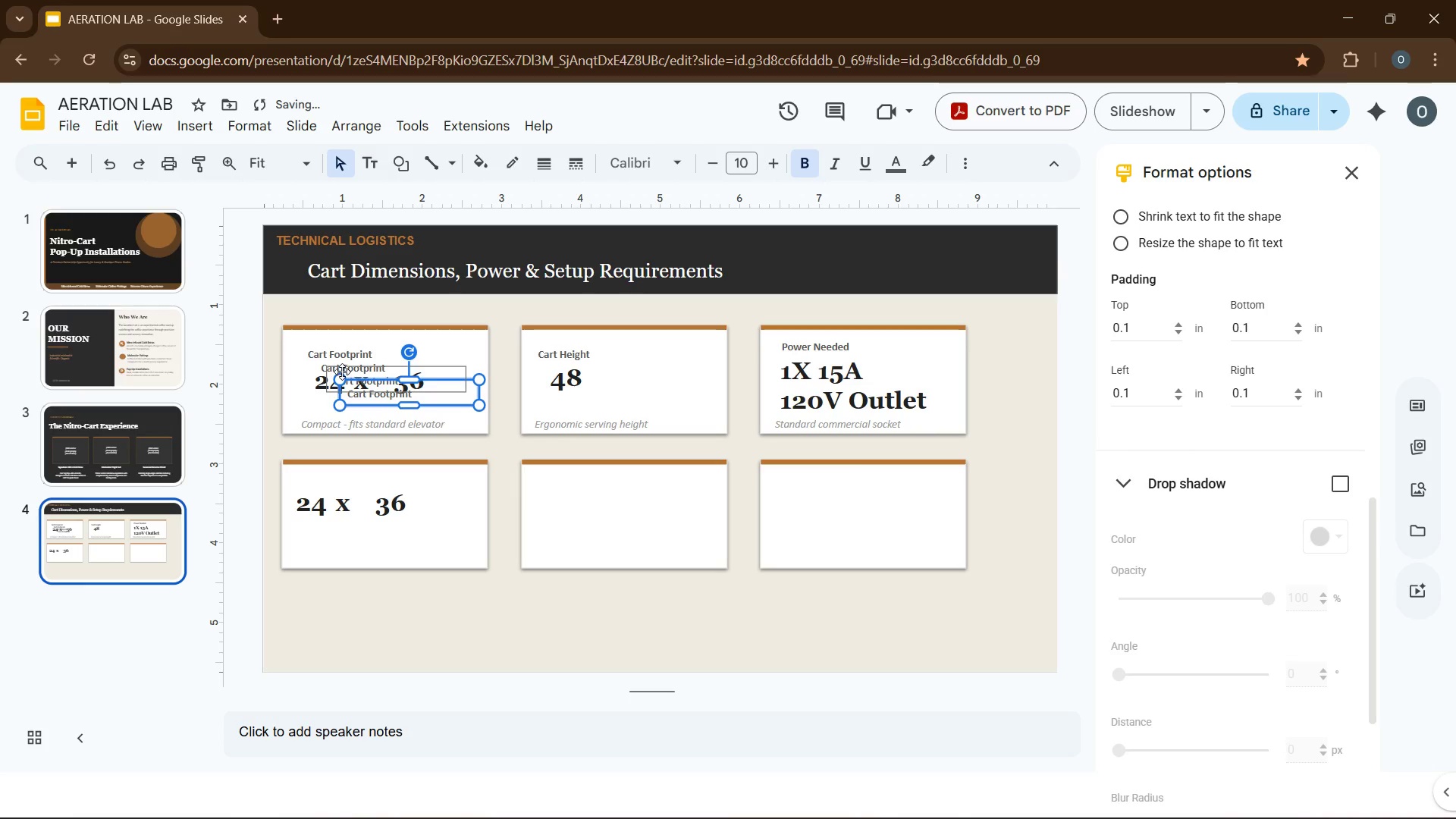 
left_click_drag(start_coordinate=[342, 370], to_coordinate=[305, 472])
 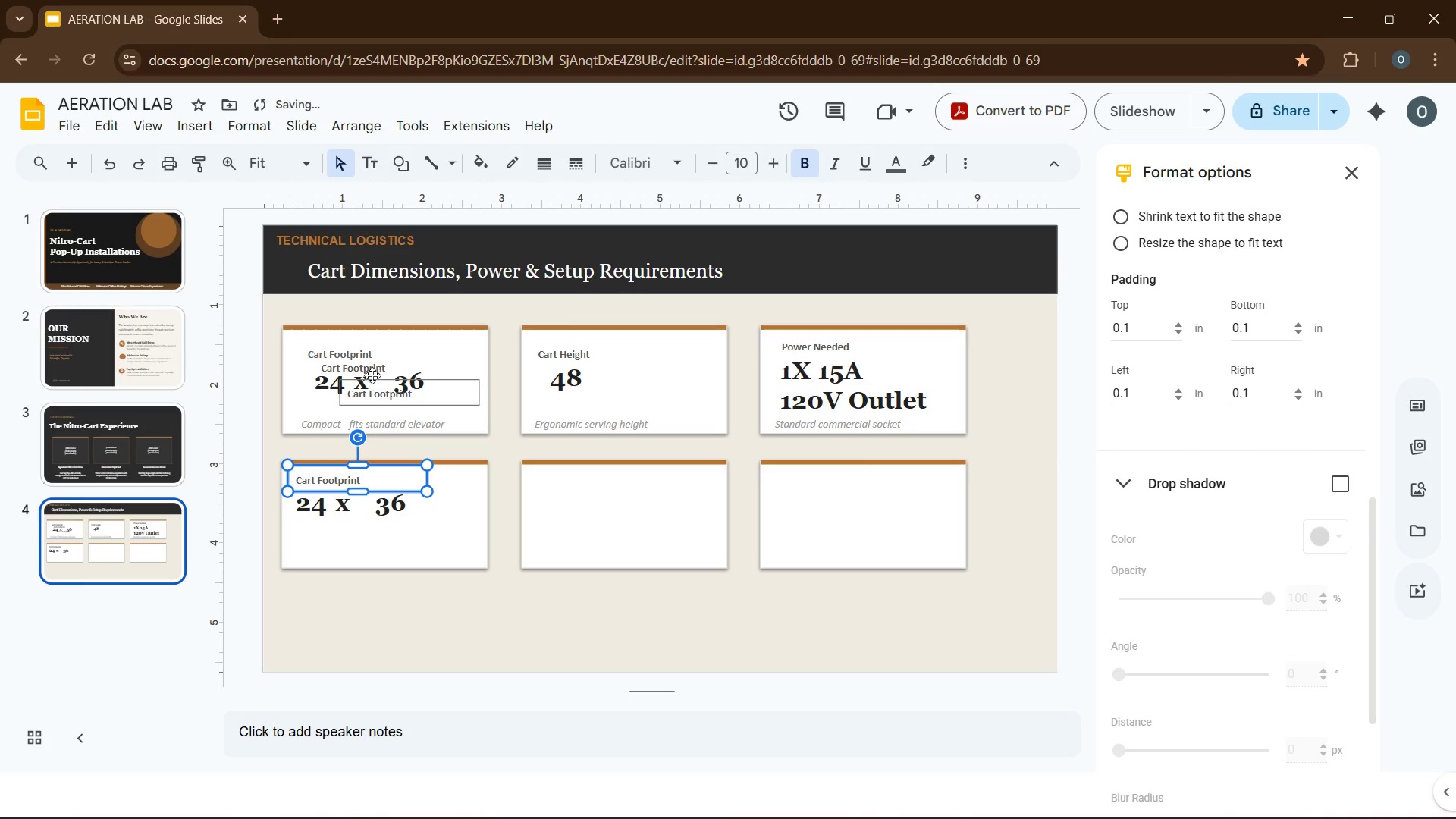 
left_click_drag(start_coordinate=[372, 375], to_coordinate=[559, 466])
 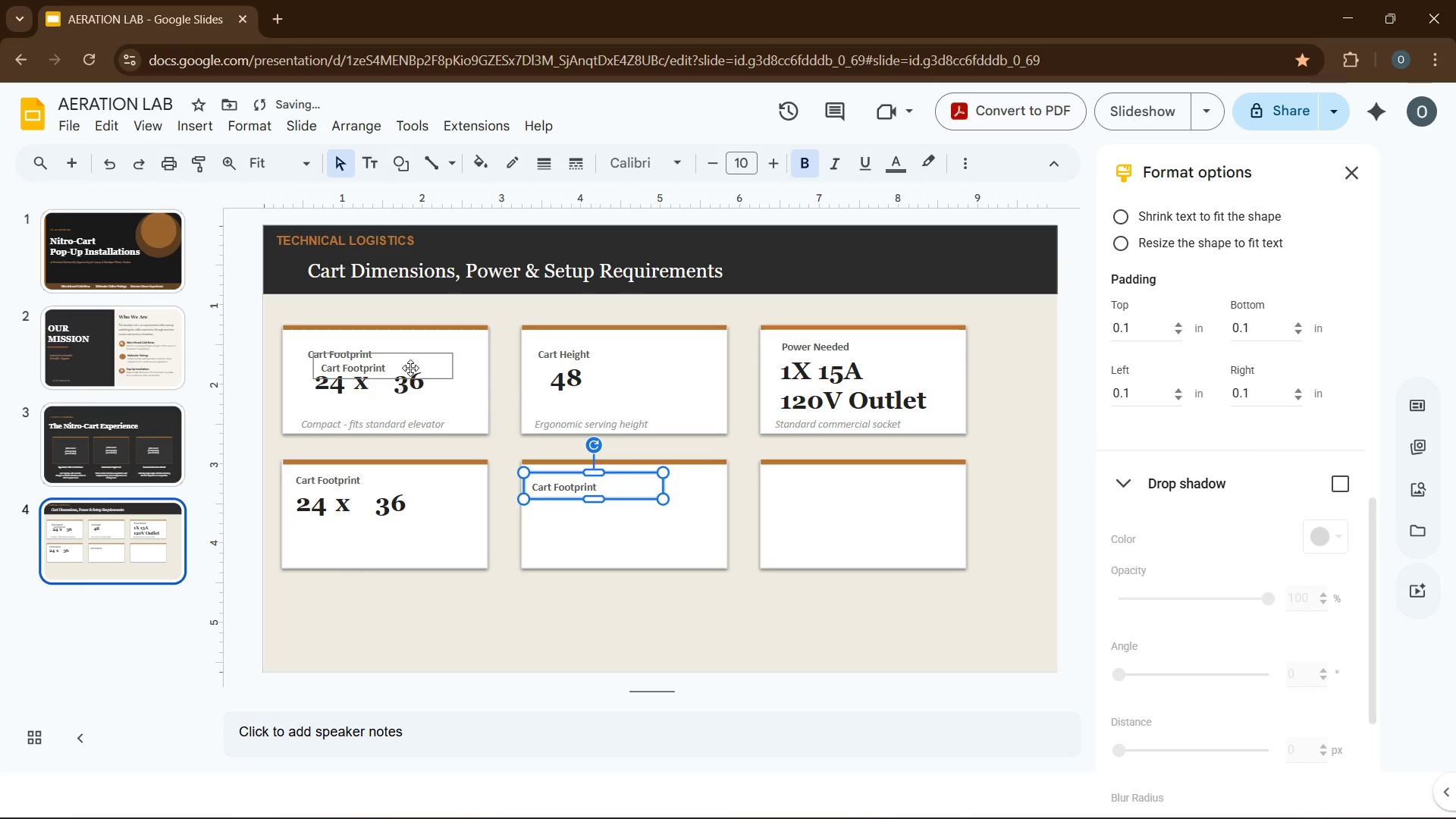 
left_click_drag(start_coordinate=[409, 369], to_coordinate=[864, 483])
 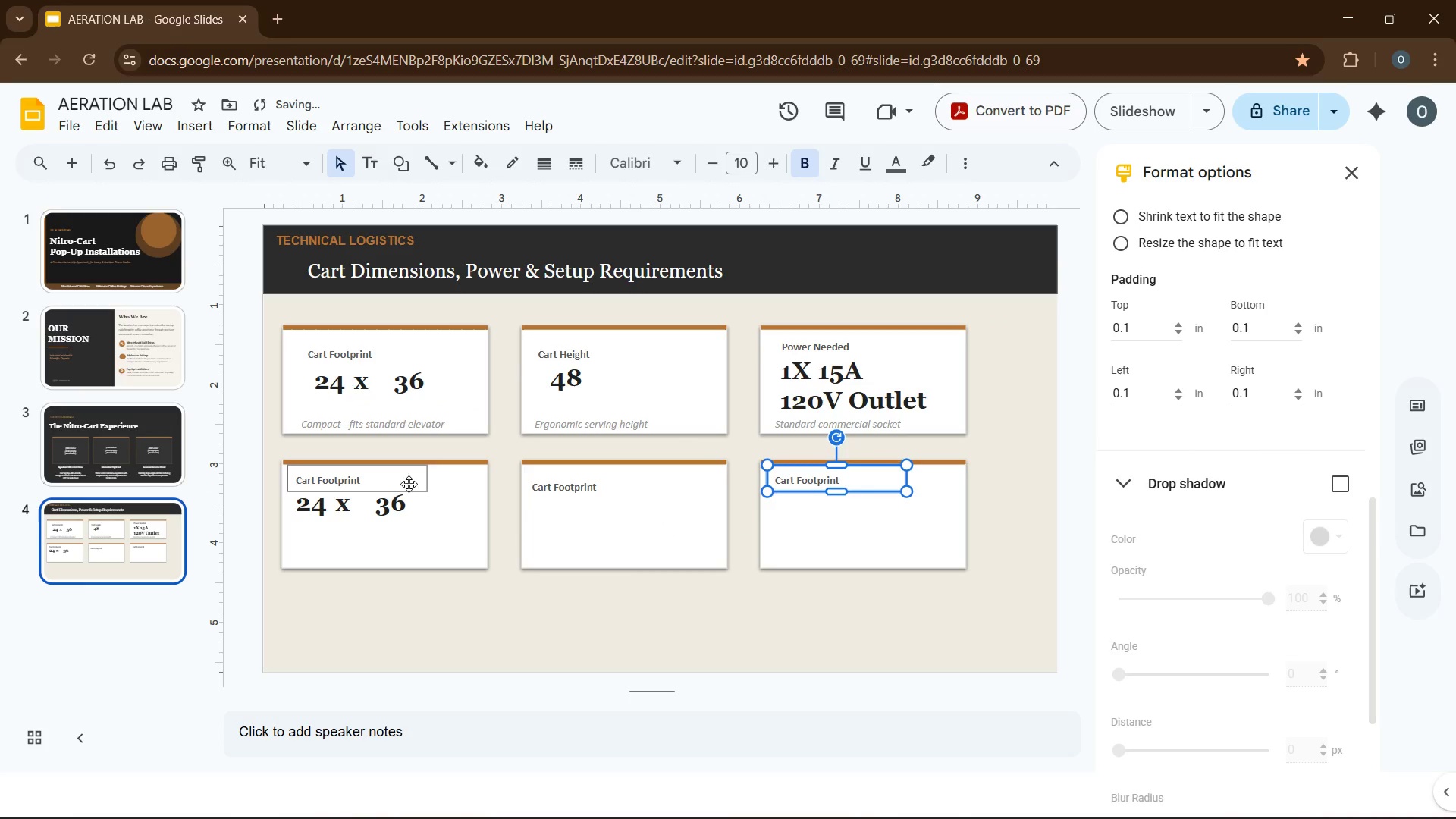 
left_click([387, 481])
 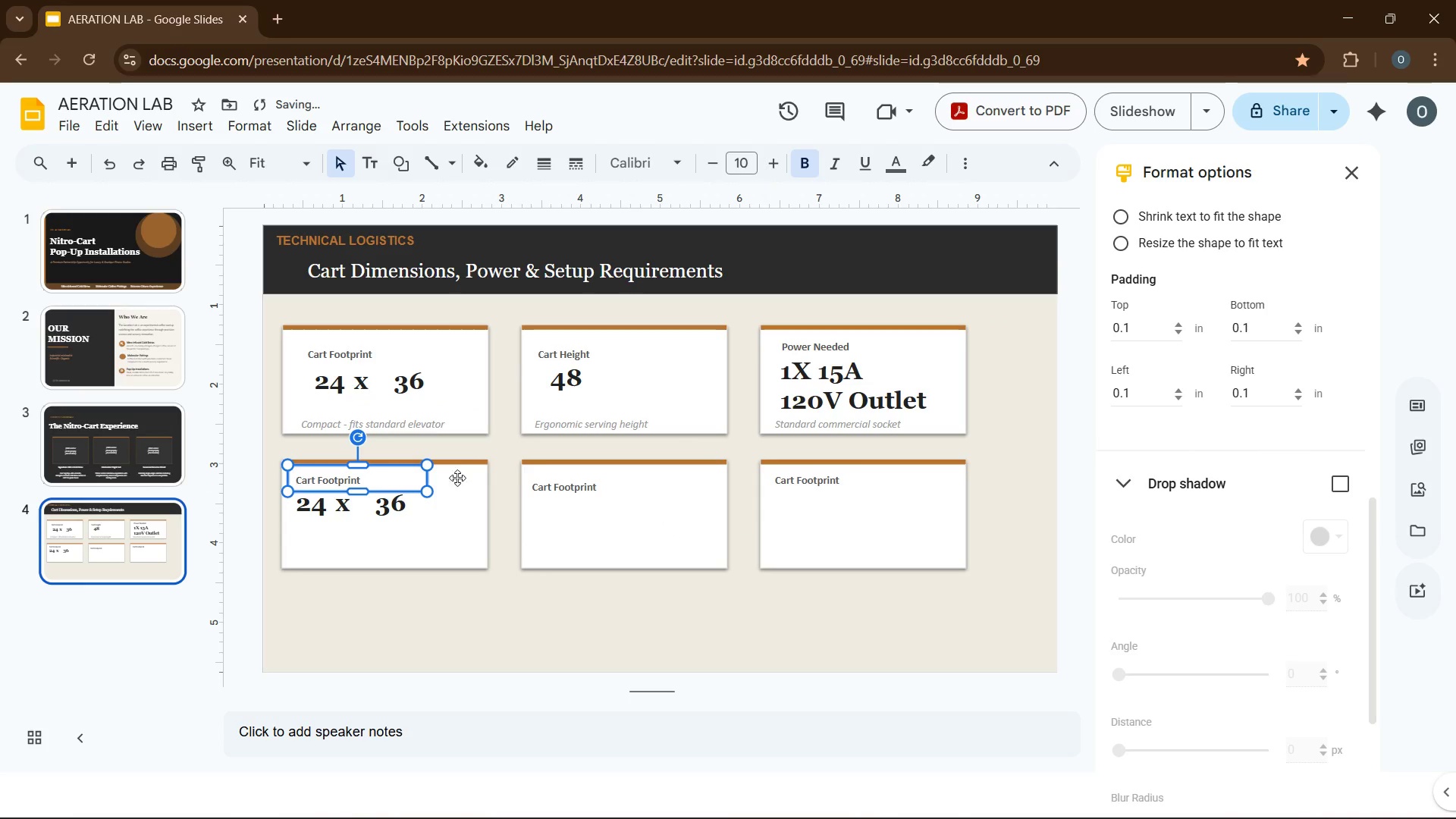 
hold_key(key=ControlLeft, duration=1.69)
left_click([550, 477])
 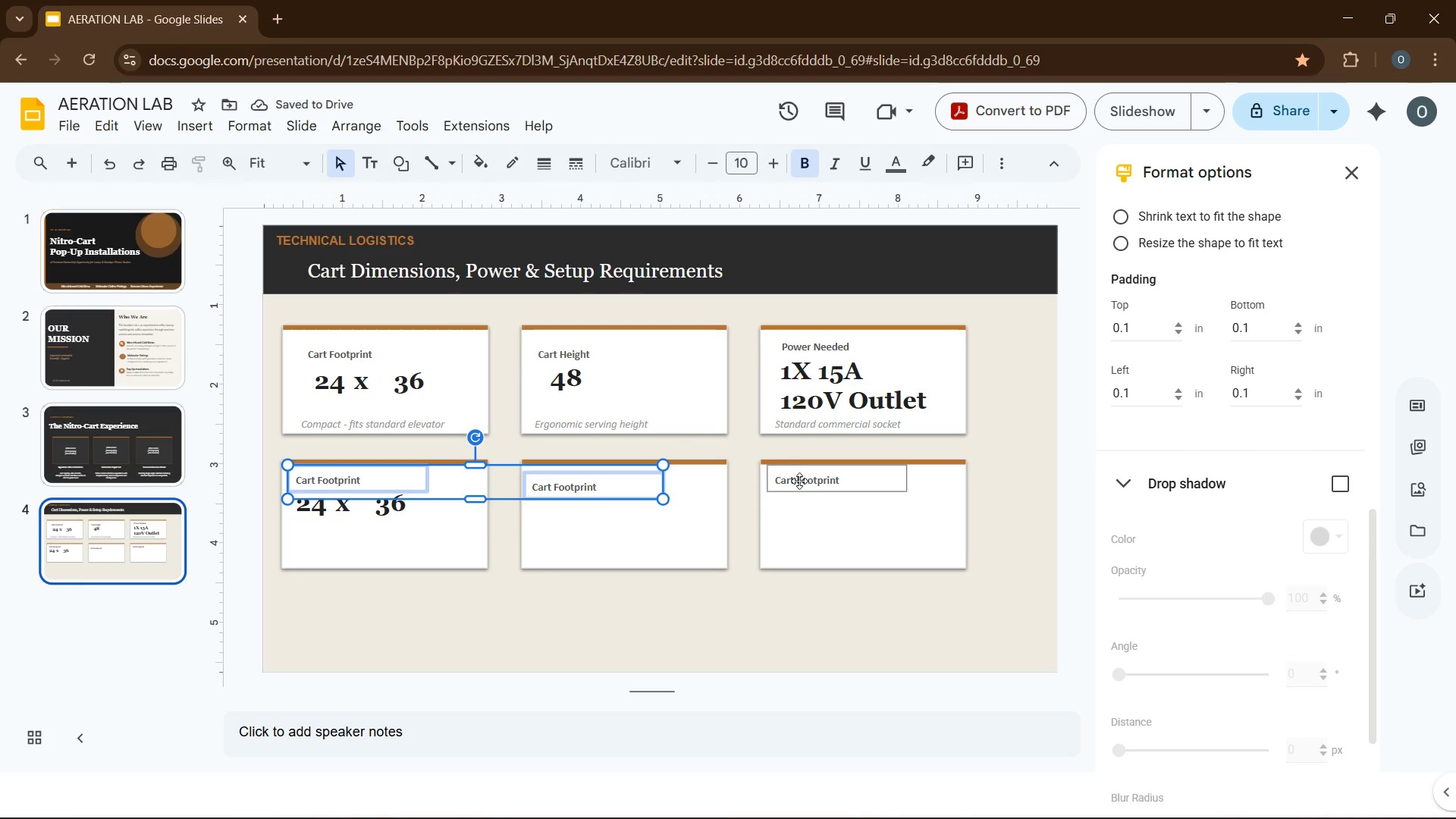 
left_click([799, 481])
 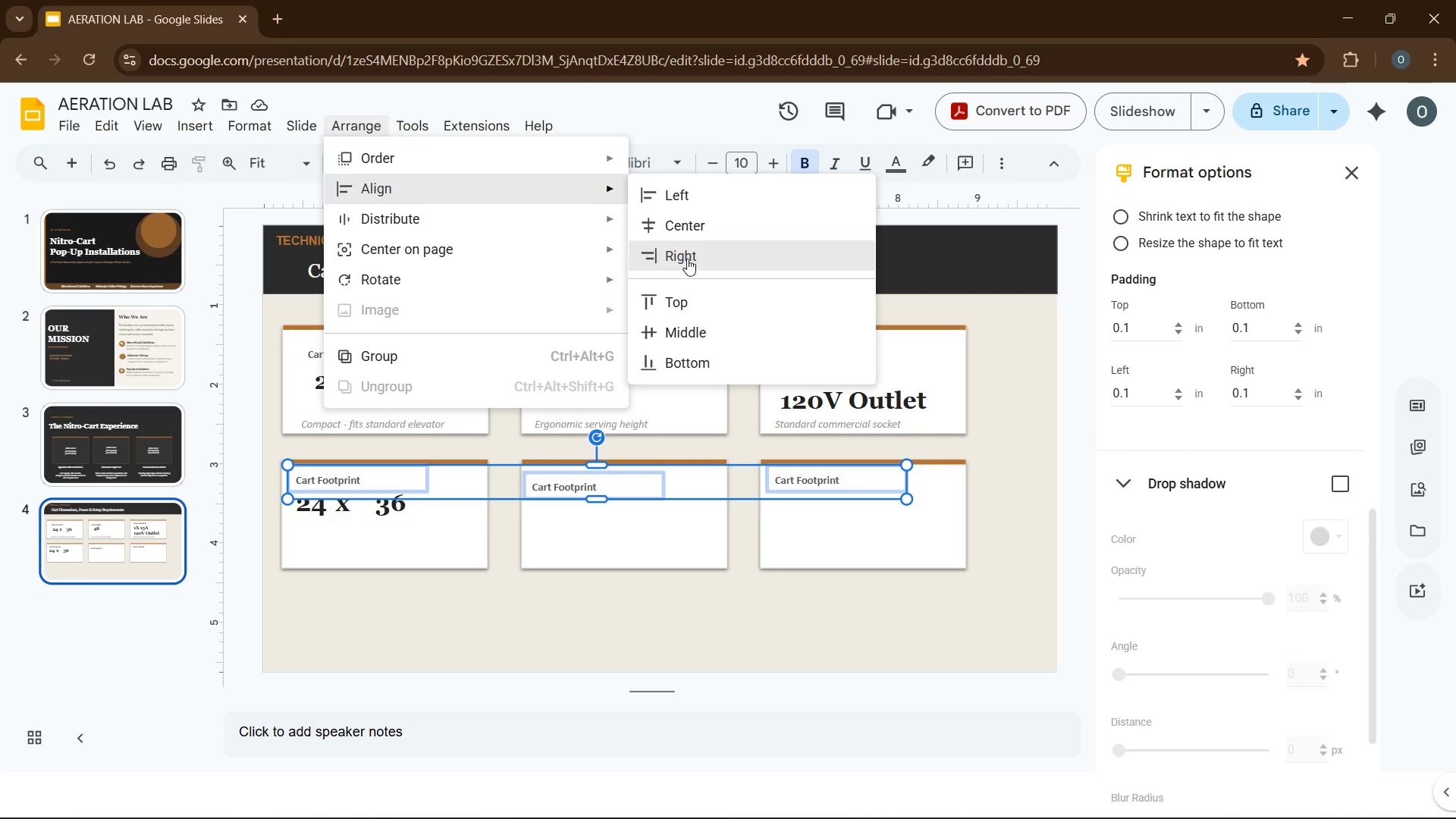 
wait(8.25)
 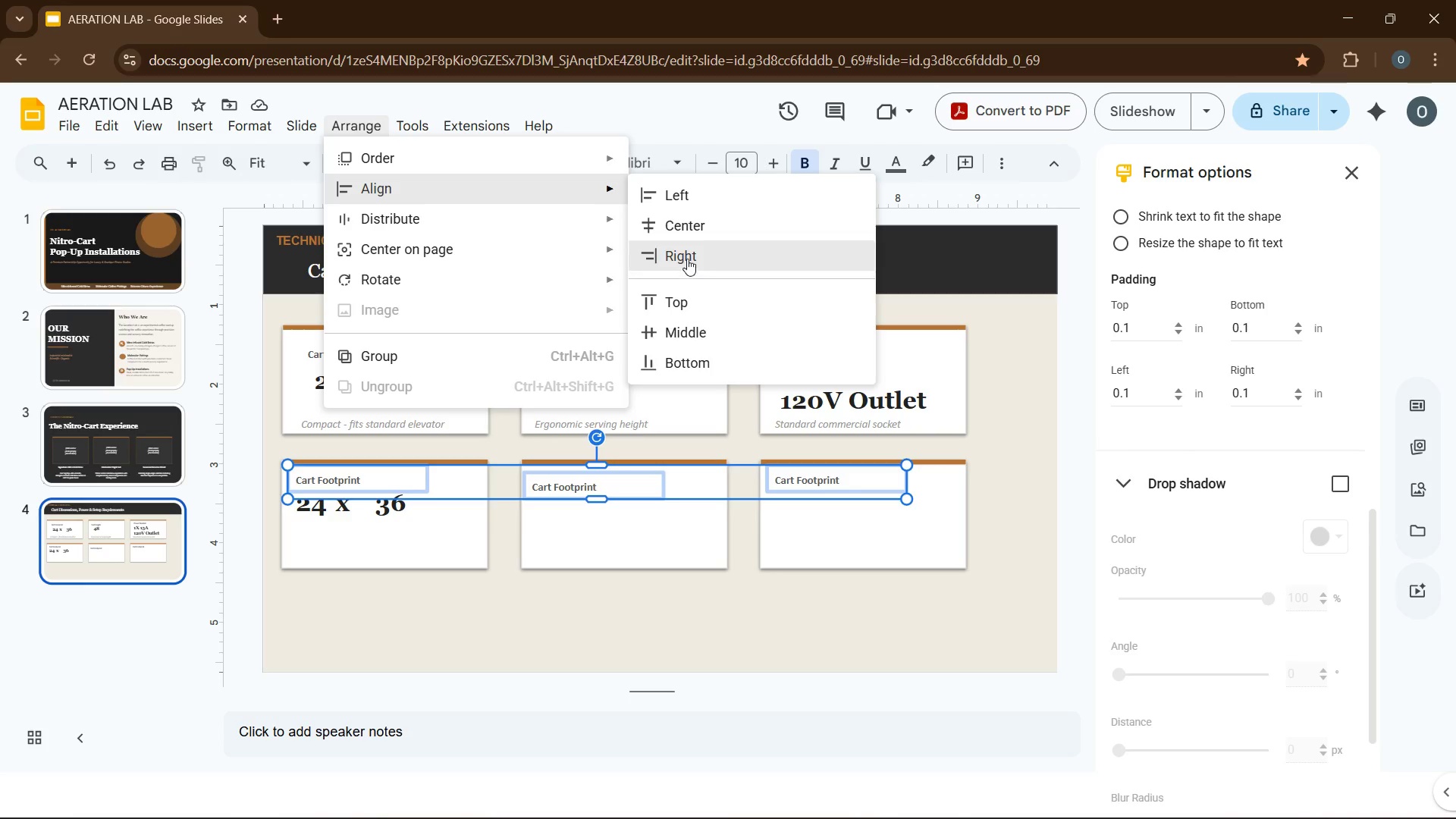 
left_click([711, 320])
 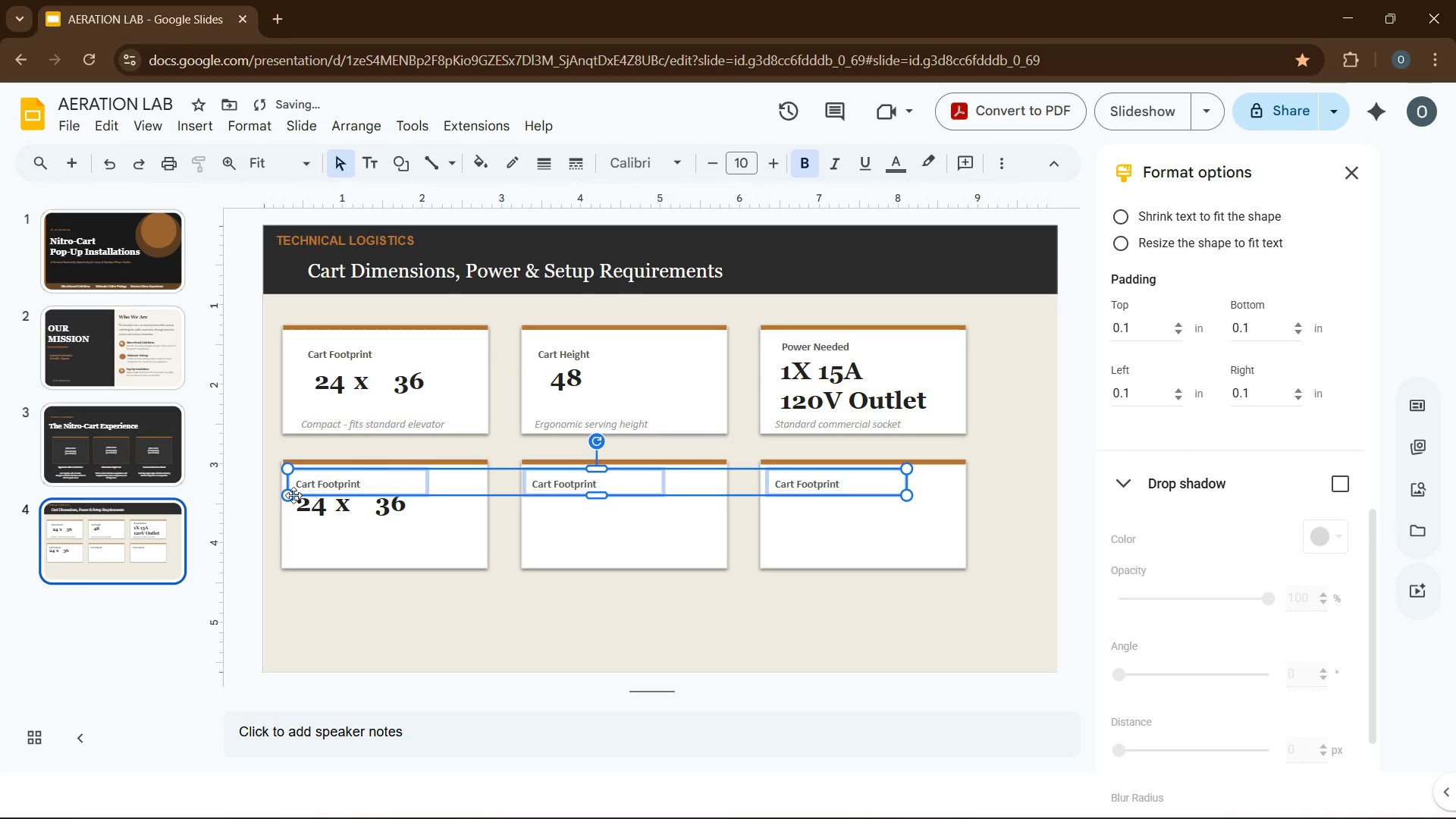 
left_click([317, 482])
 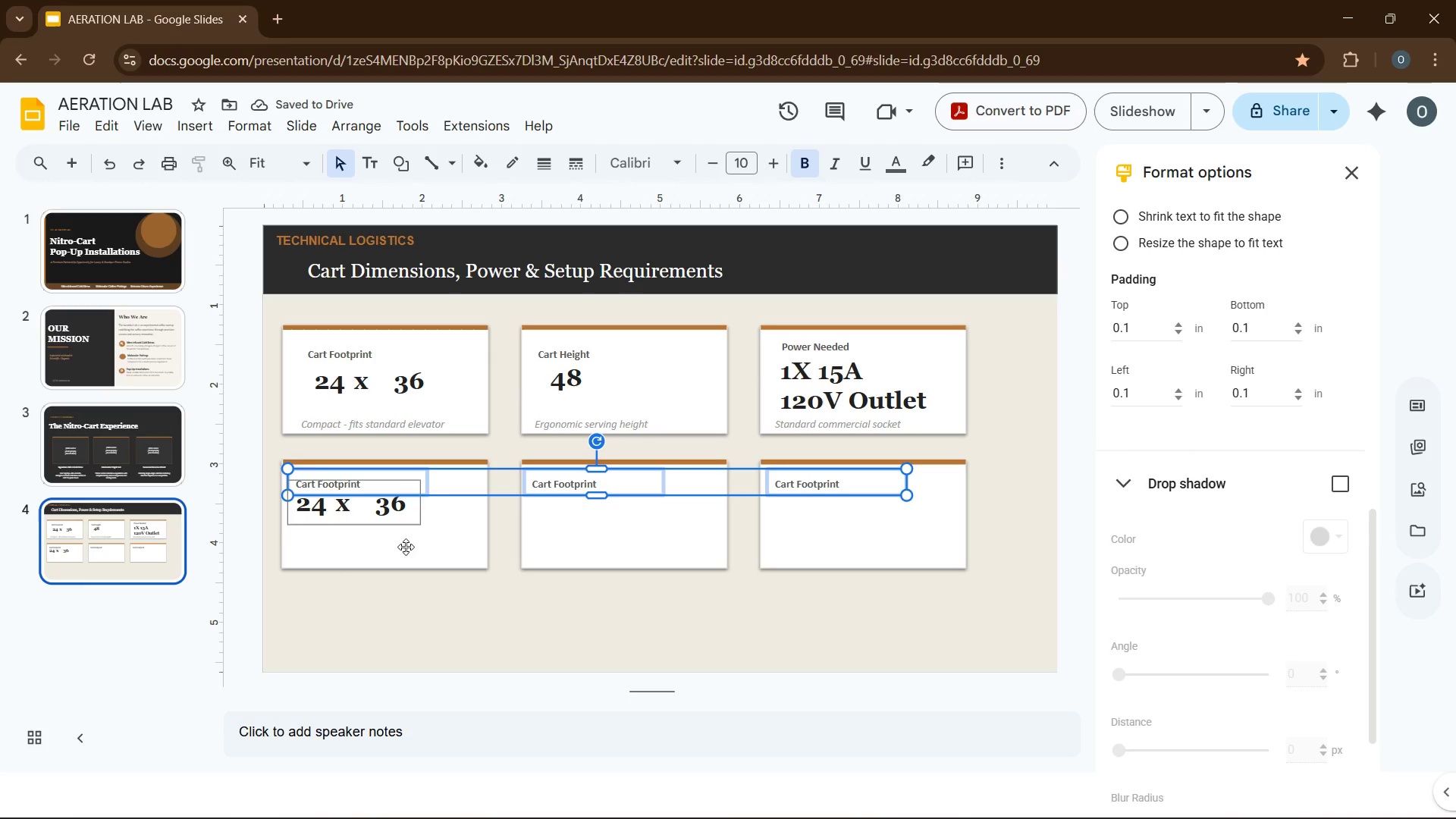 
left_click([424, 603])
 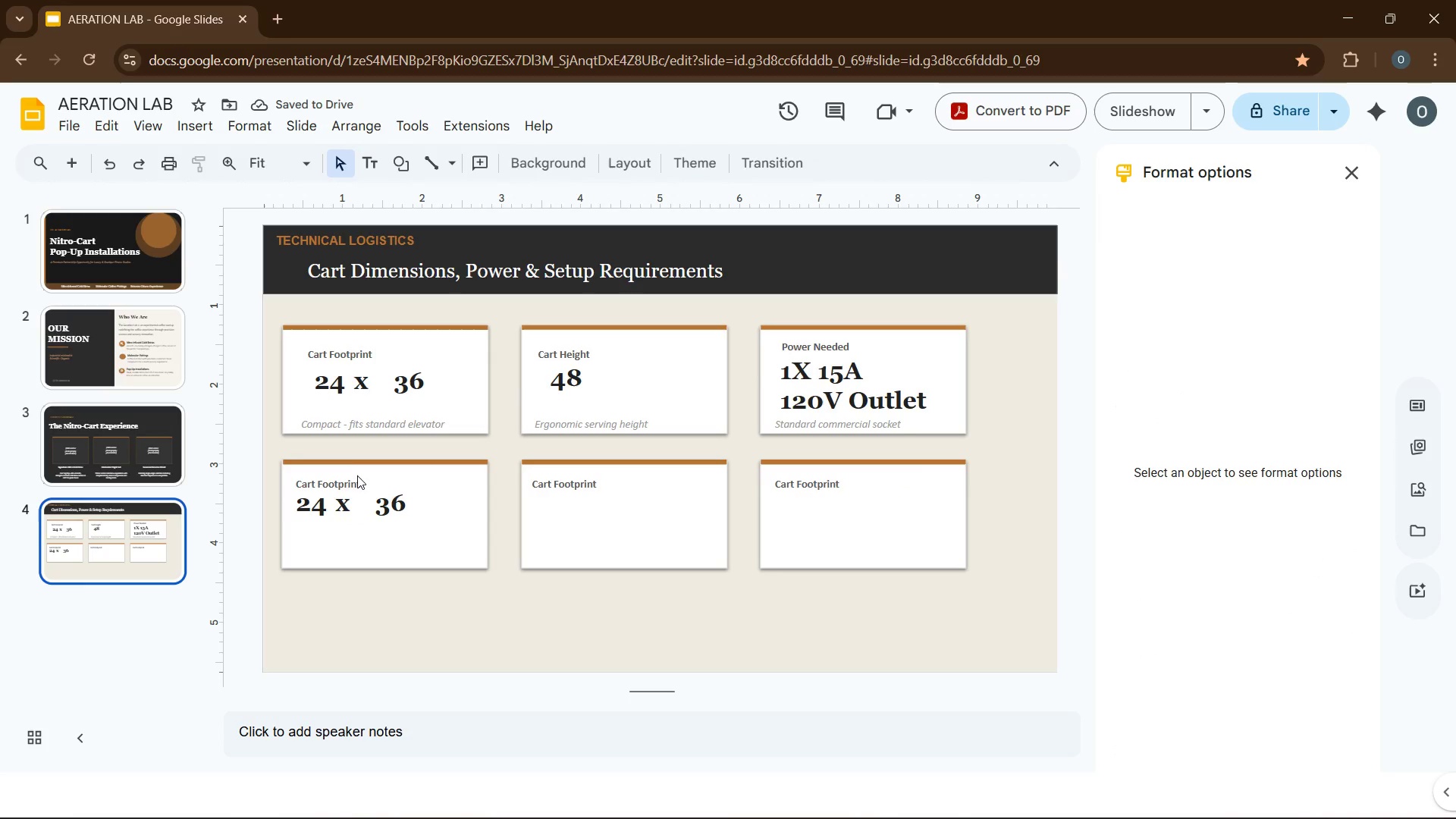 
left_click([355, 479])
 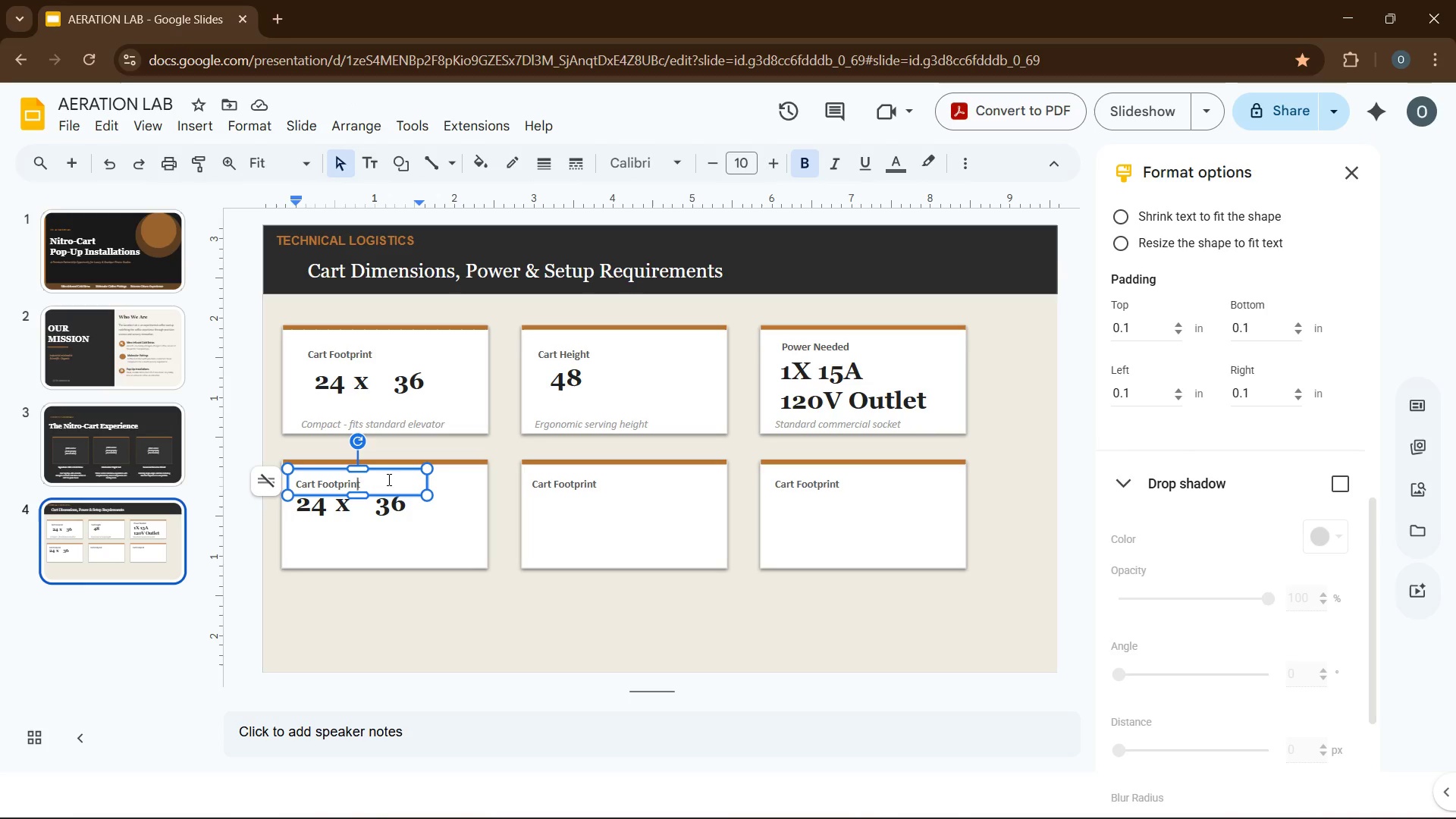 
key(Control+A)
 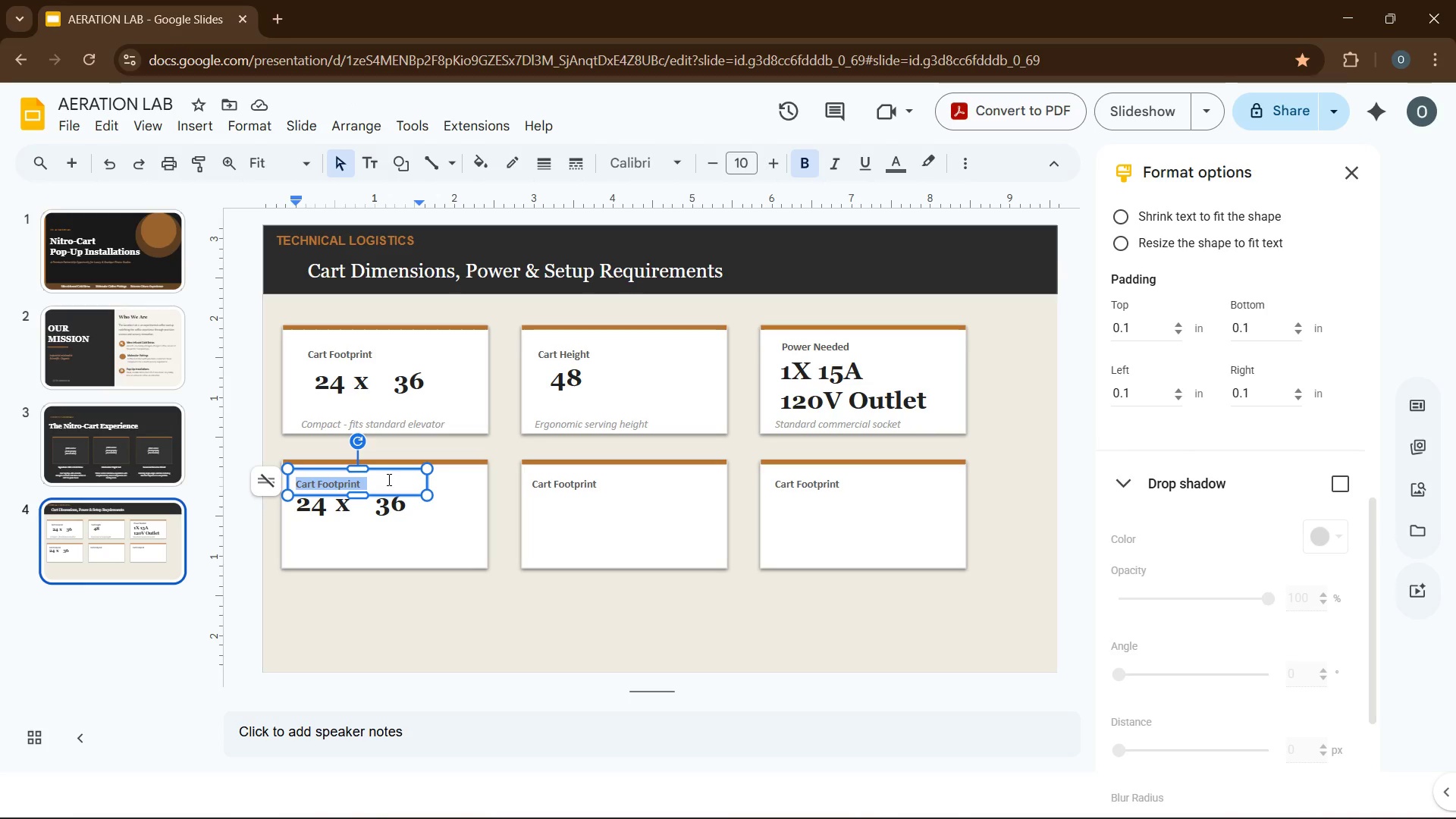 
type(Setup Time)
 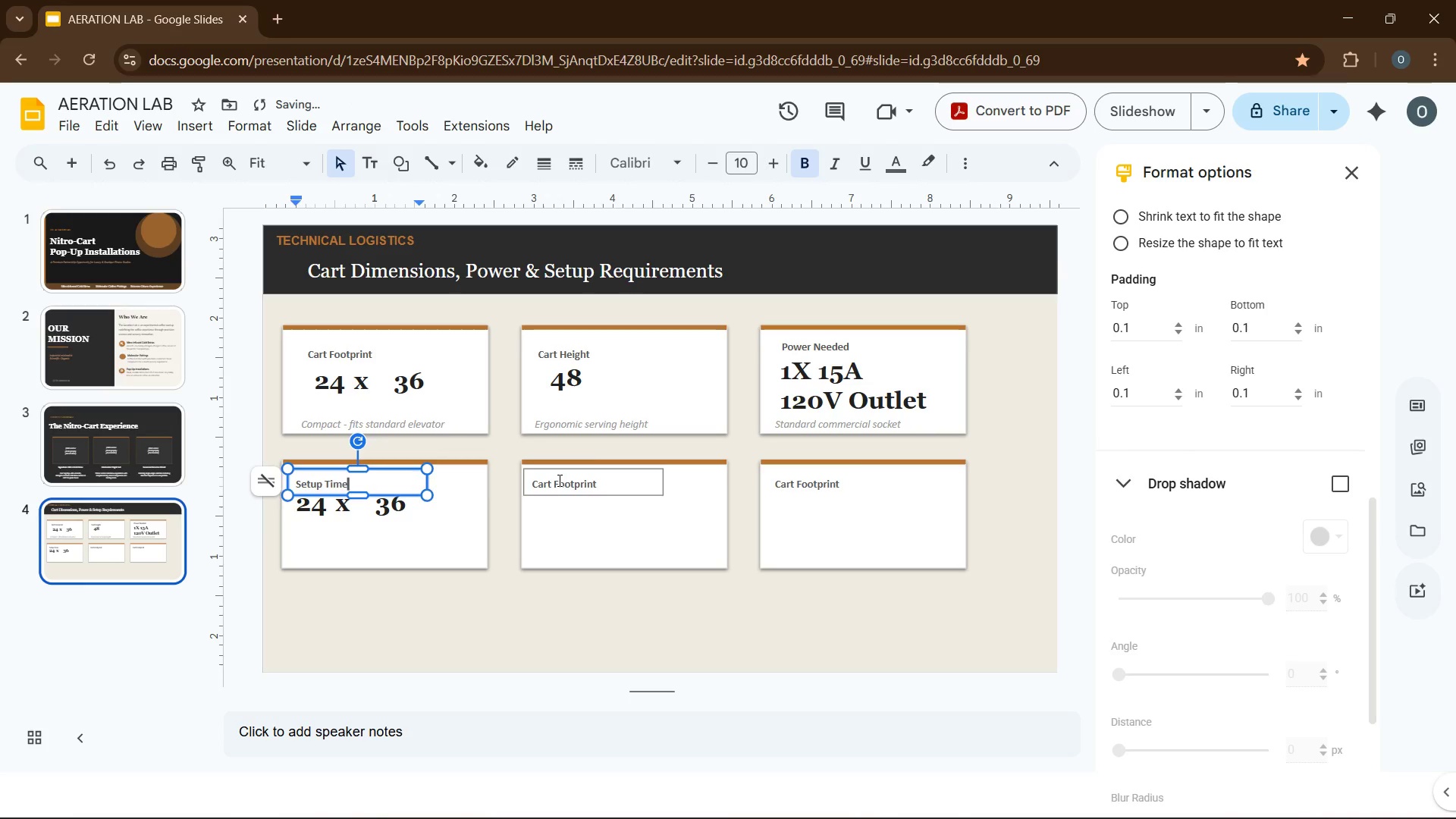 
double_click([558, 480])
 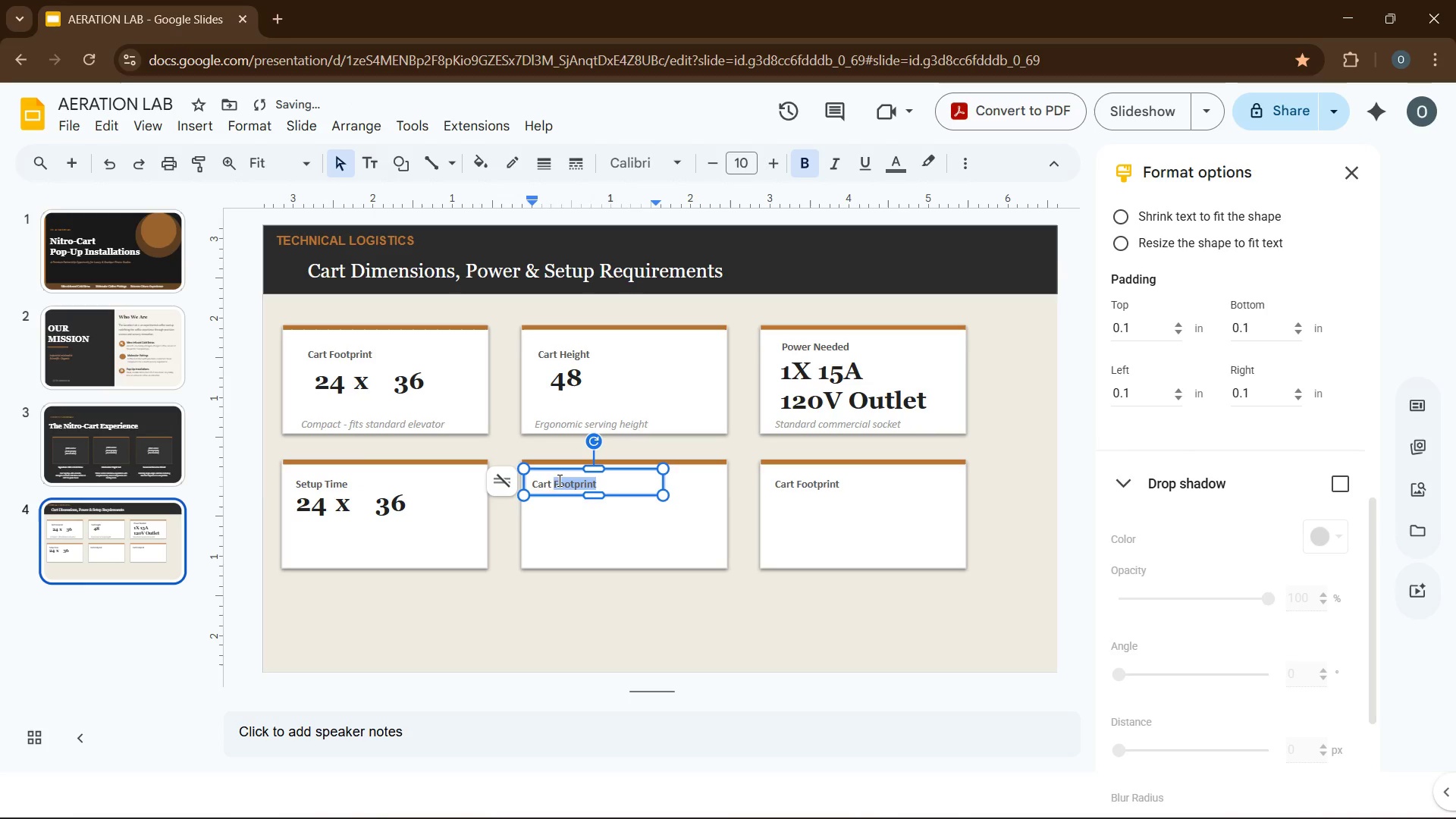 
triple_click([558, 480])
 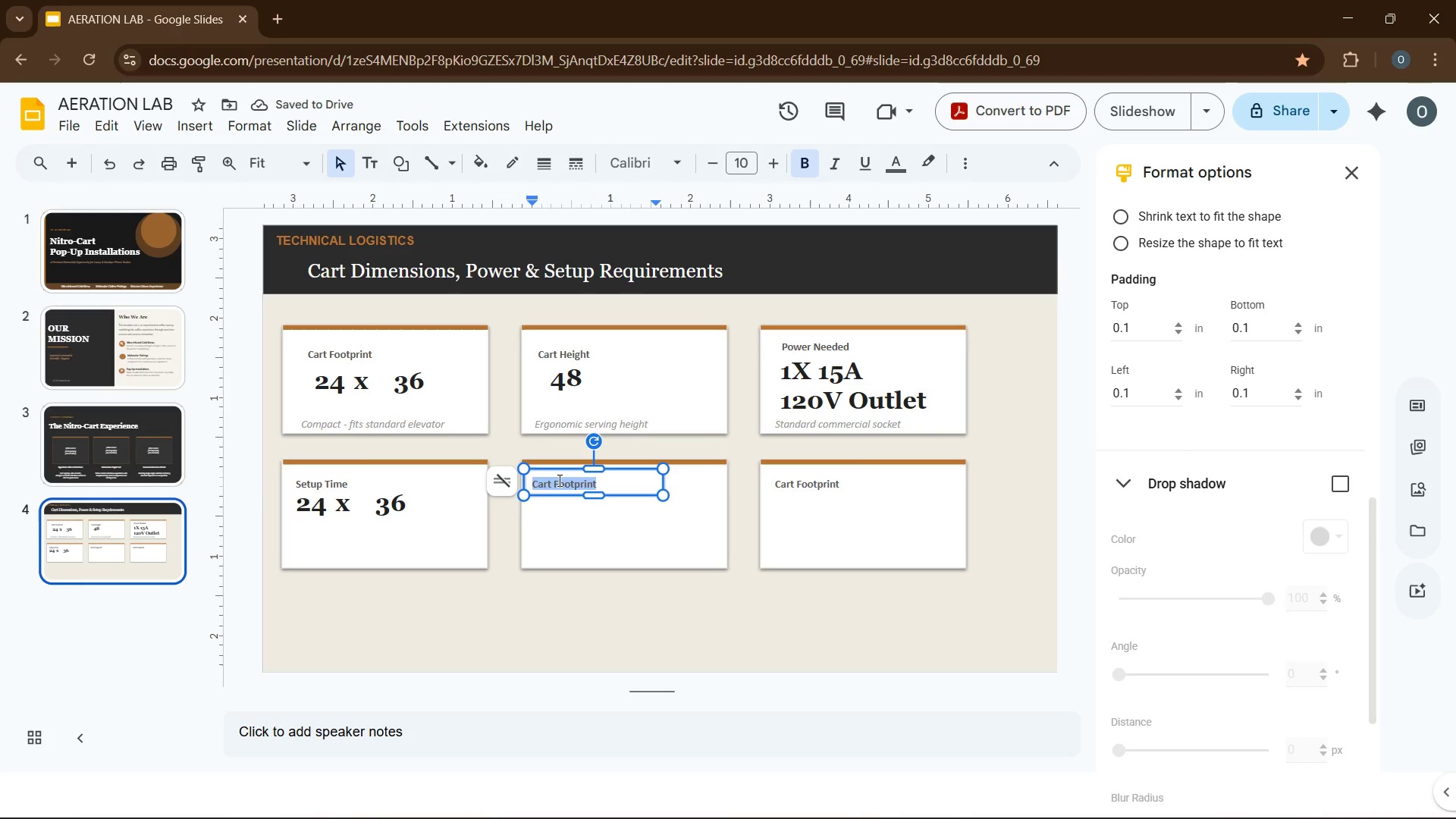 
key(CapsLock)
 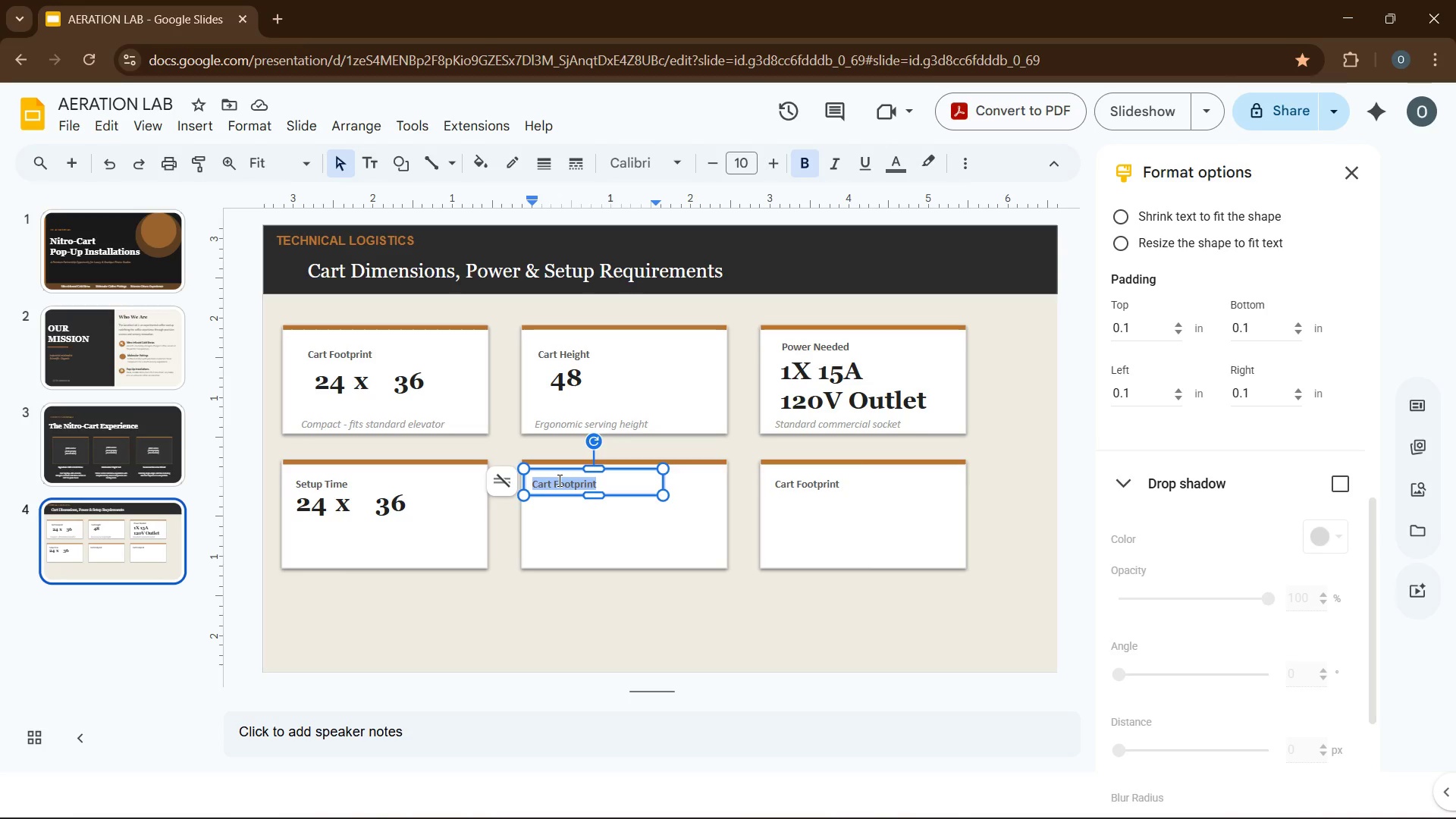 
key(N)
 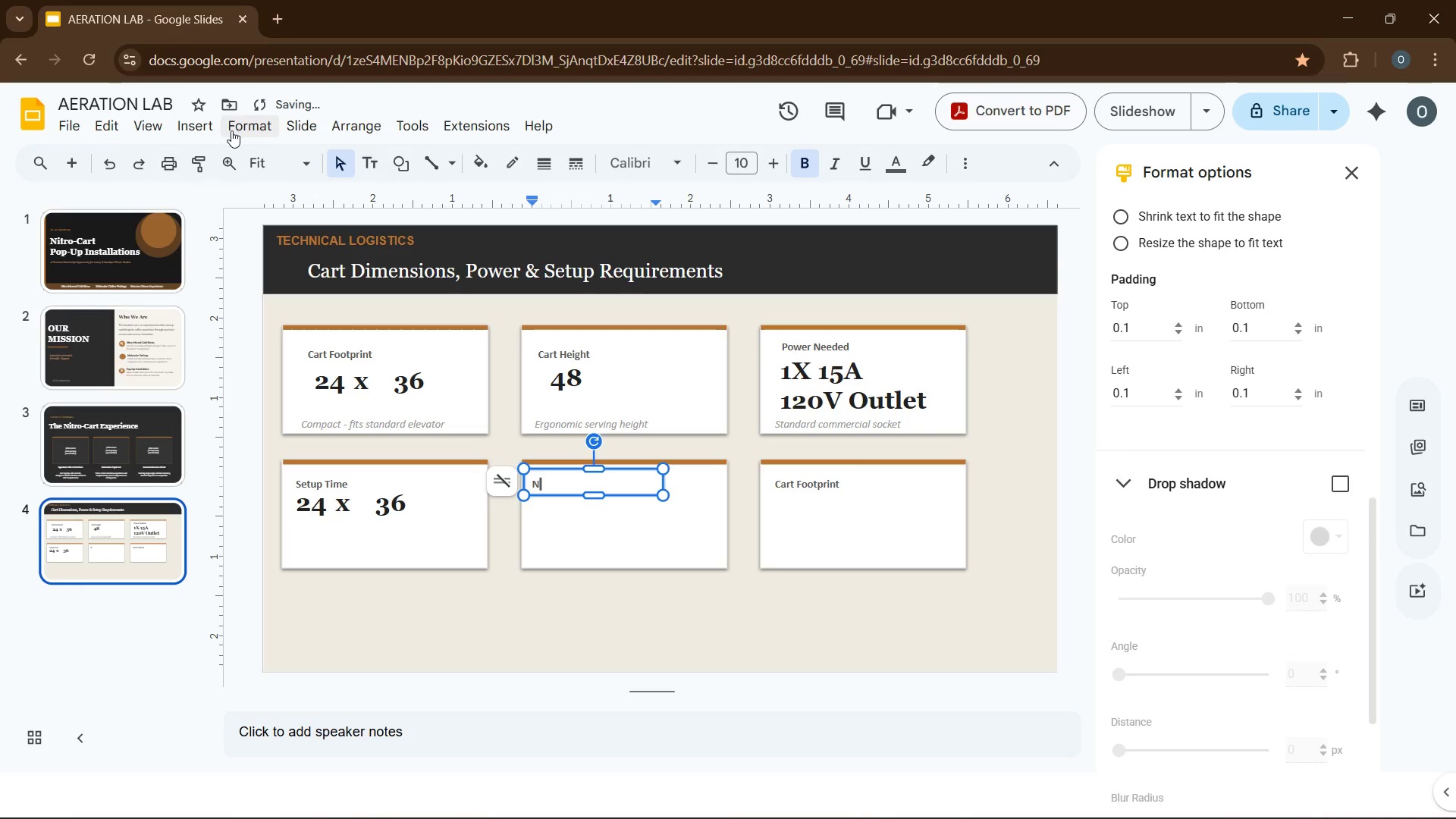 
left_click([193, 129])
 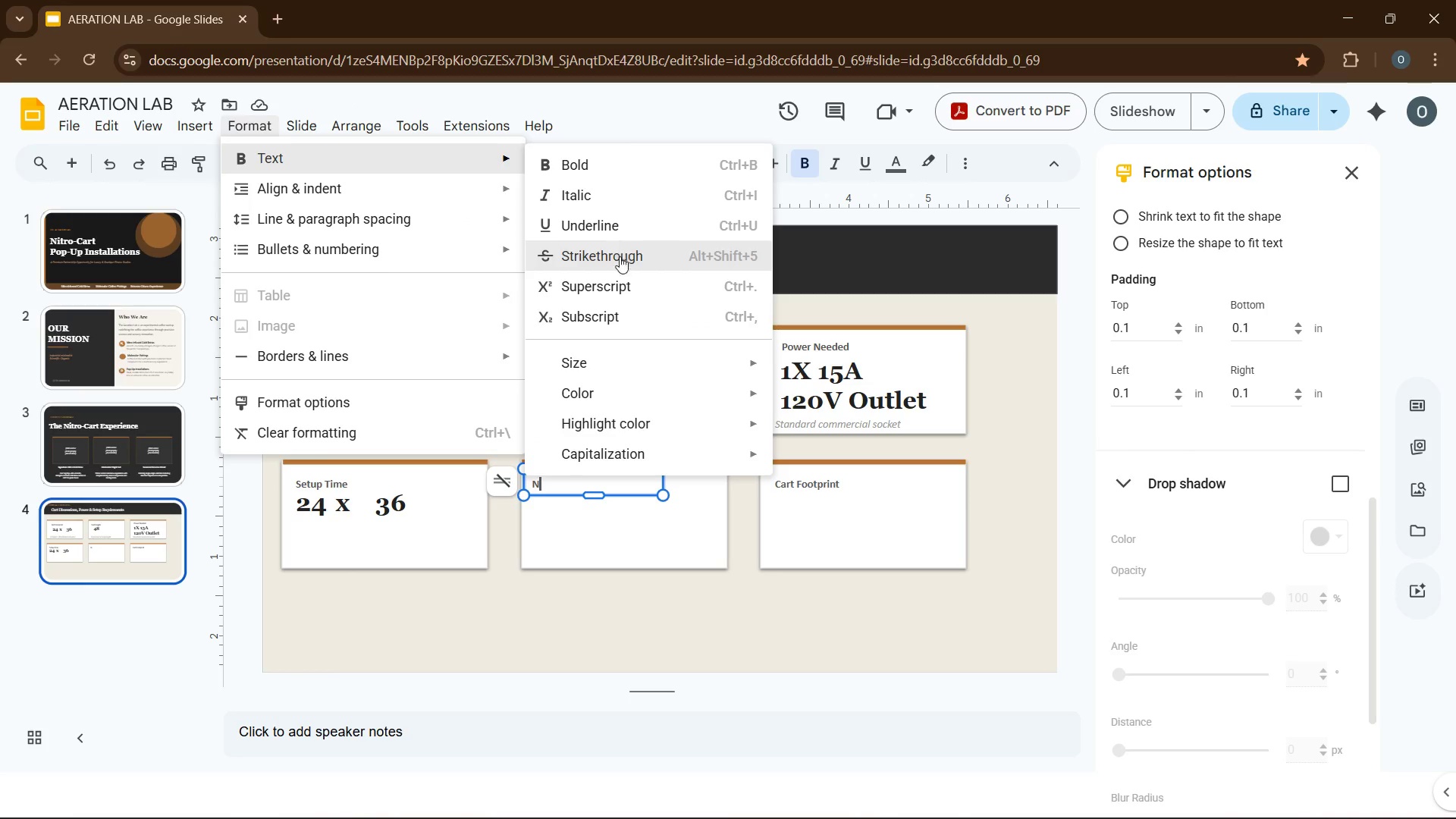 
left_click([613, 307])
 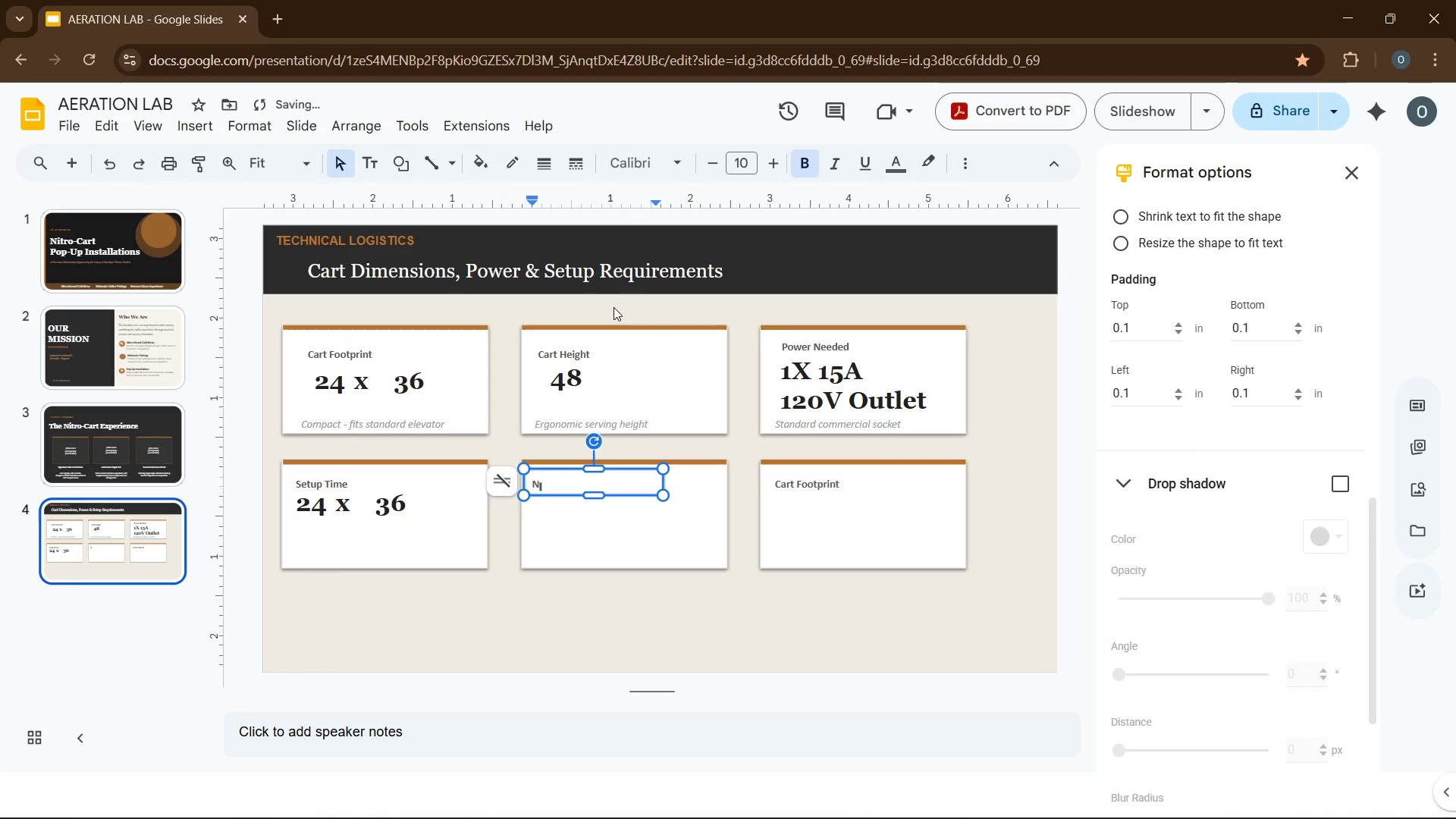 
key(2)
 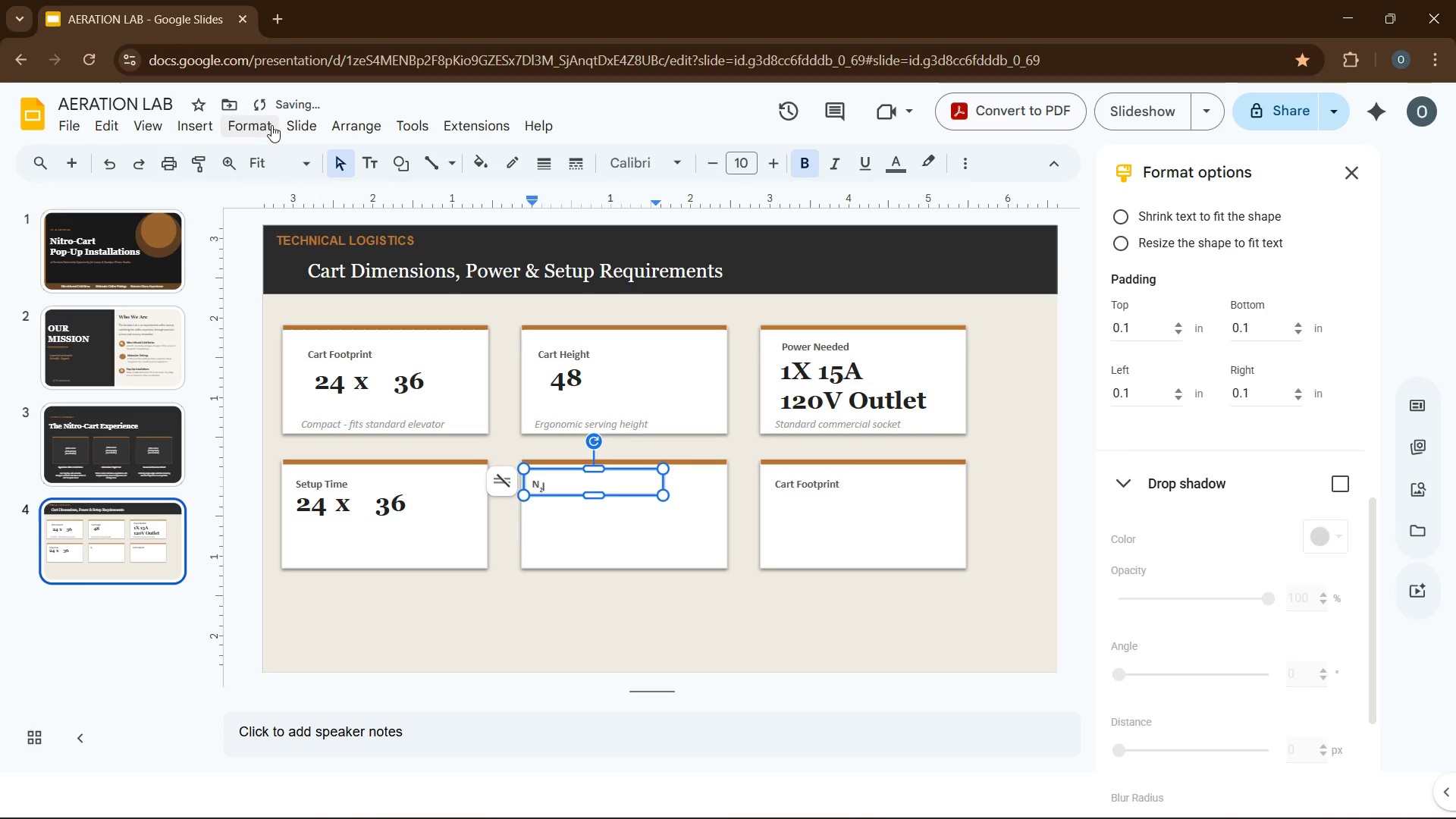 
left_click([265, 125])
 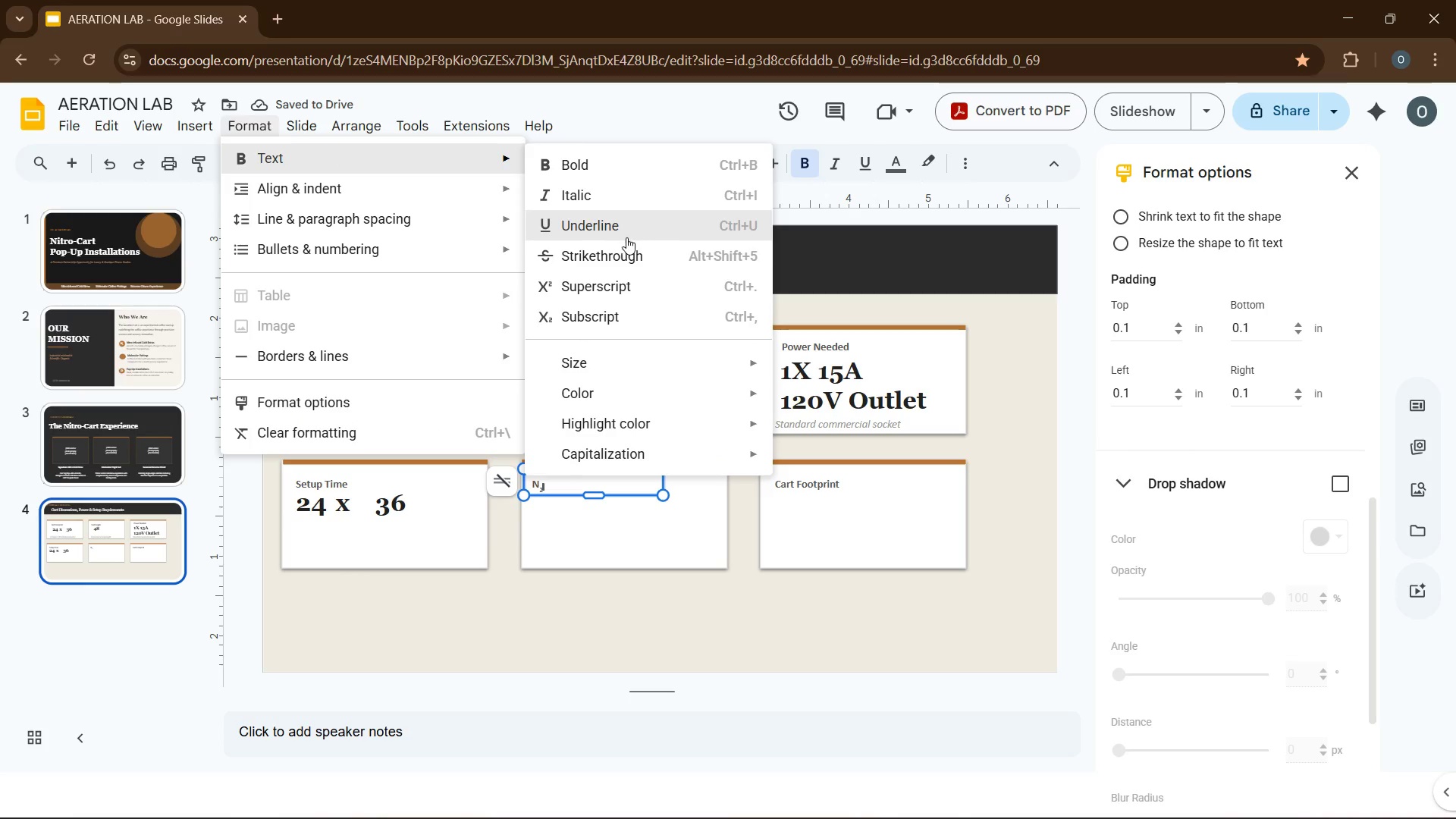 
left_click([615, 309])
 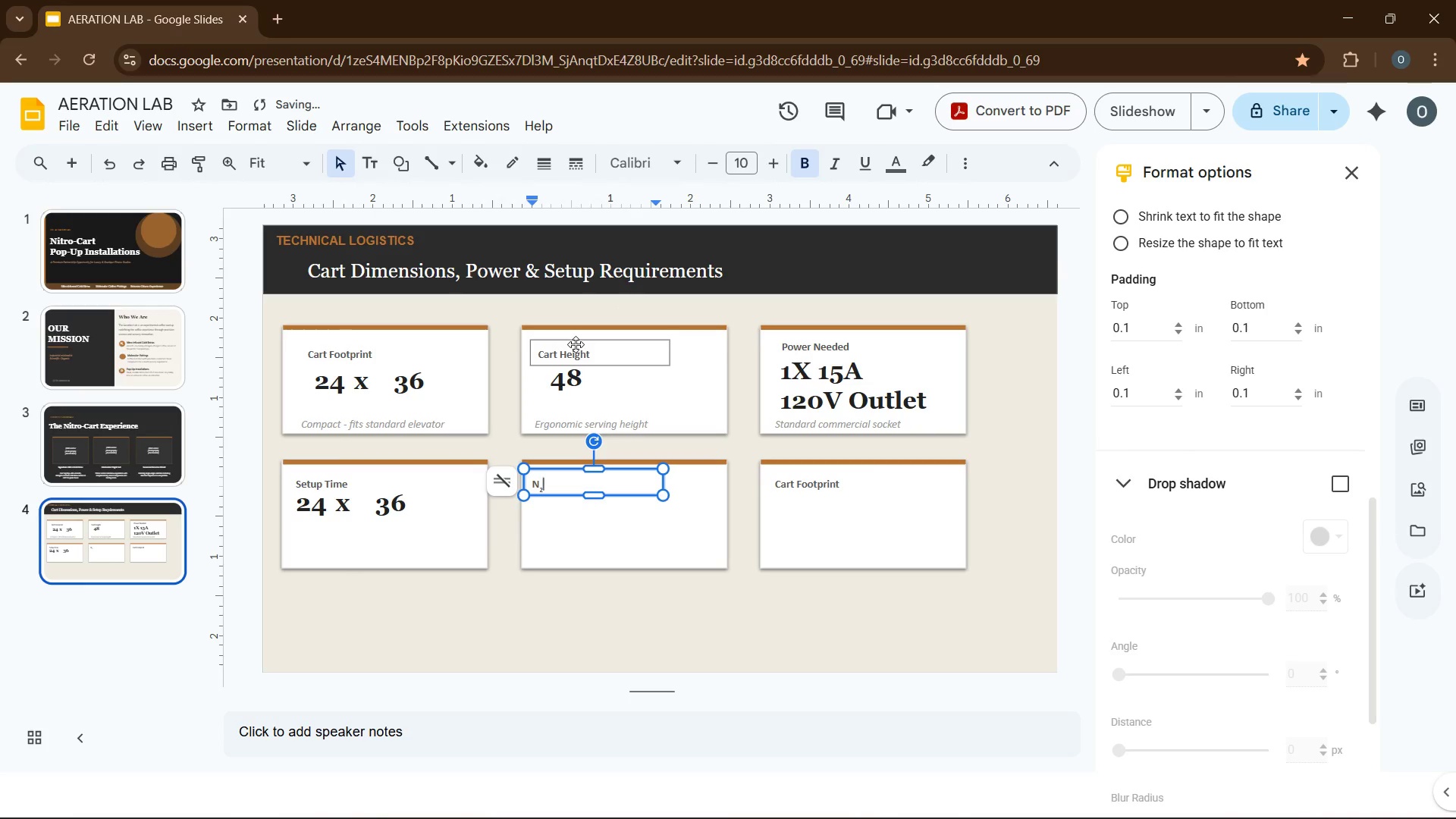 
type( Tank Refill)
 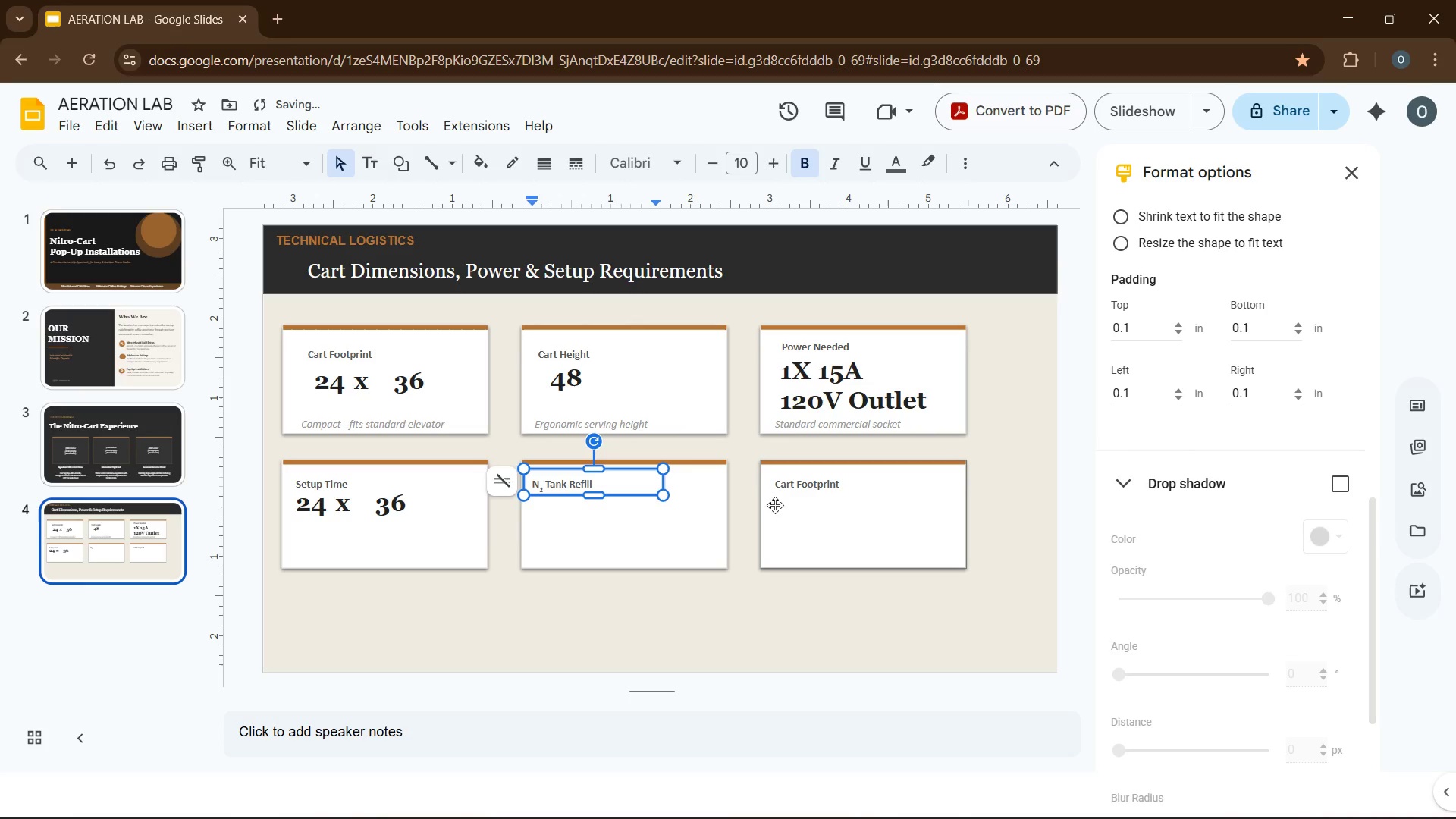 
left_click([786, 493])
 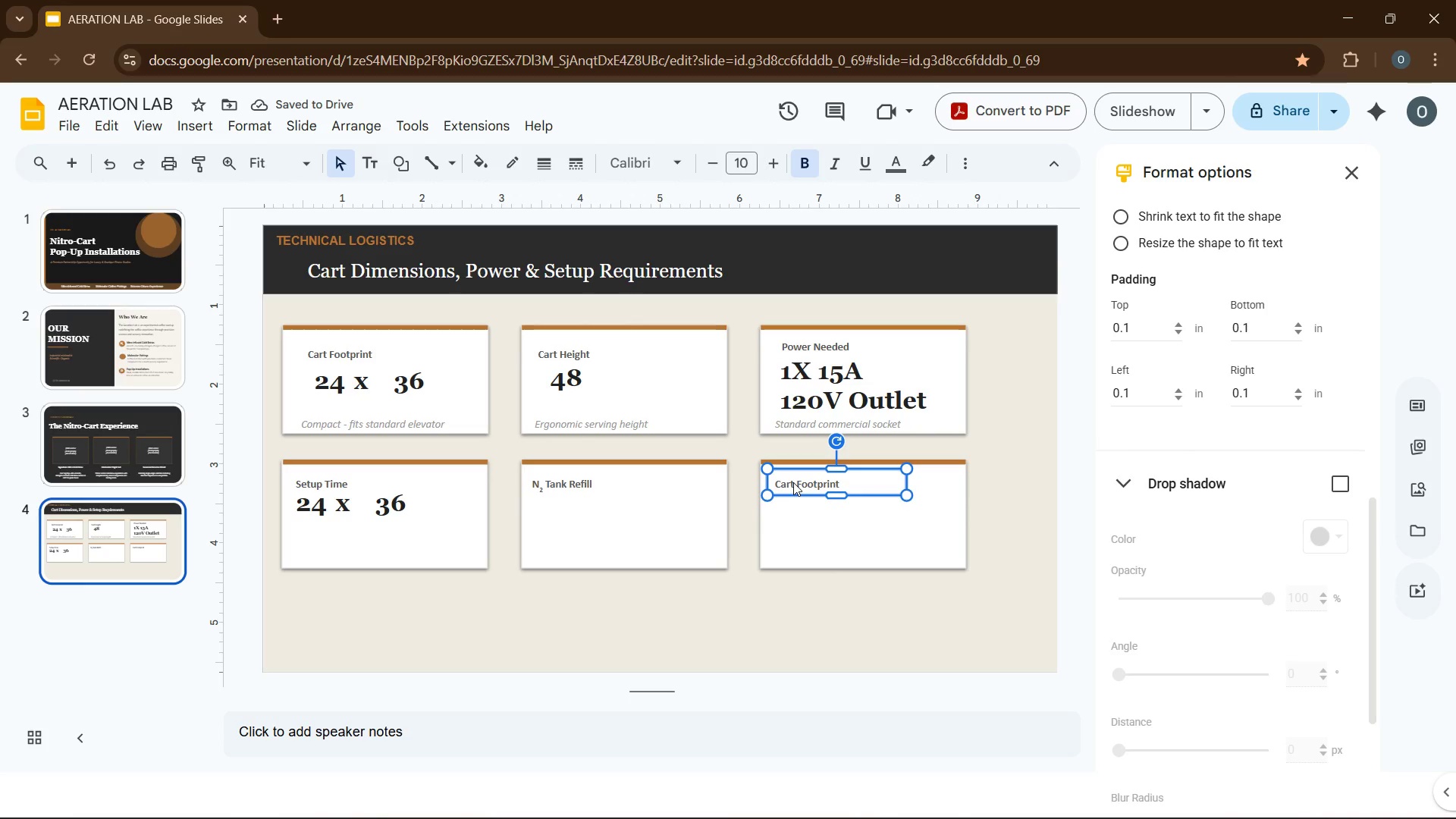 
double_click([793, 482])
 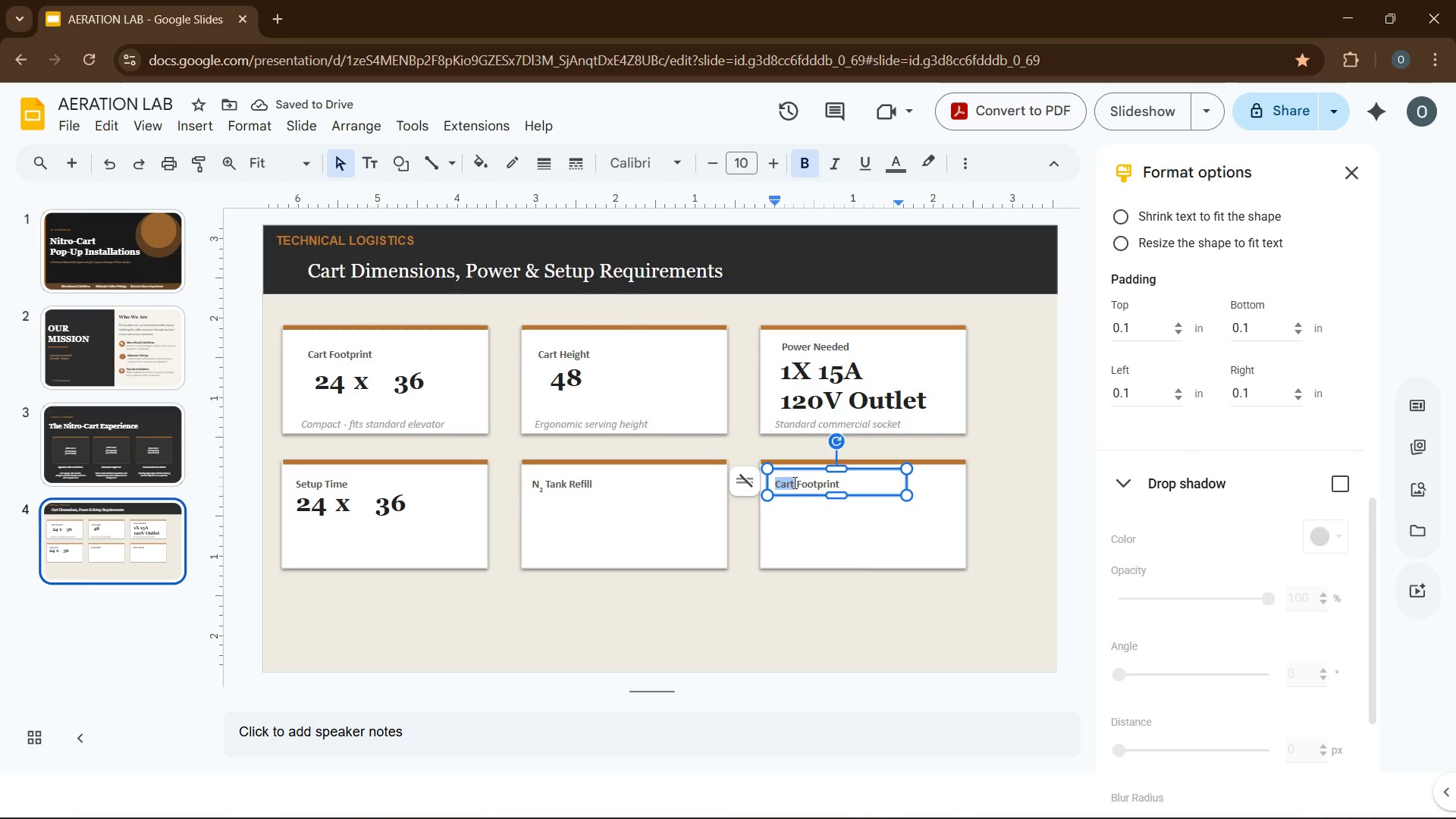 
double_click([793, 482])
 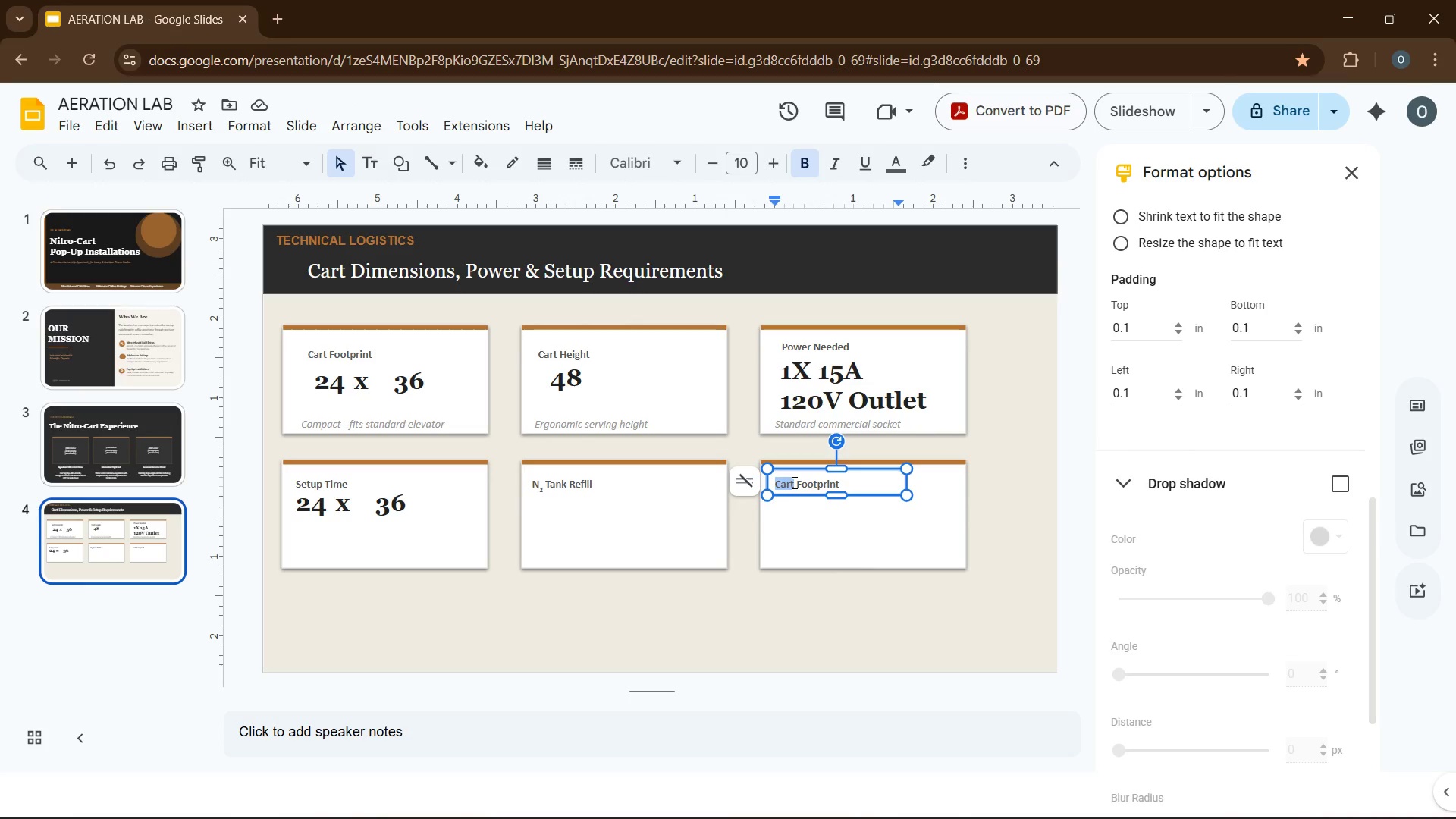 
key(Control+A)
 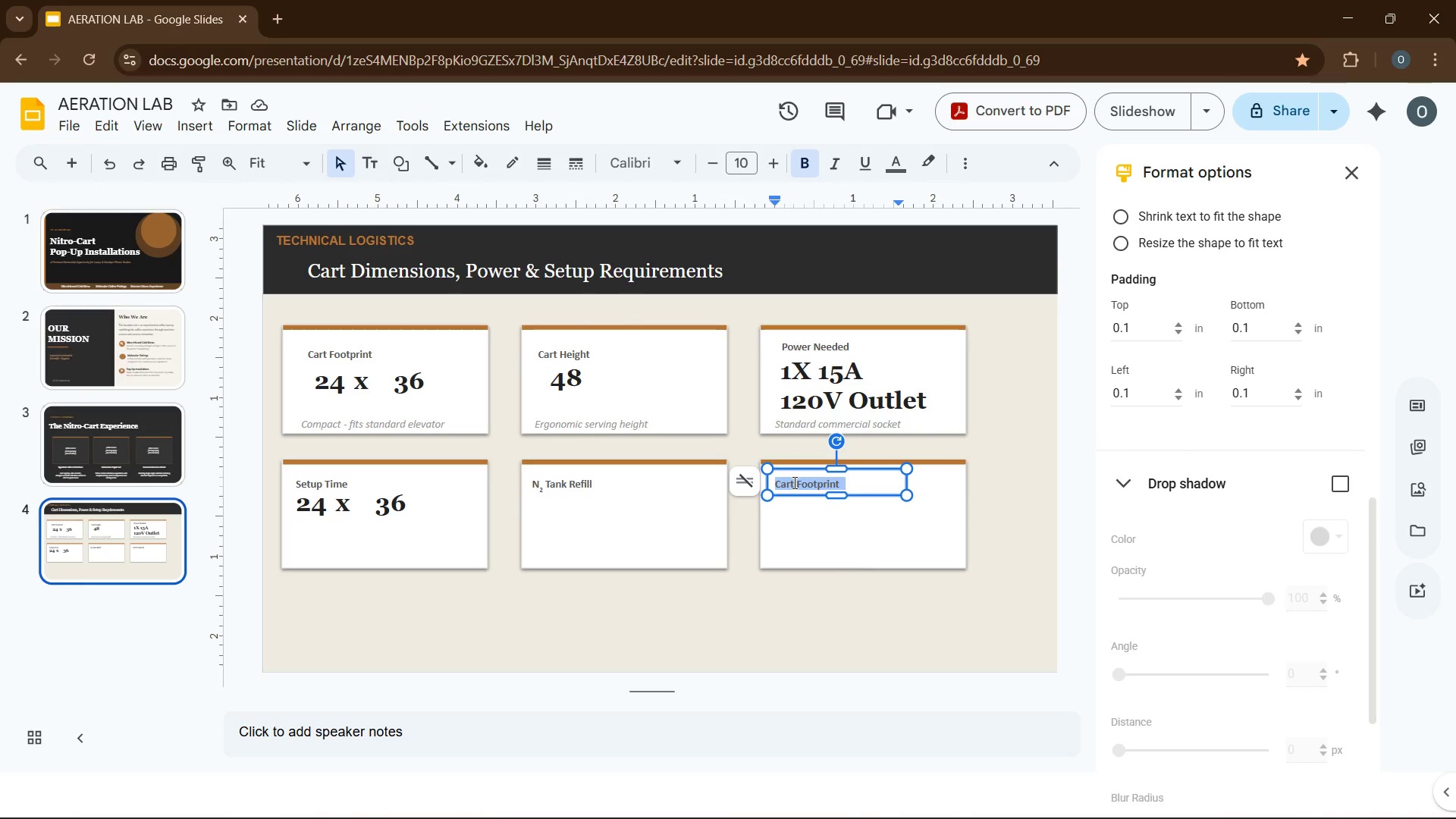 
type(Service Window)
 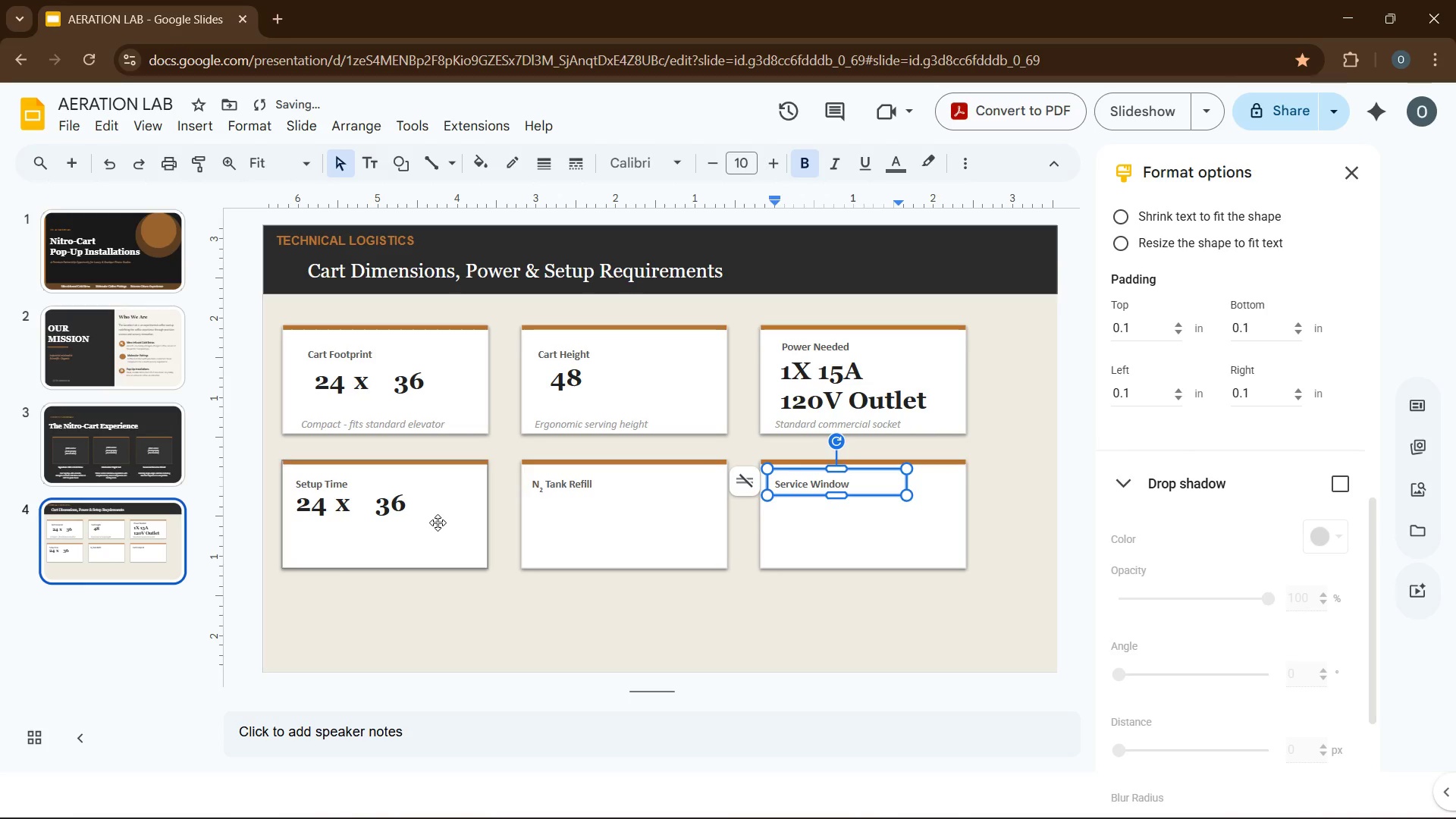 
left_click([404, 513])
 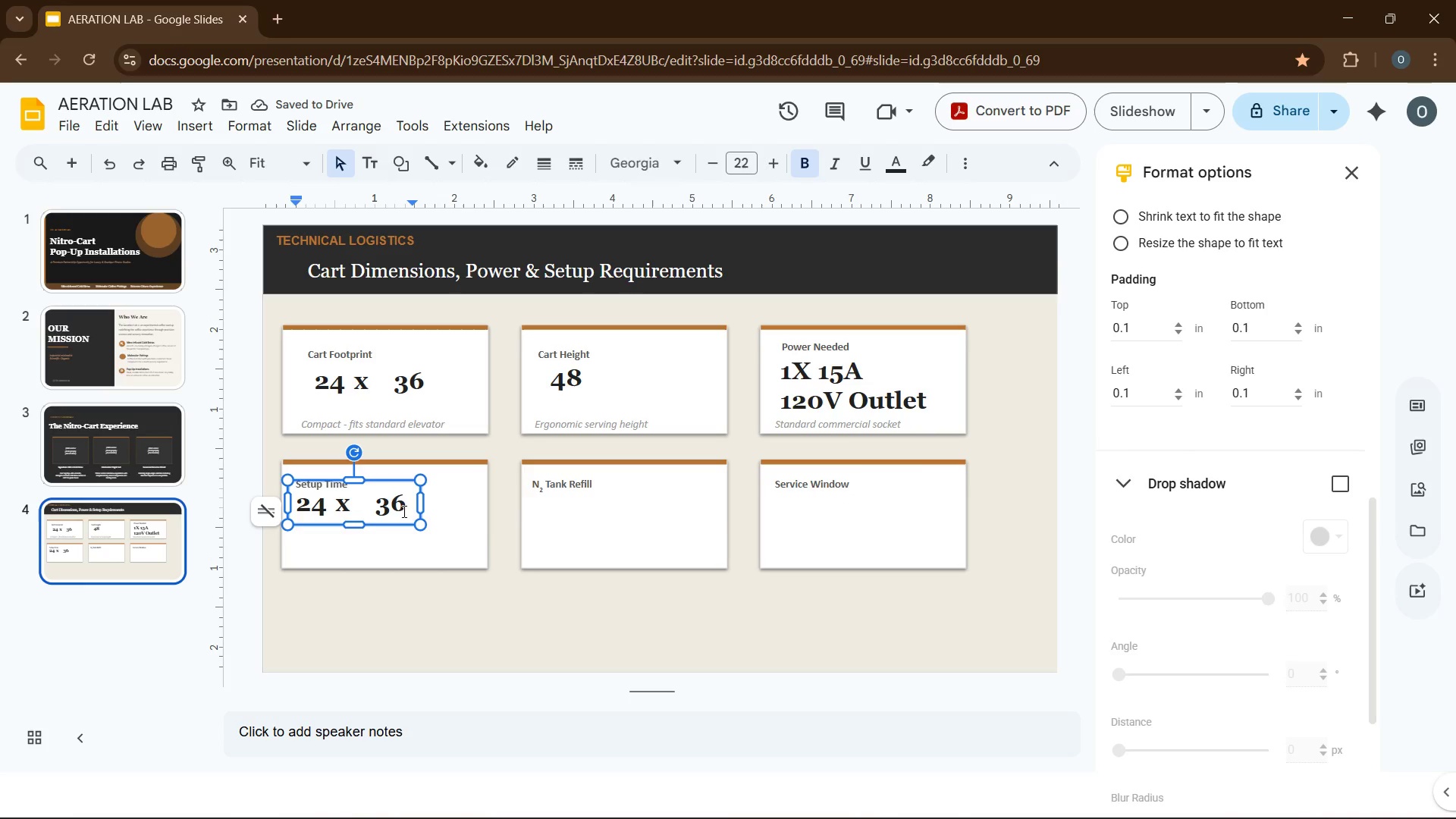 
key(Control+A)
 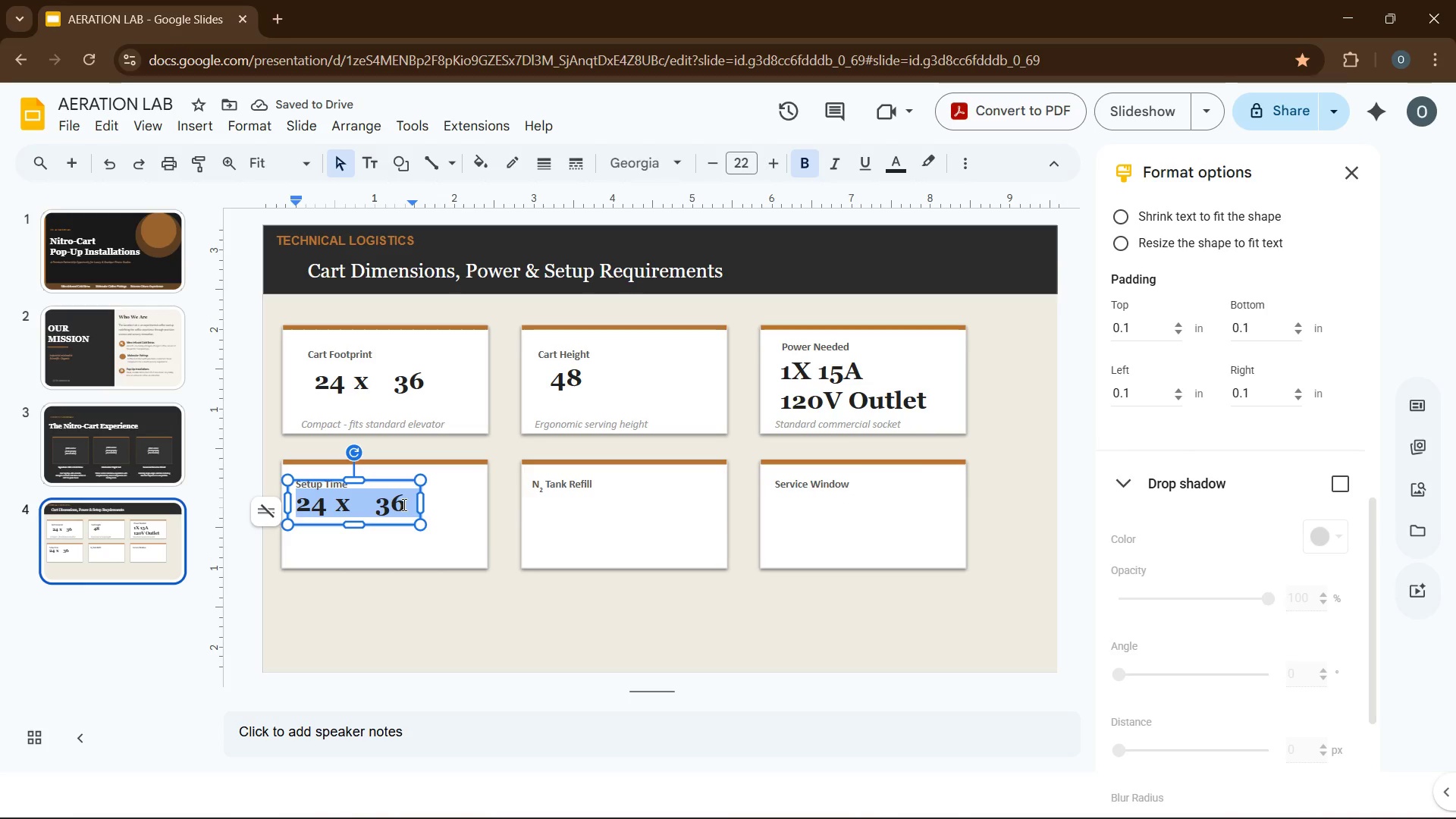 
key(Shift+ShiftRight)
 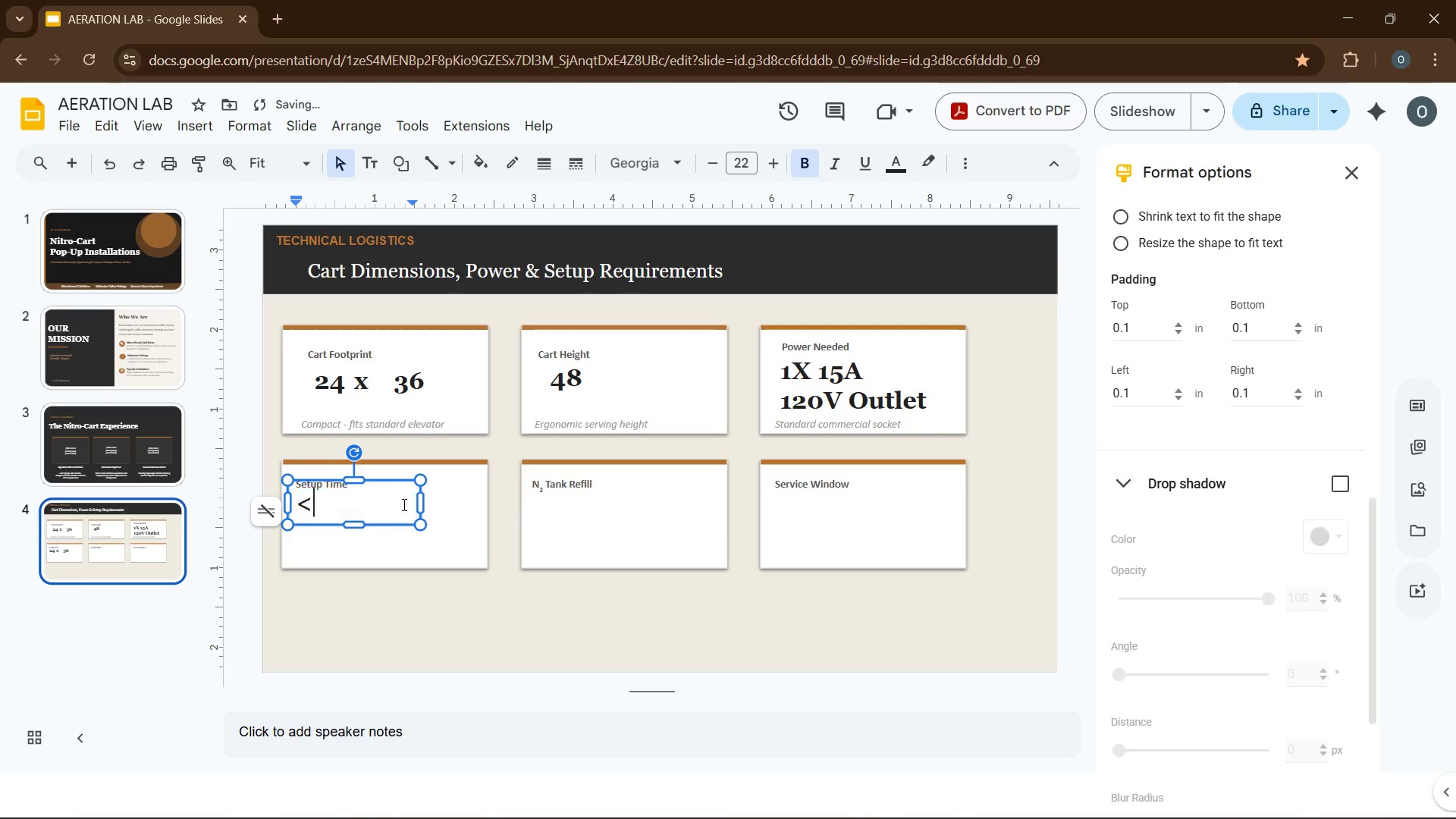 
key(Shift+Comma)
 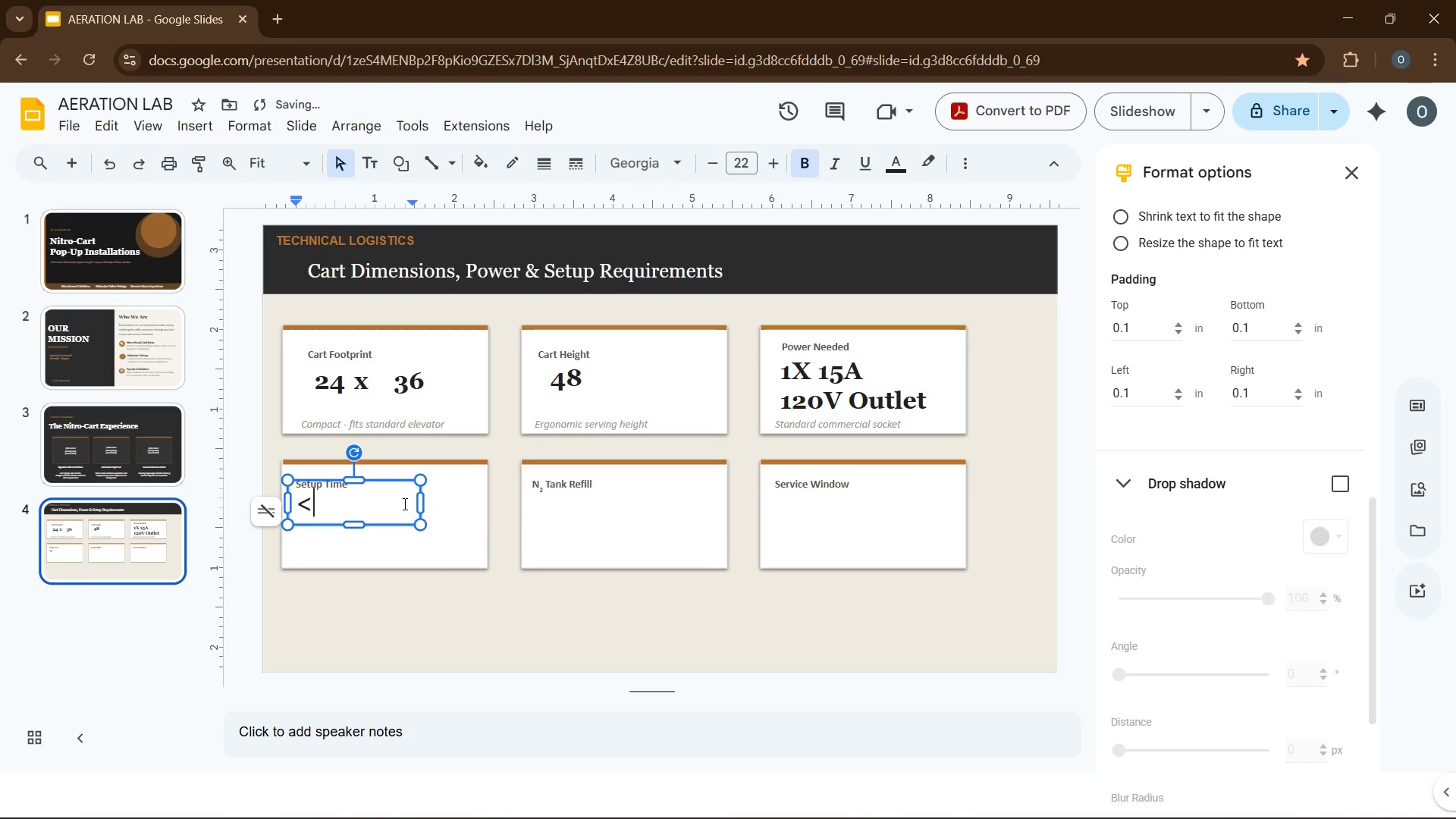 
type( 20 min)
 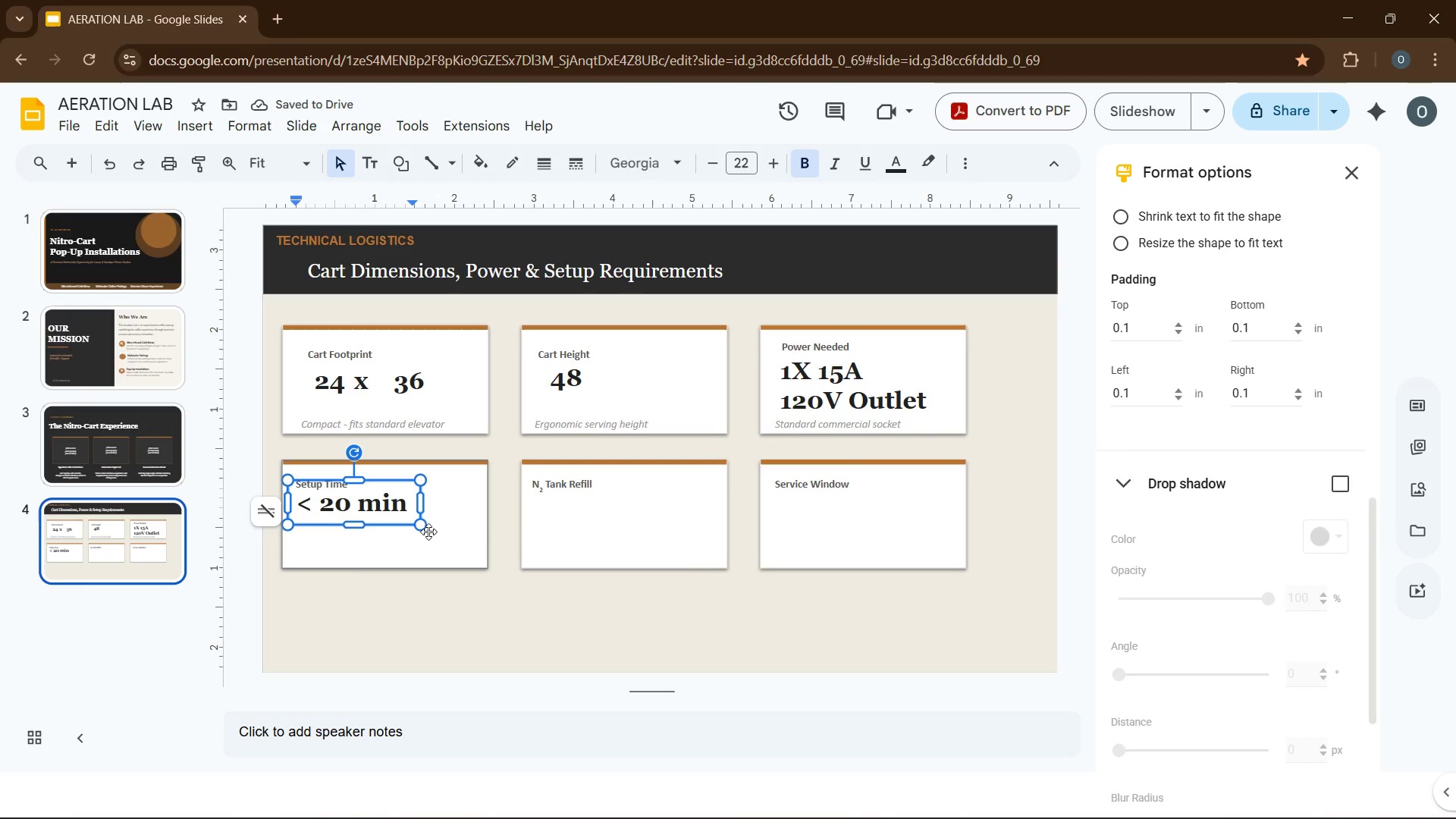 
left_click([420, 526])
 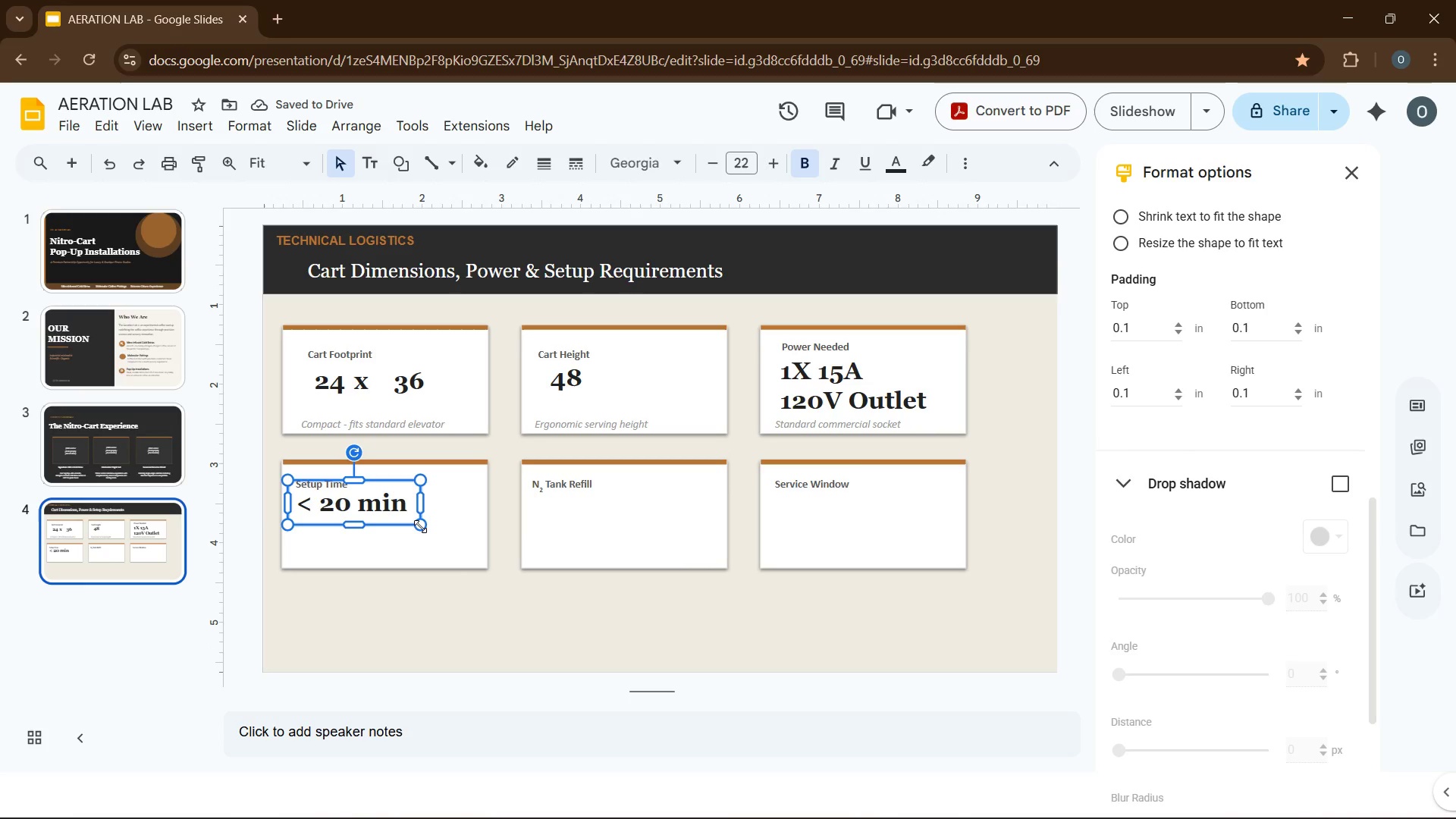 
key(Control+D)
 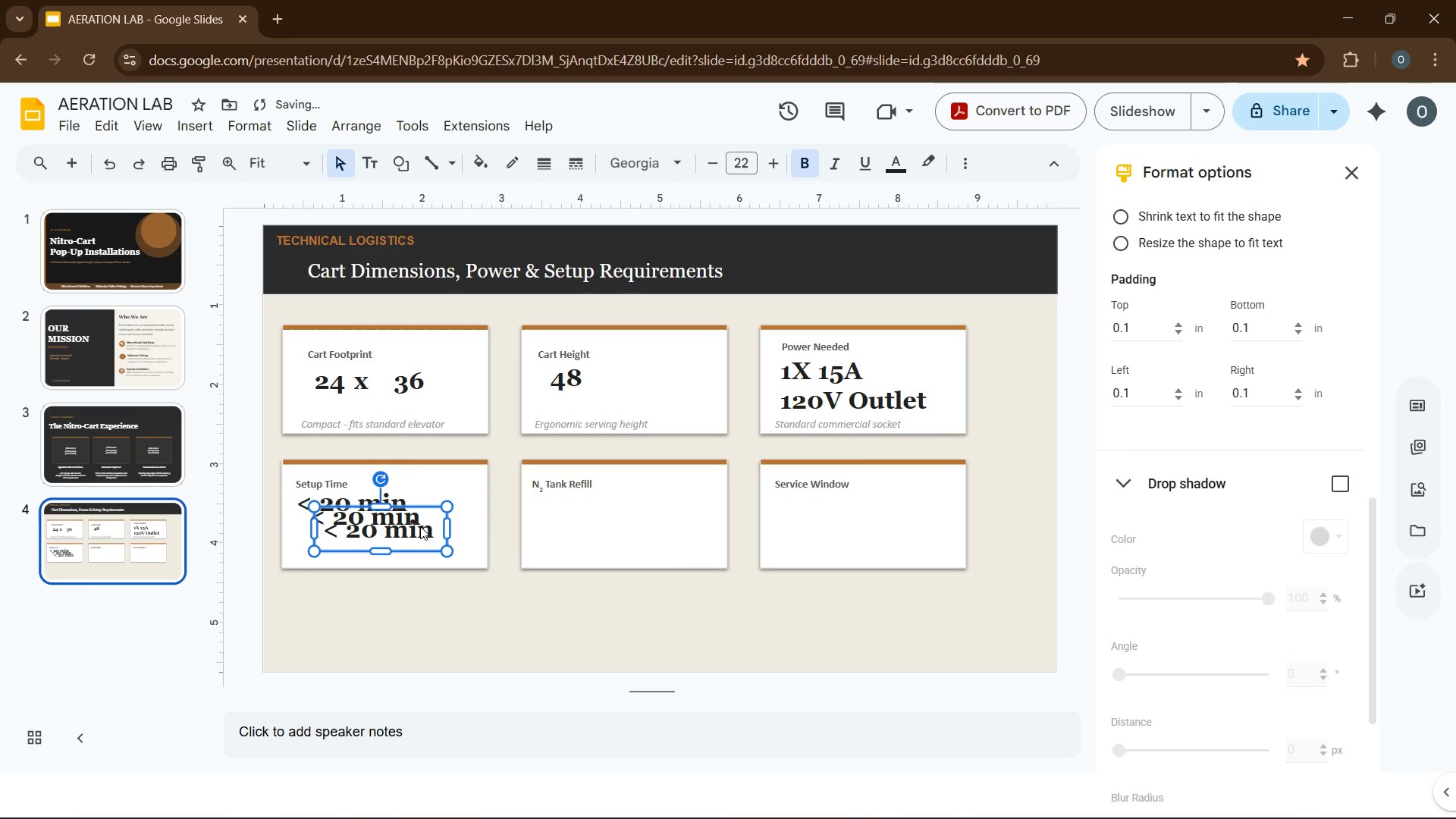 
key(Control+D)
 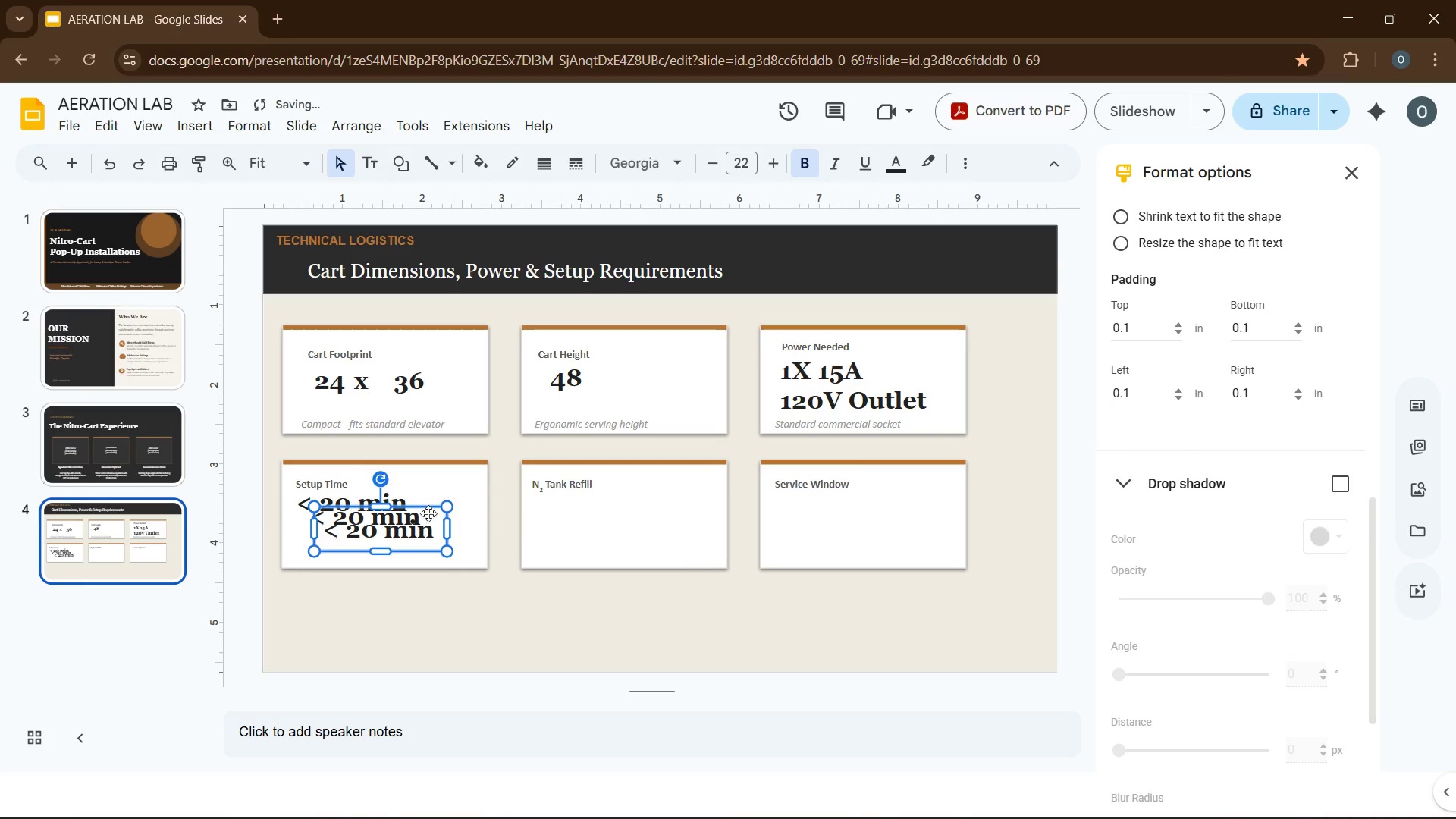 
left_click_drag(start_coordinate=[430, 510], to_coordinate=[649, 502])
 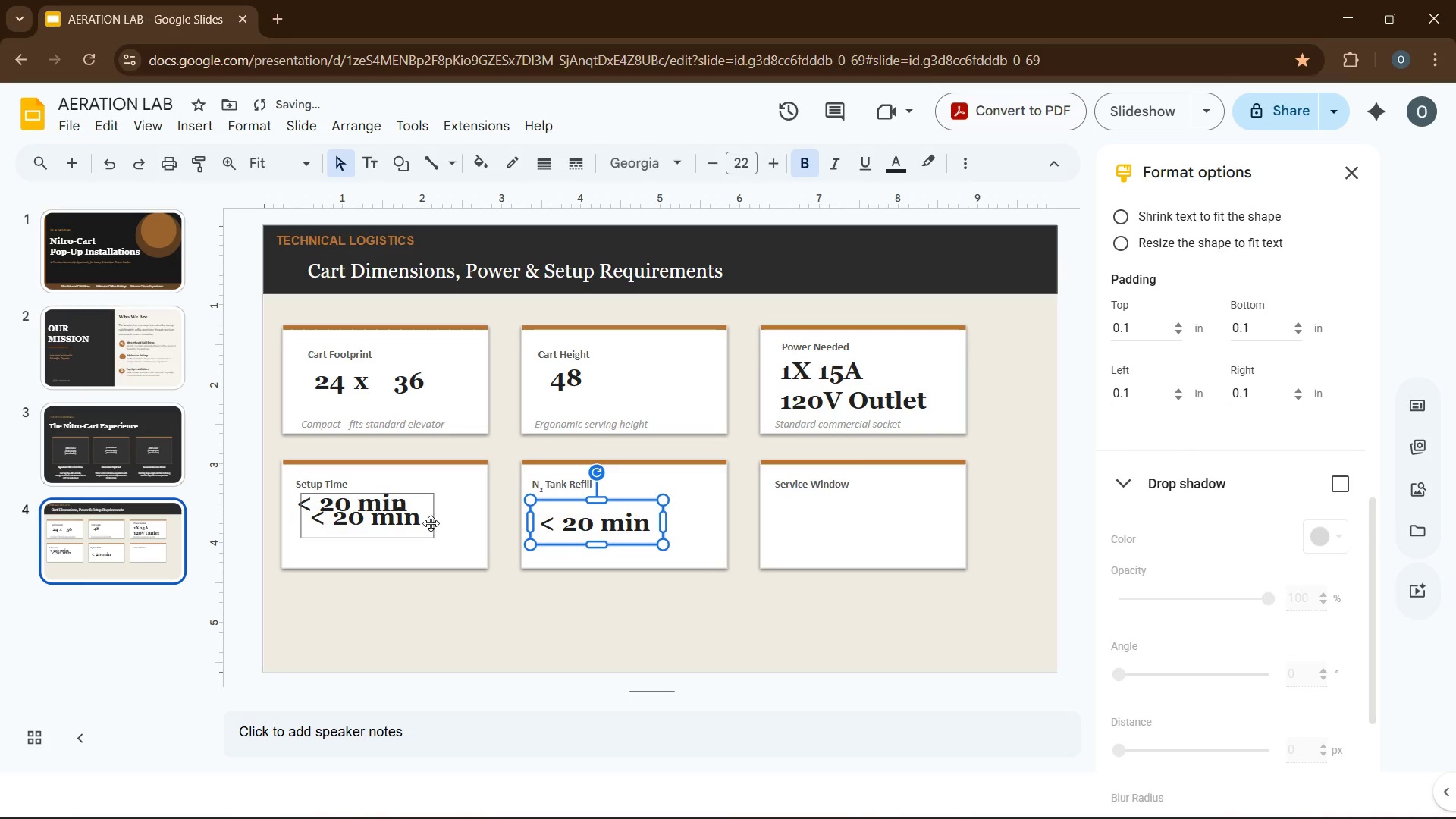 
left_click_drag(start_coordinate=[431, 524], to_coordinate=[909, 527])
 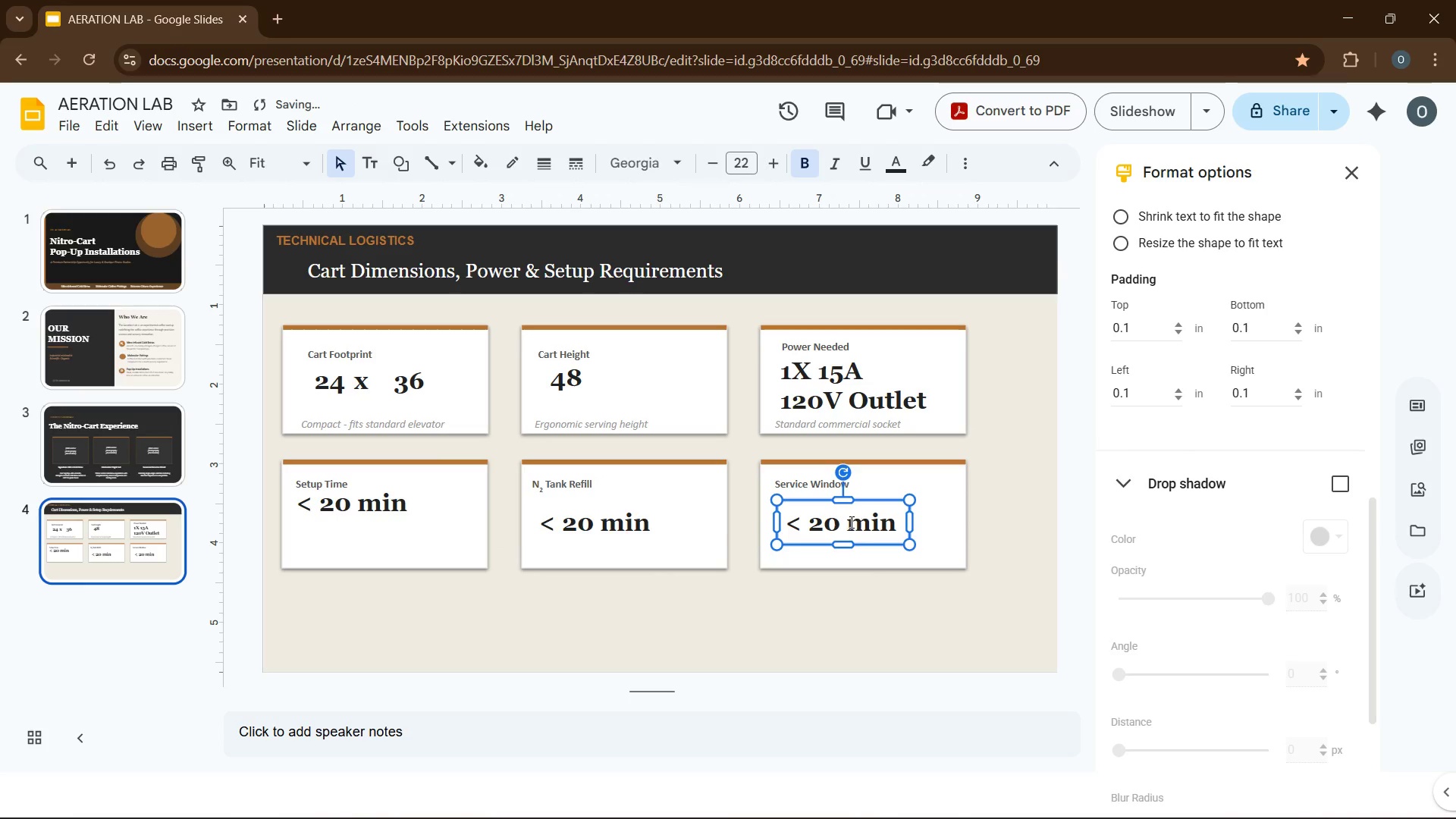 
left_click([850, 522])
 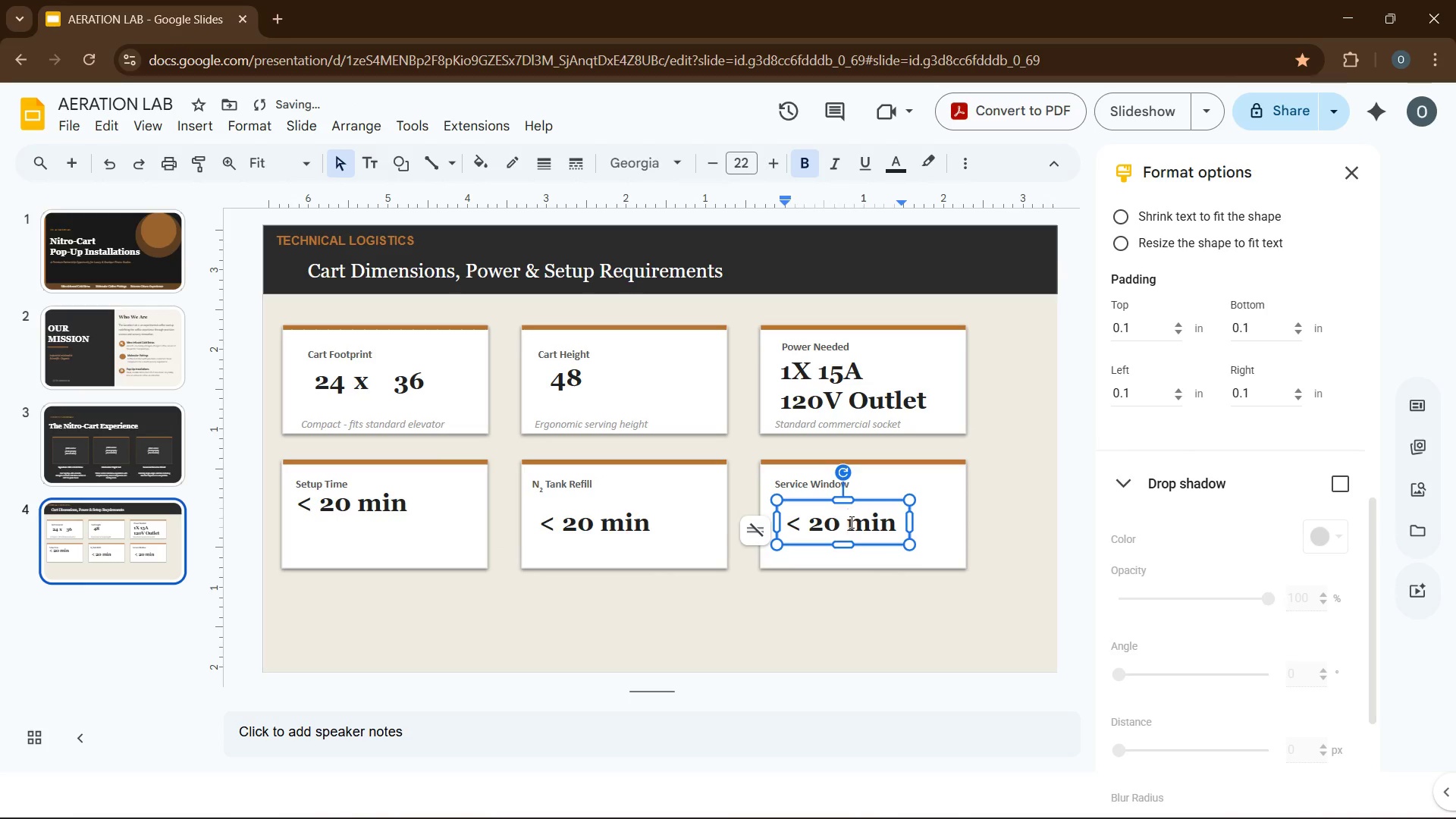 
key(Control+A)
 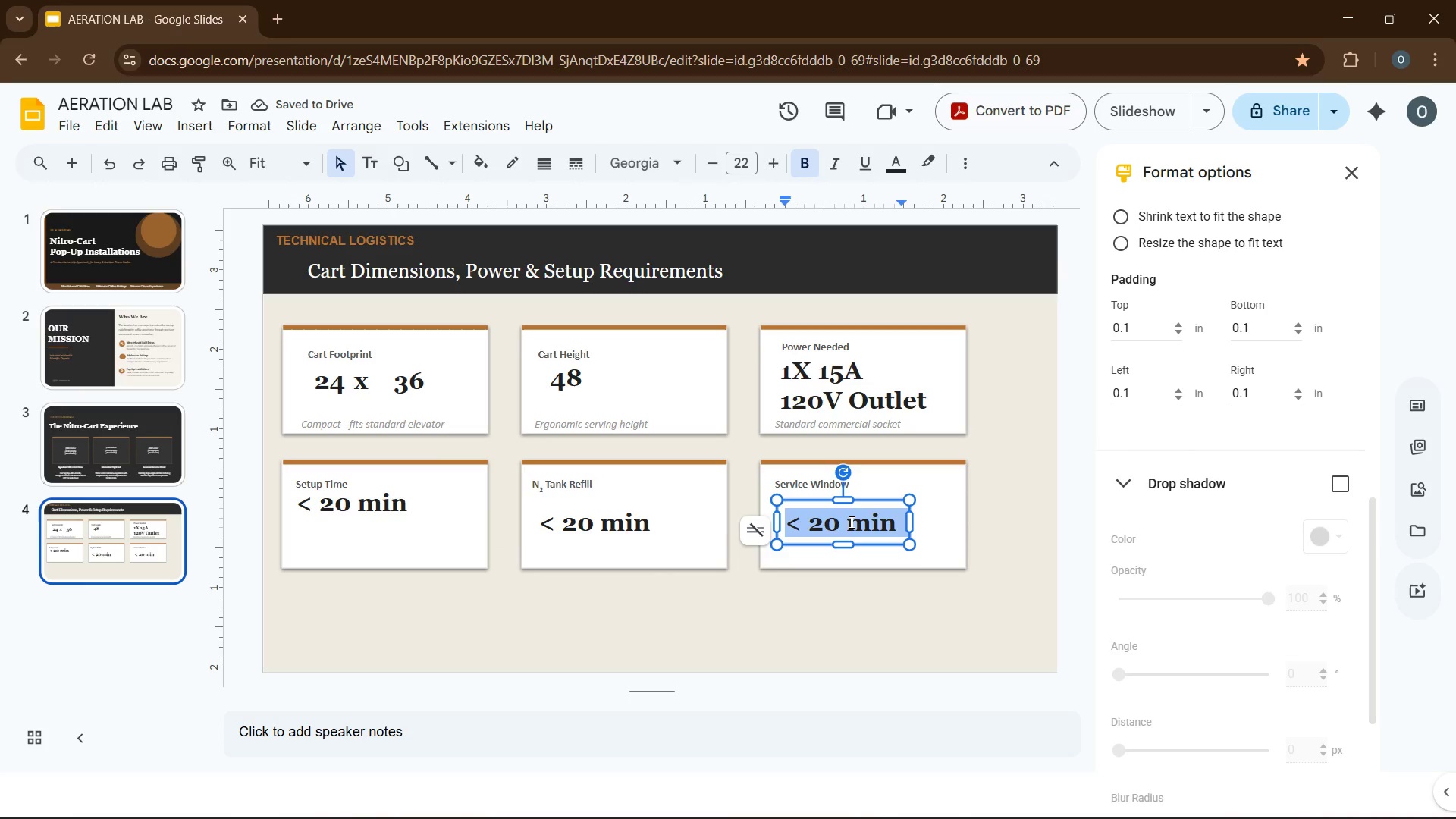 
type(2-6 hrs)
 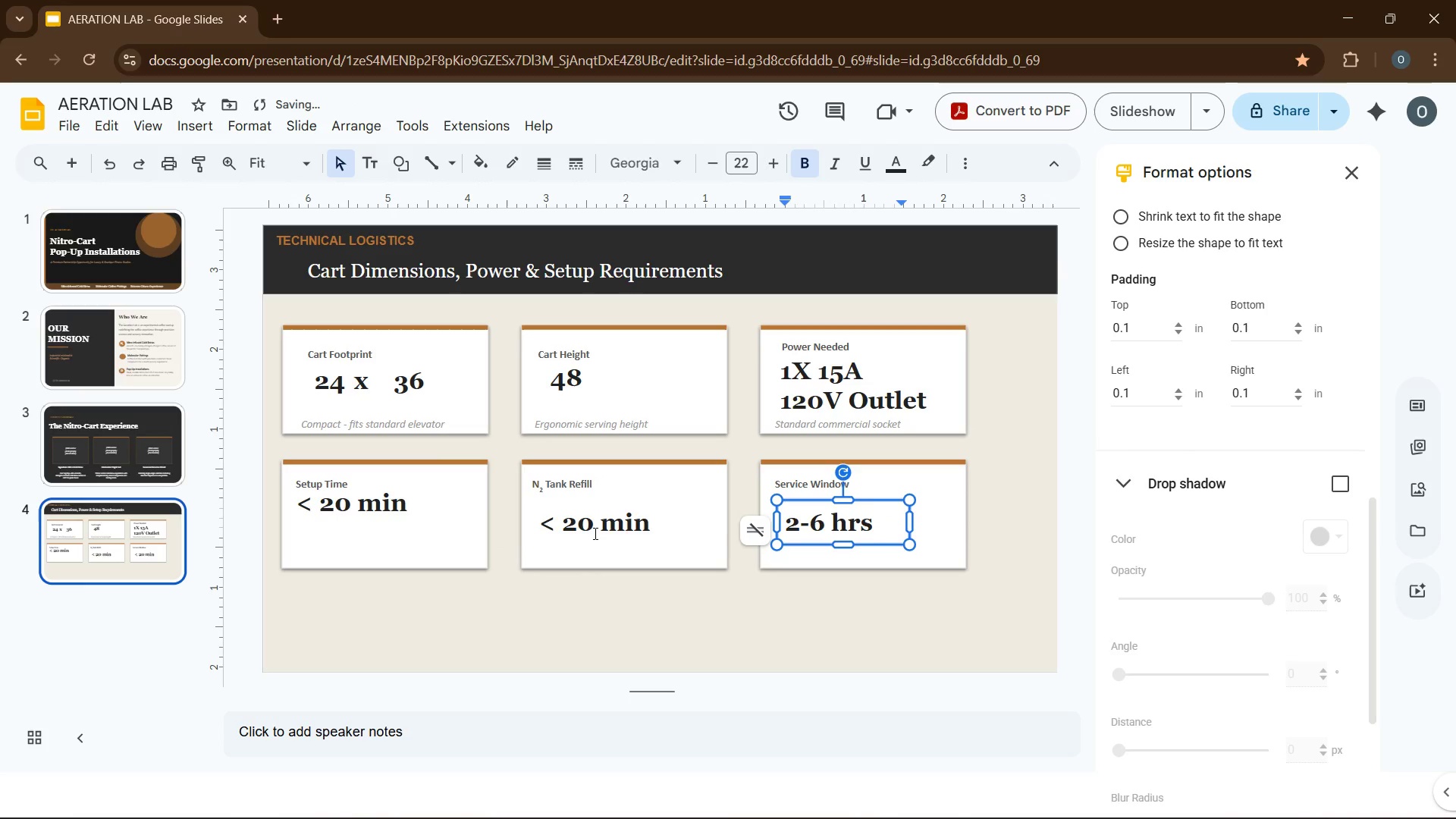 
left_click([594, 533])
 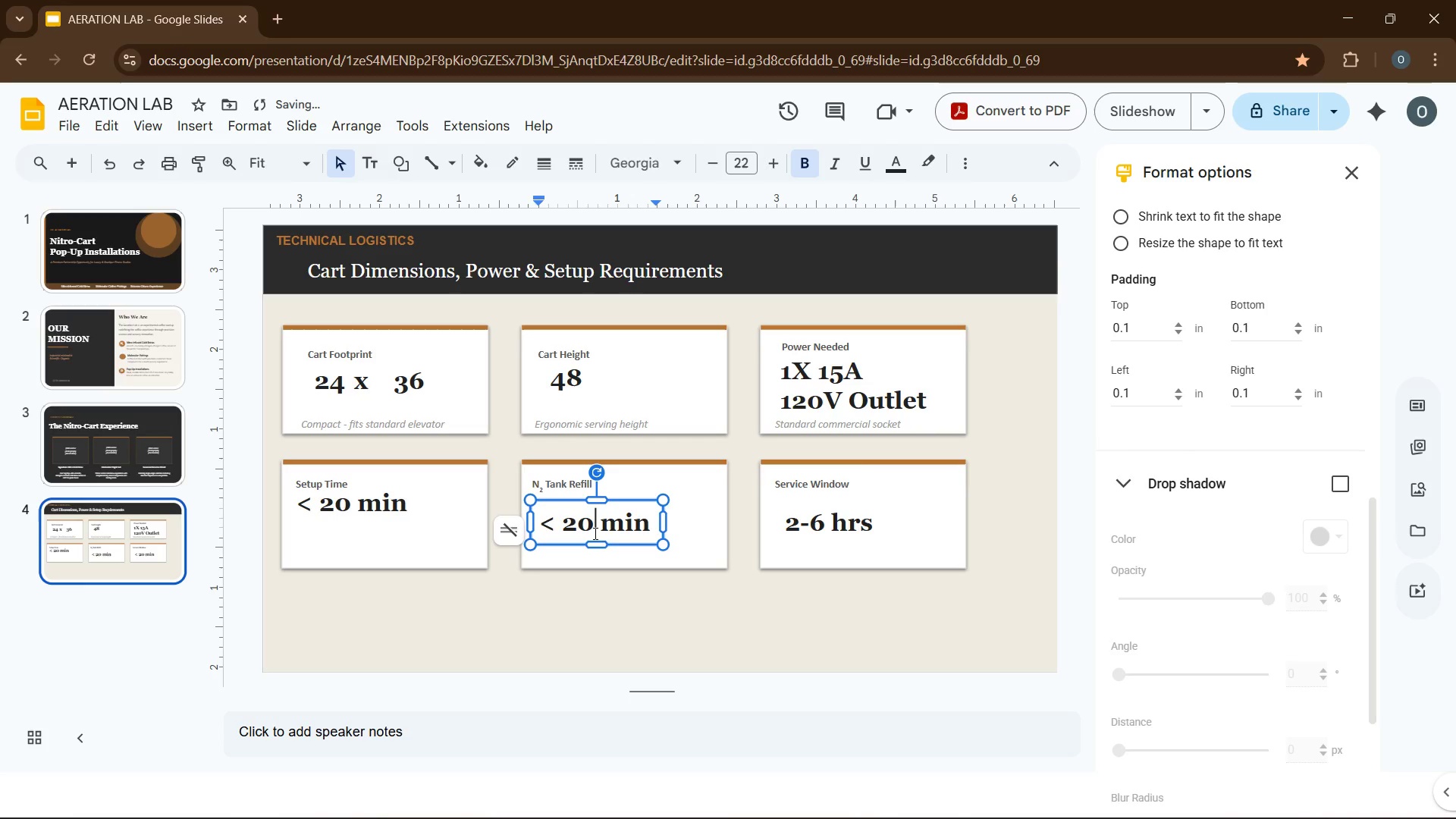 
key(Control+A)
 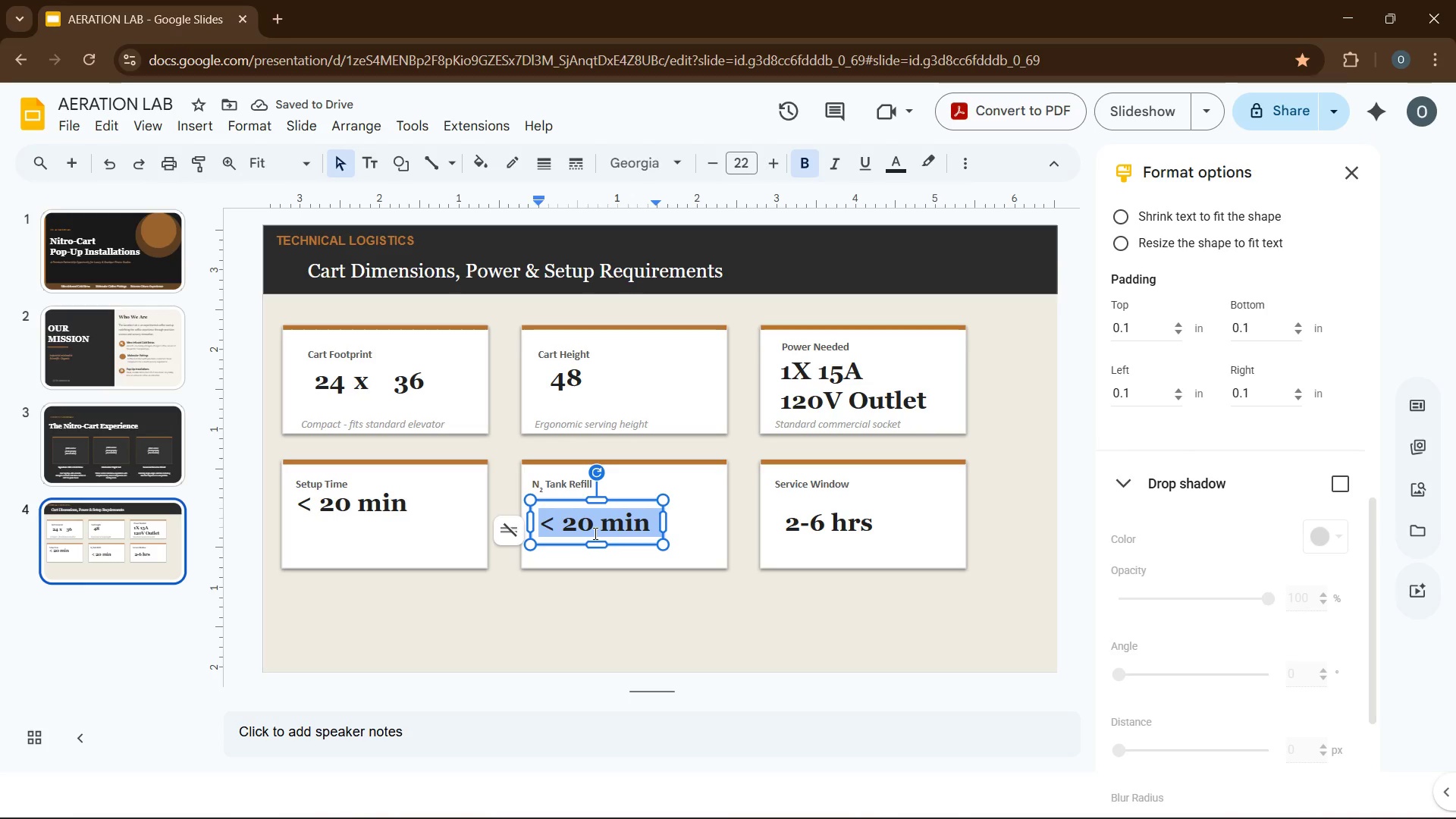 
type(Weekly)
 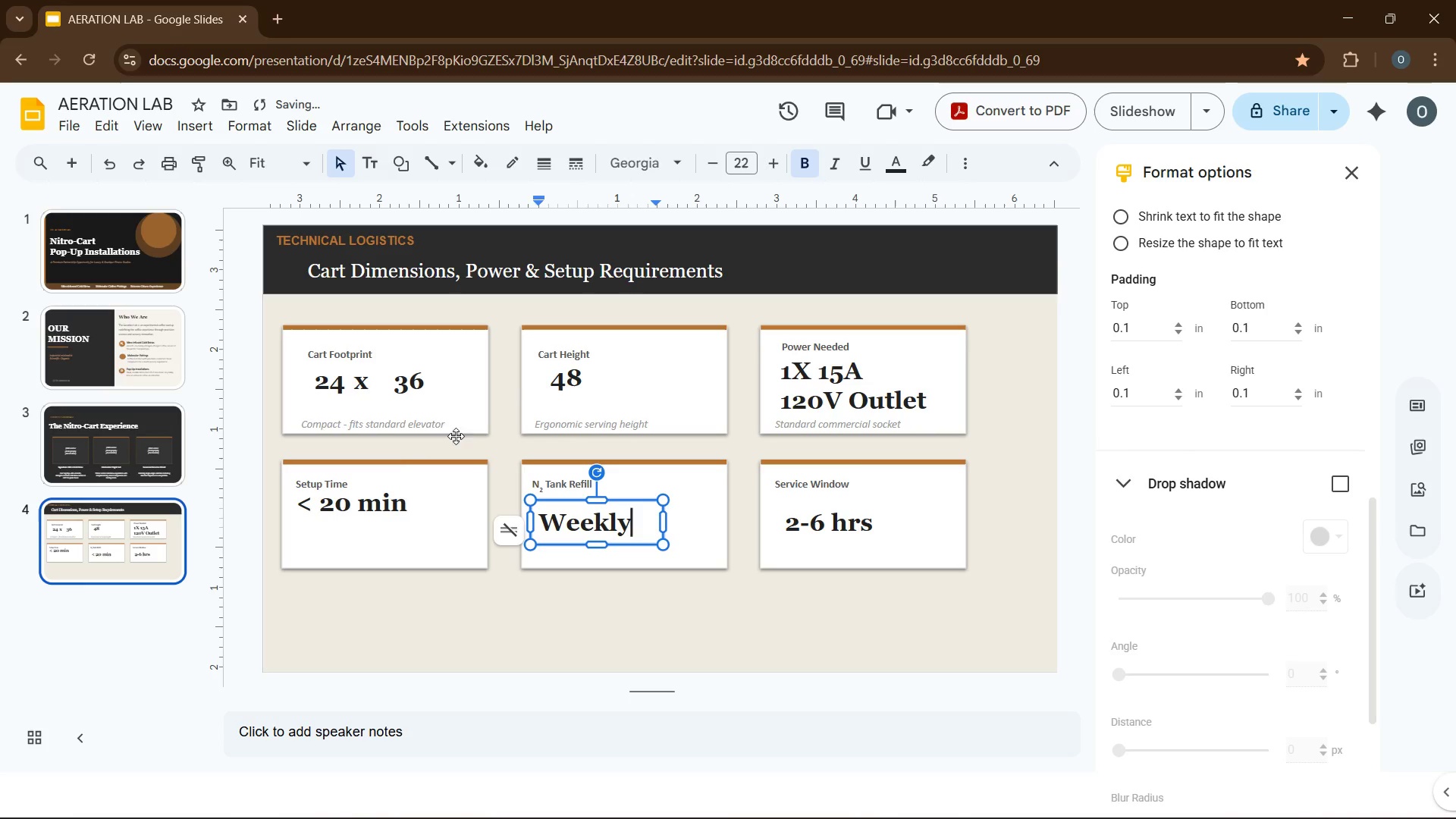 
left_click([400, 503])
 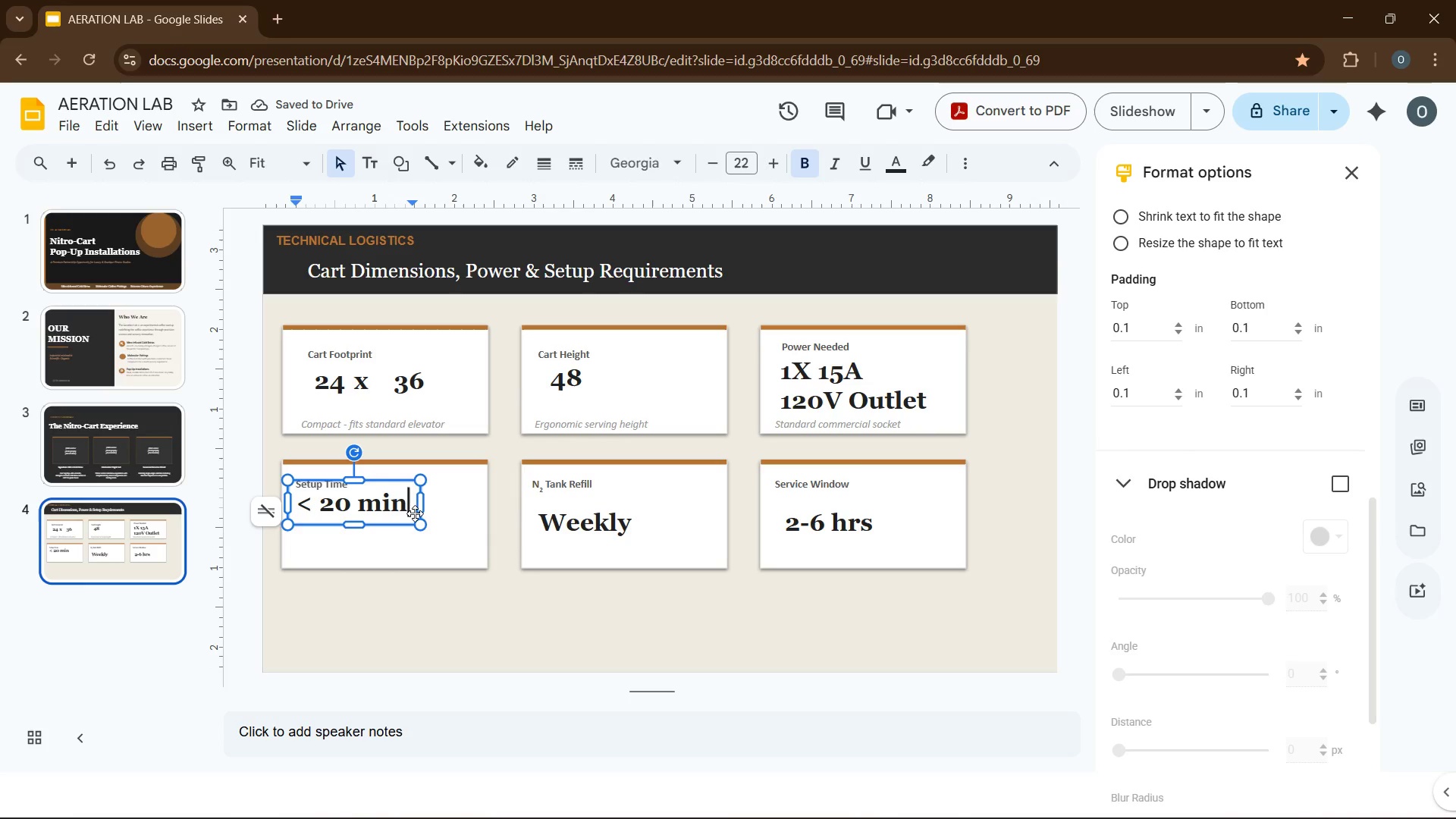 
left_click([417, 511])
 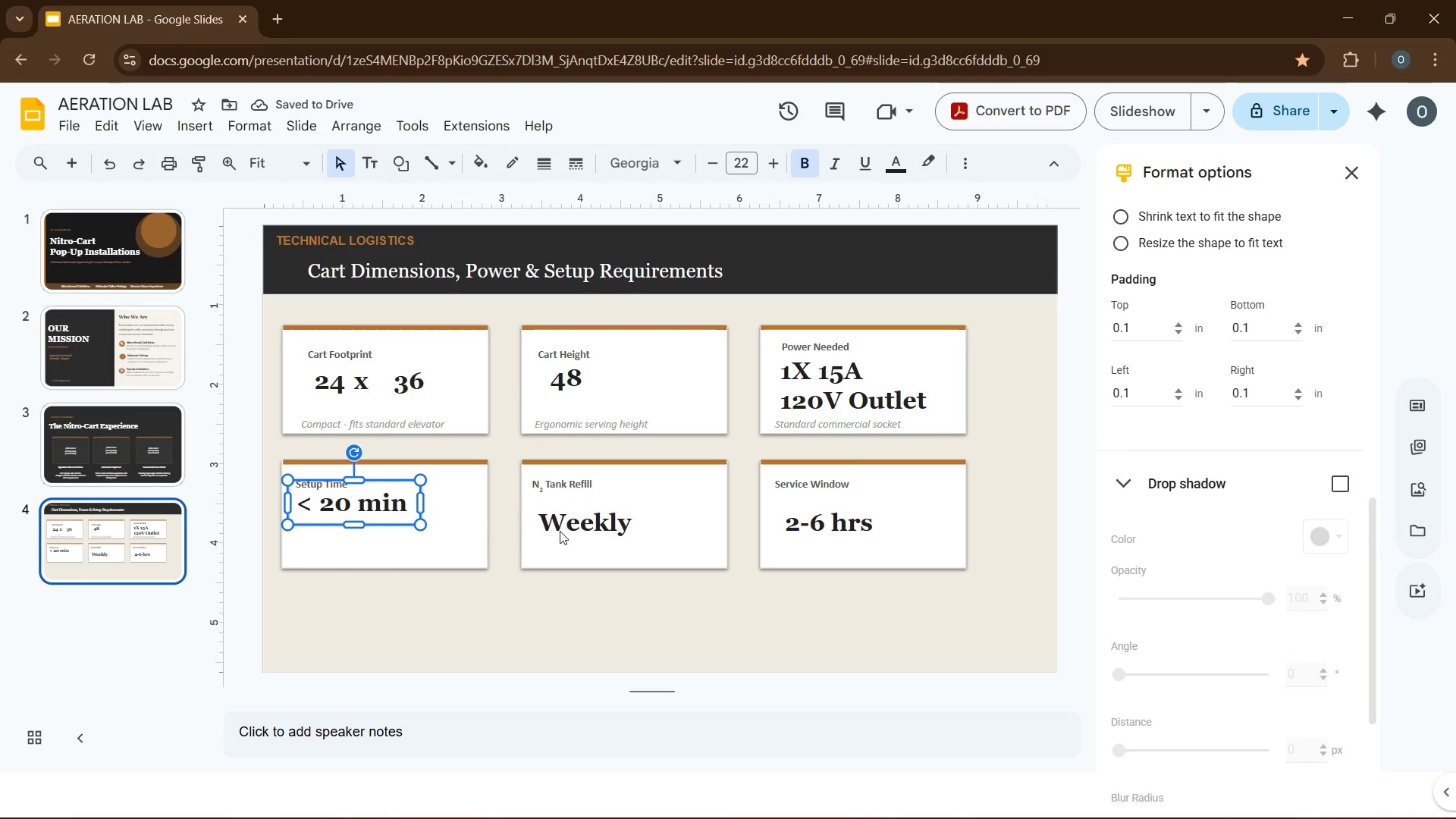 
hold_key(key=ControlLeft, duration=1.81)
left_click([560, 531])
 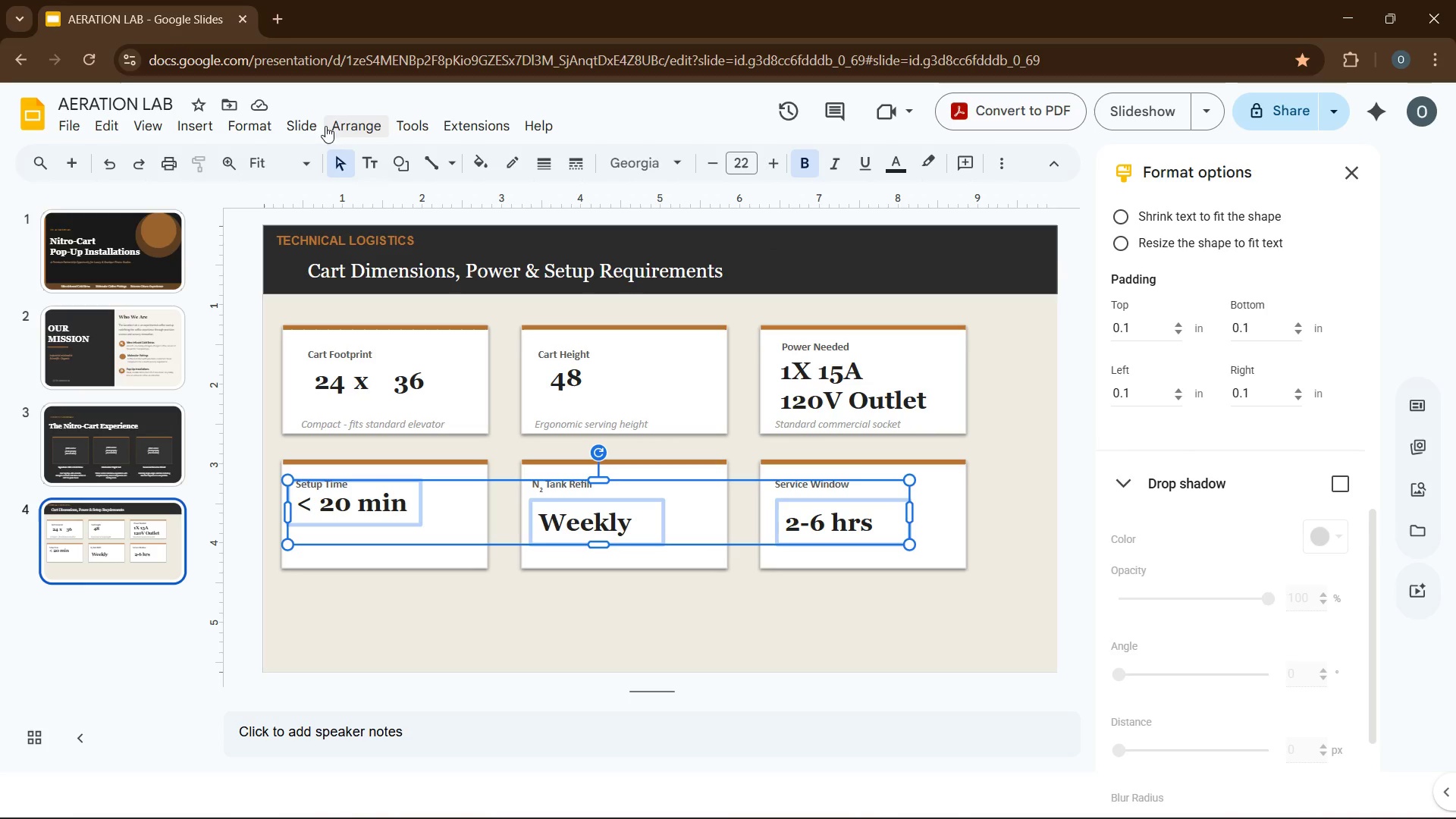 
left_click([384, 133])
 